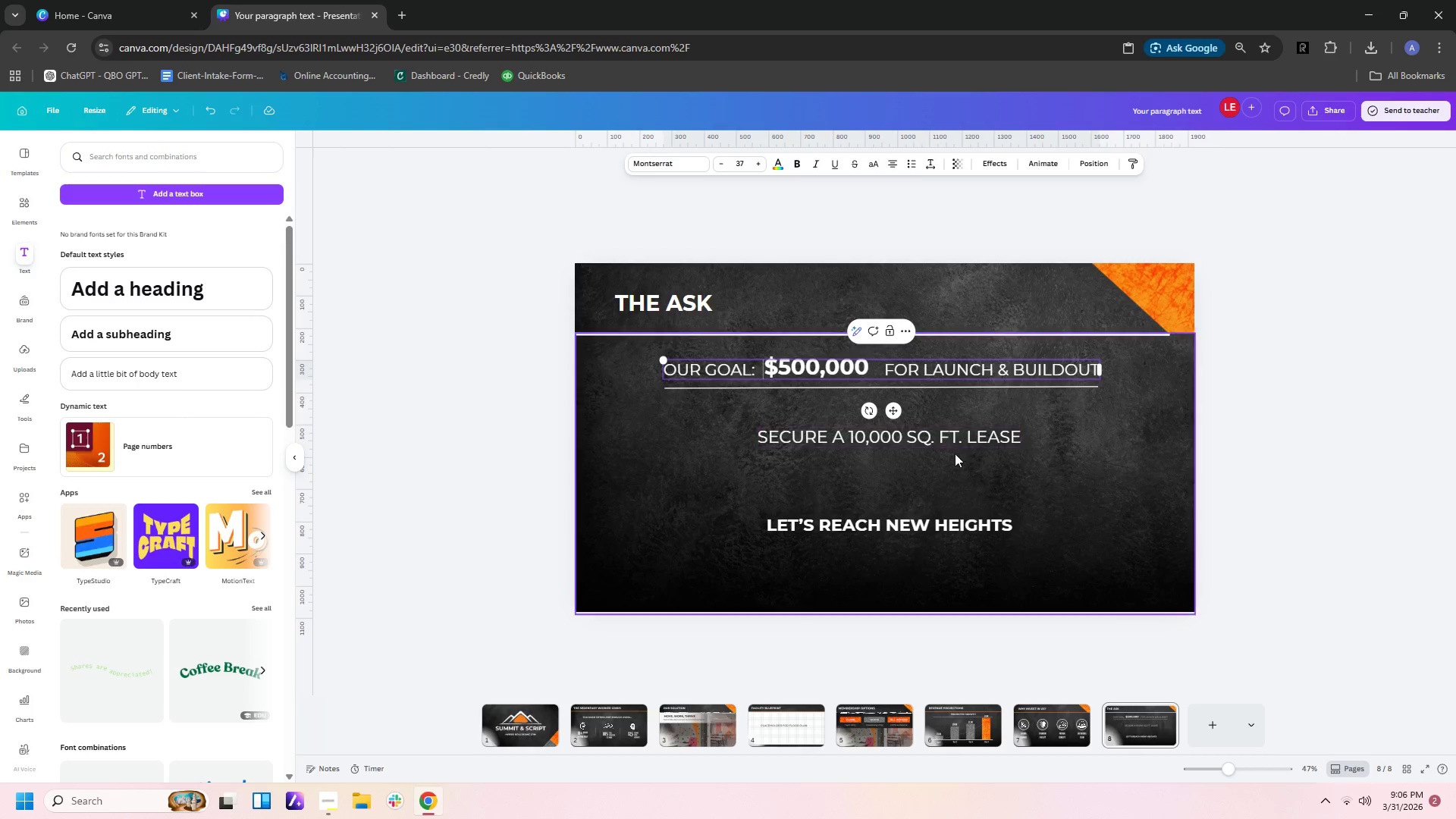 
left_click([1056, 457])
 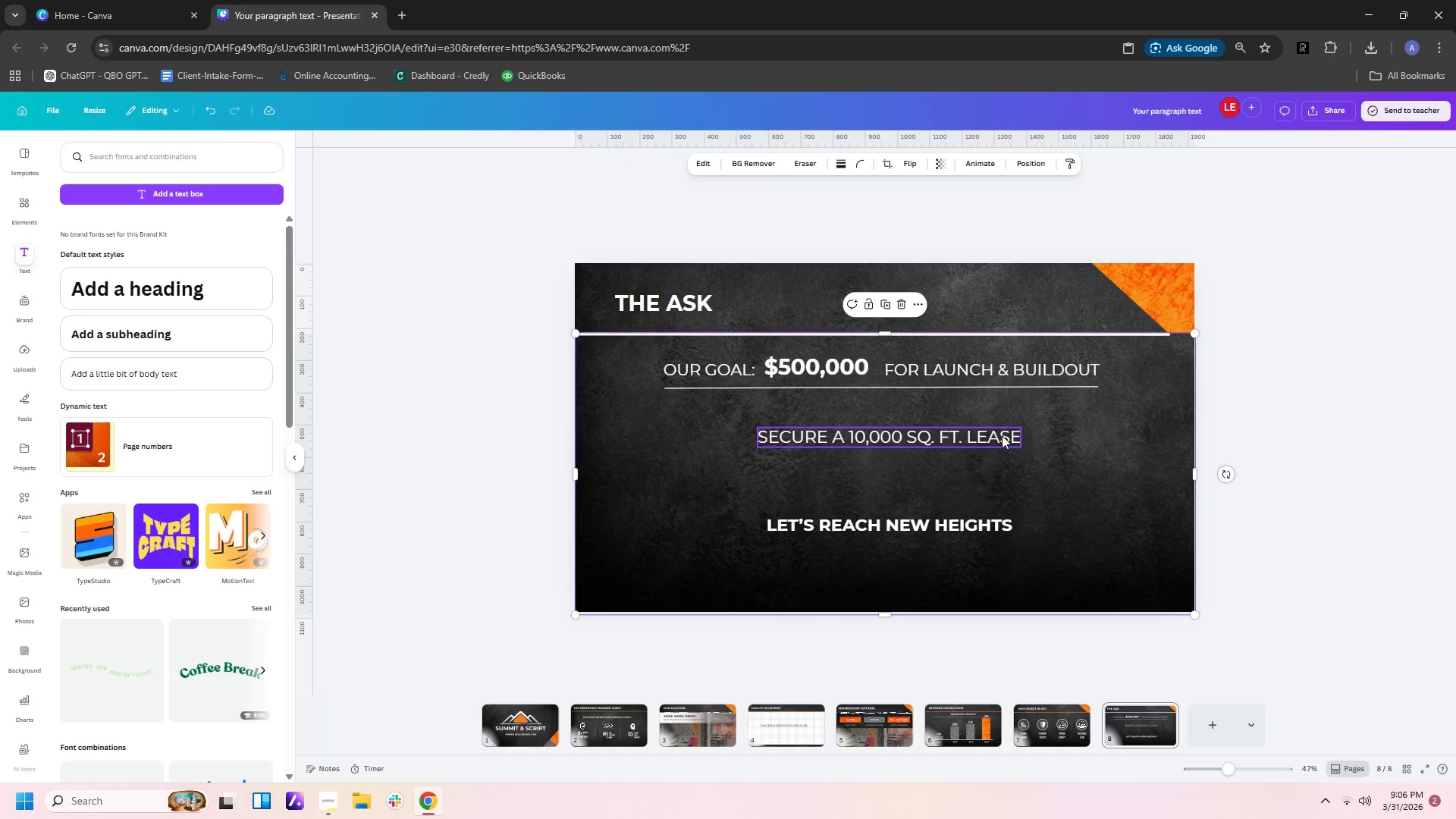 
left_click([996, 433])
 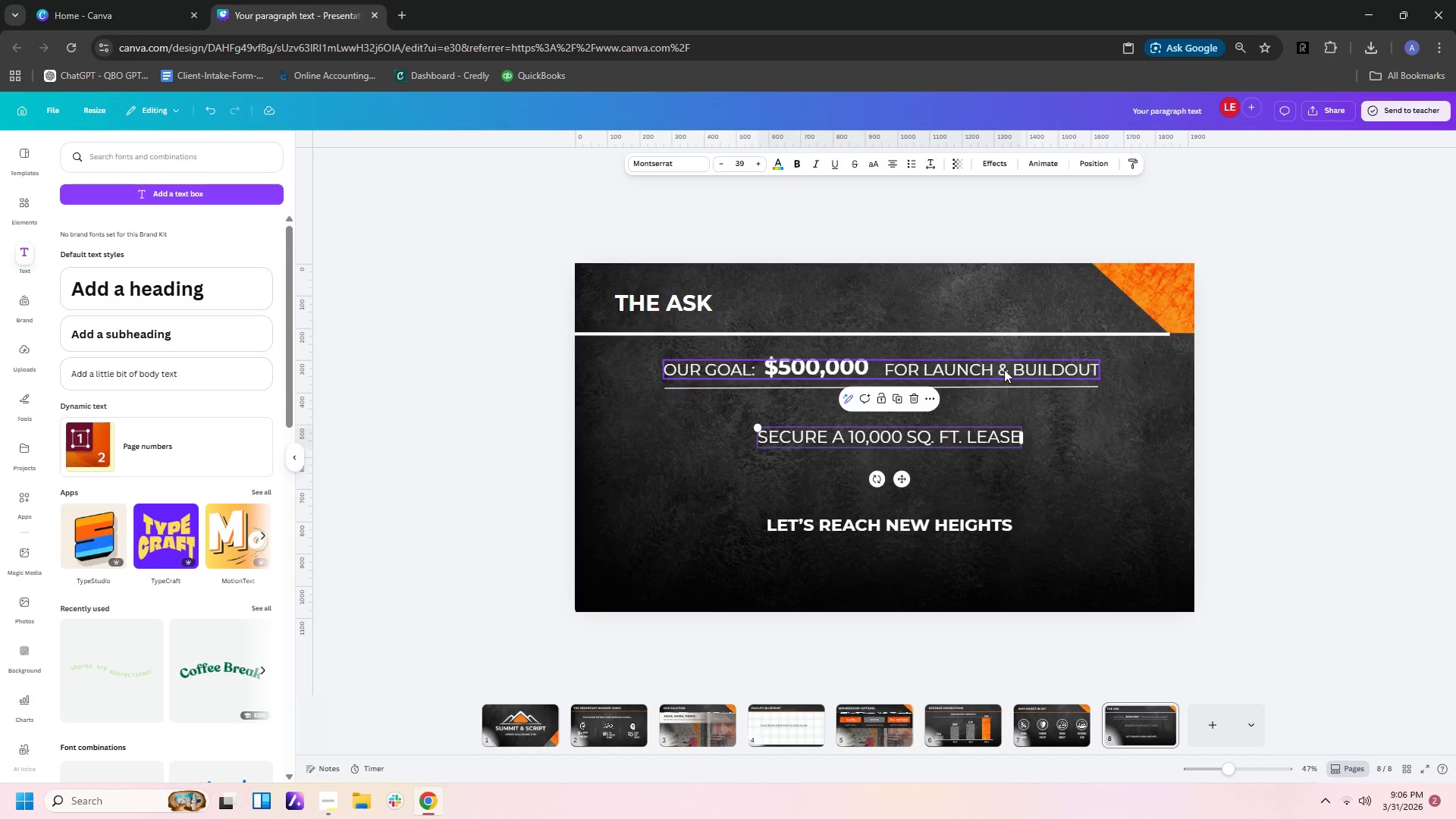 
left_click([1004, 369])
 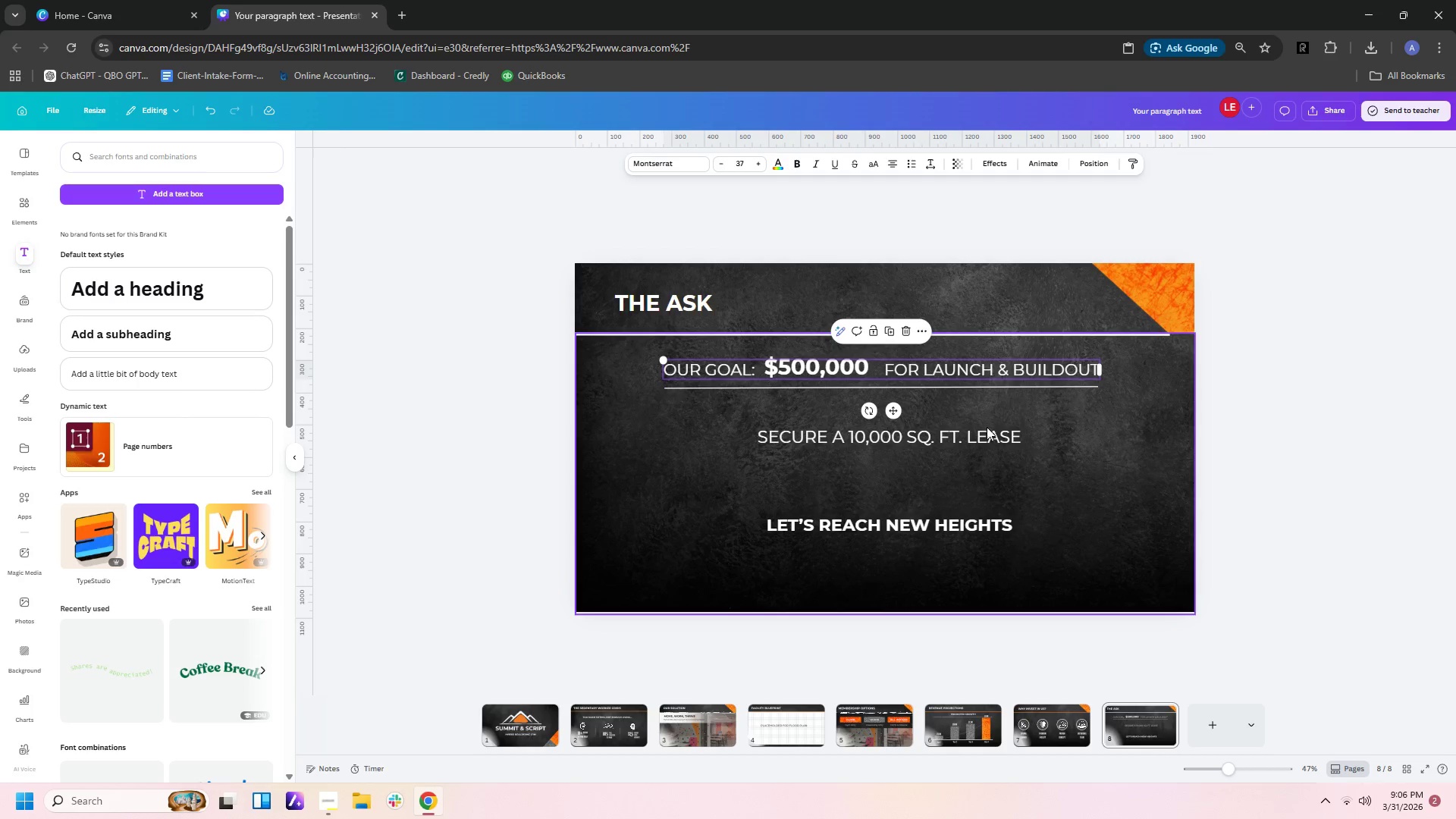 
left_click([987, 435])
 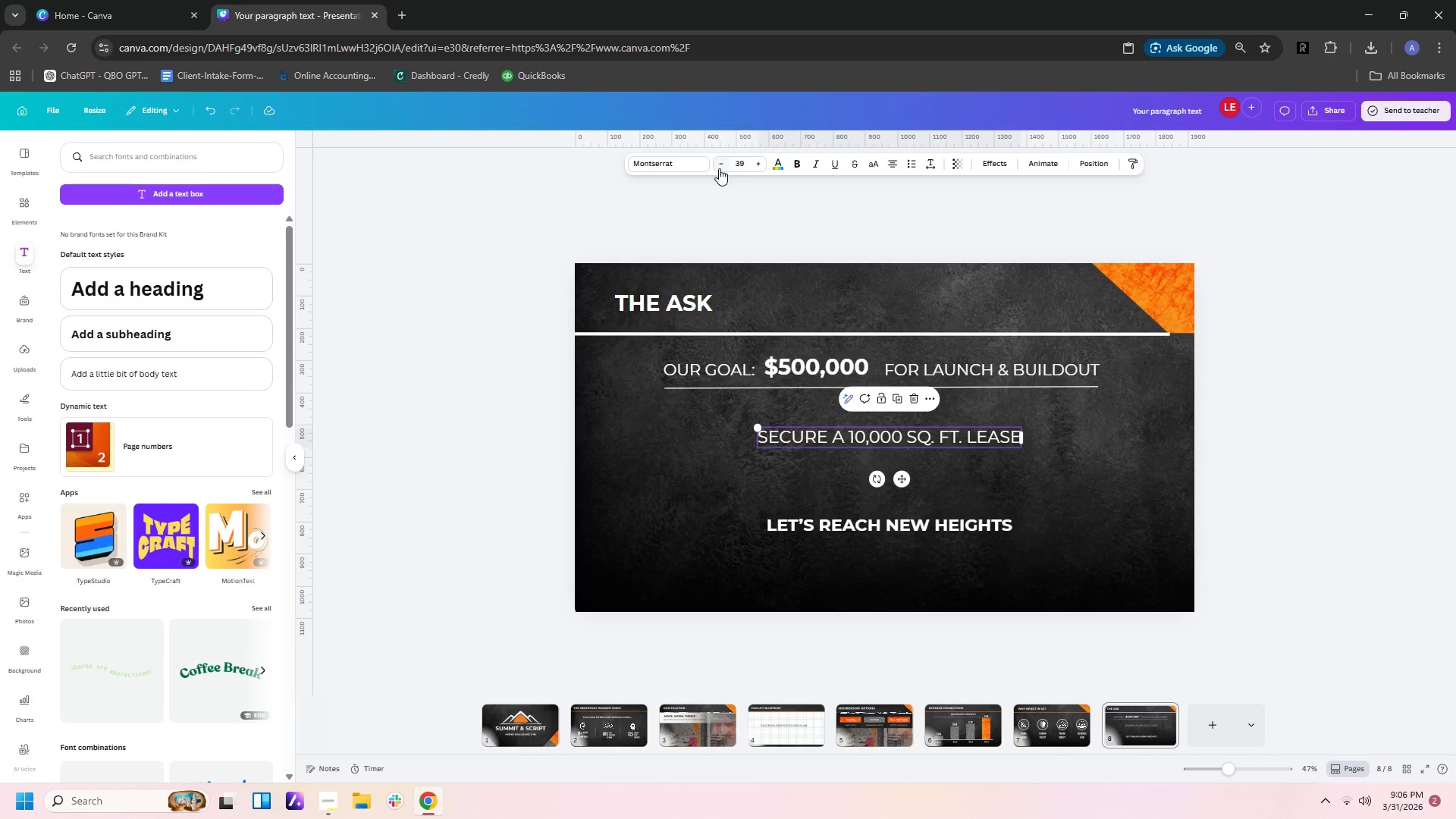 
double_click([718, 168])
 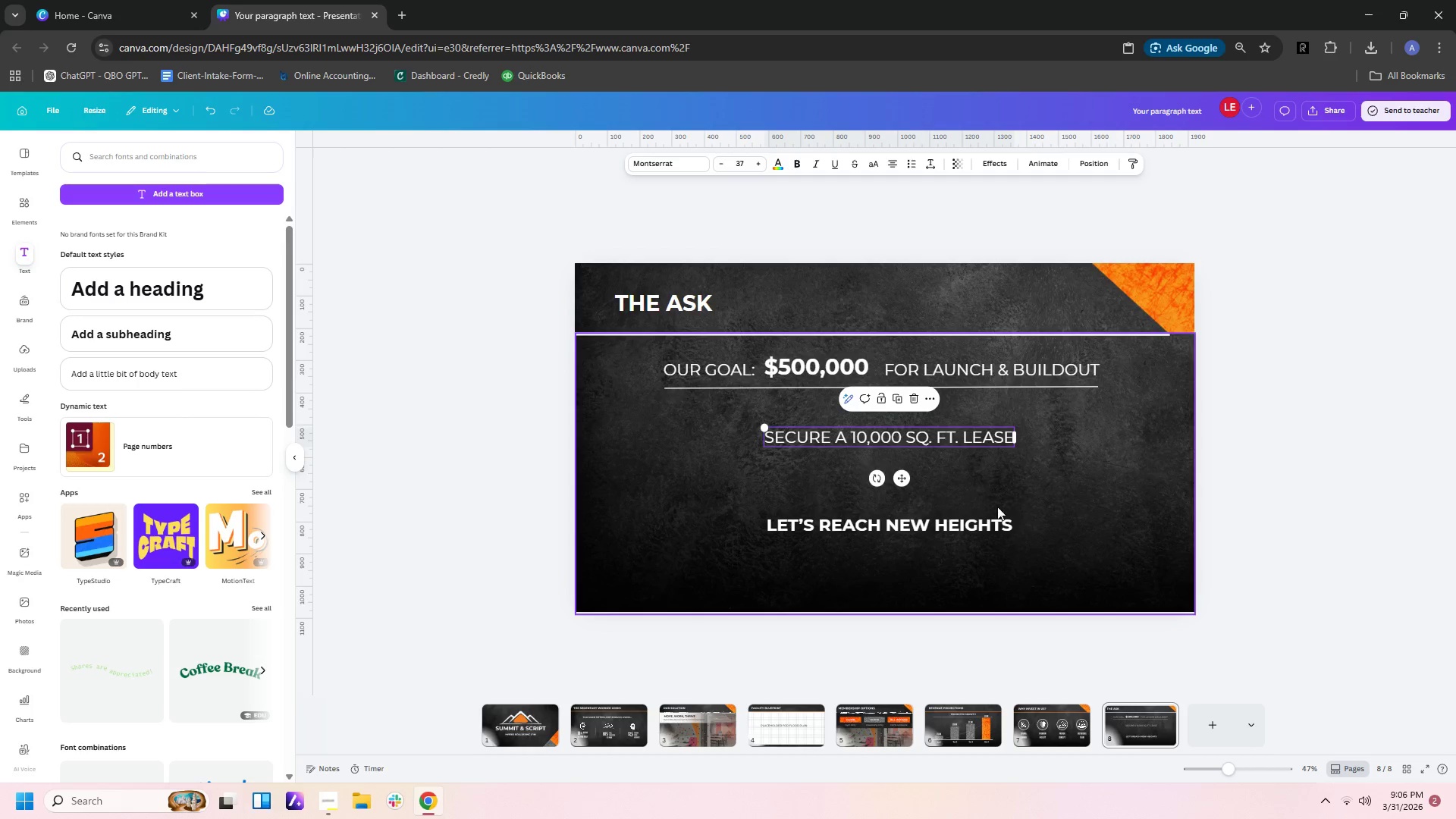 
left_click([1081, 535])
 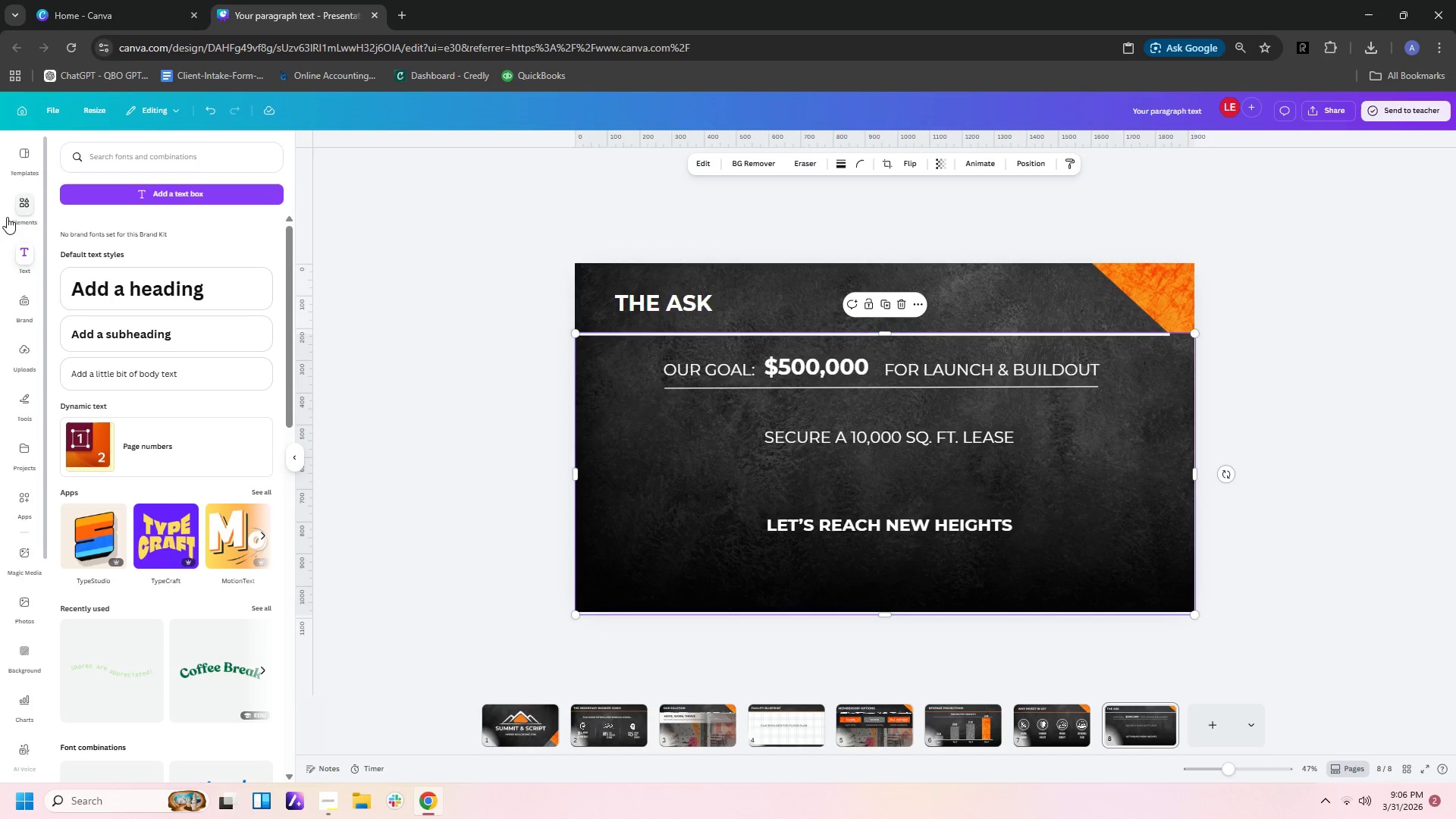 
left_click([20, 210])
 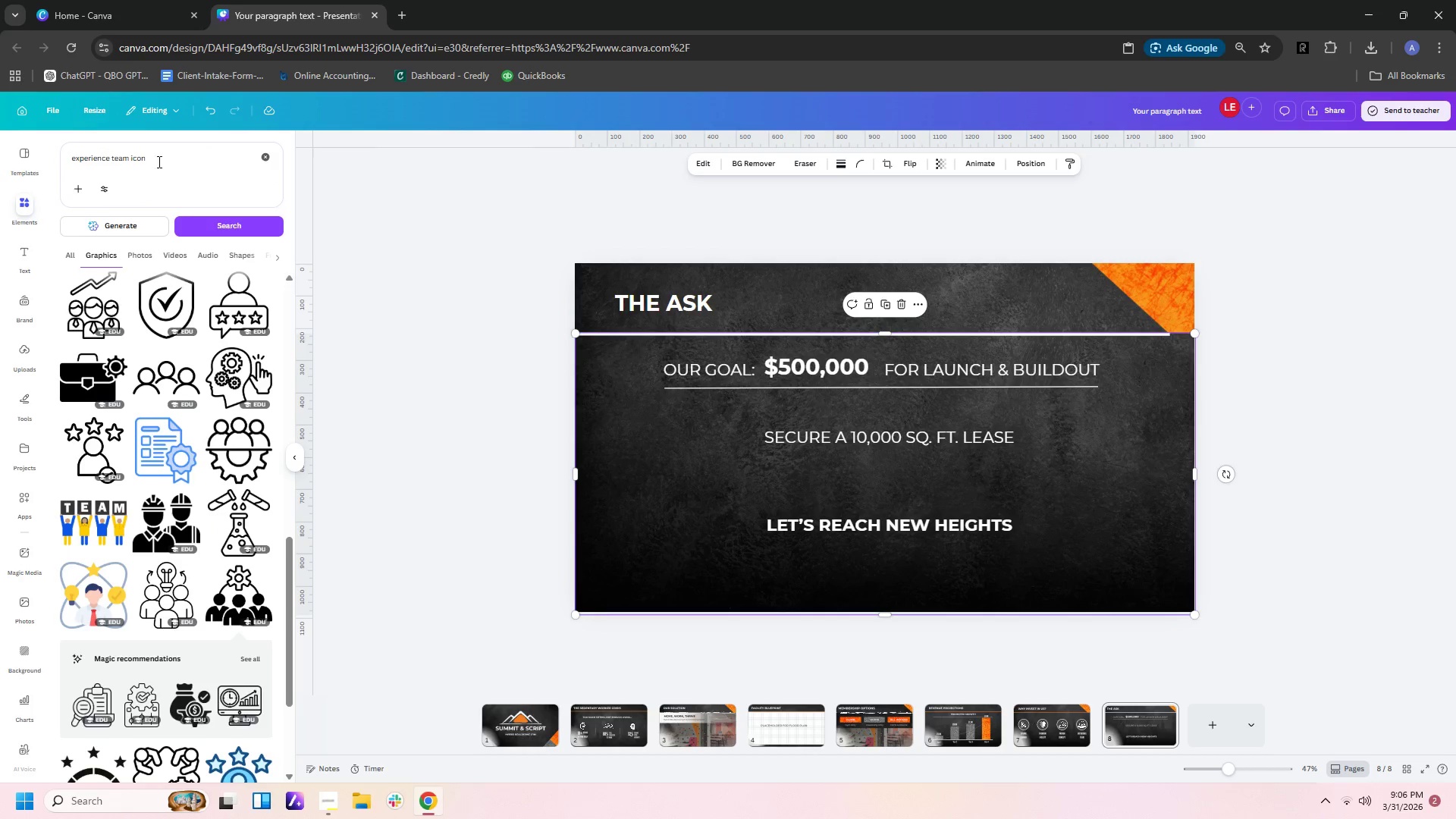 
left_click_drag(start_coordinate=[166, 157], to_coordinate=[0, 130])
 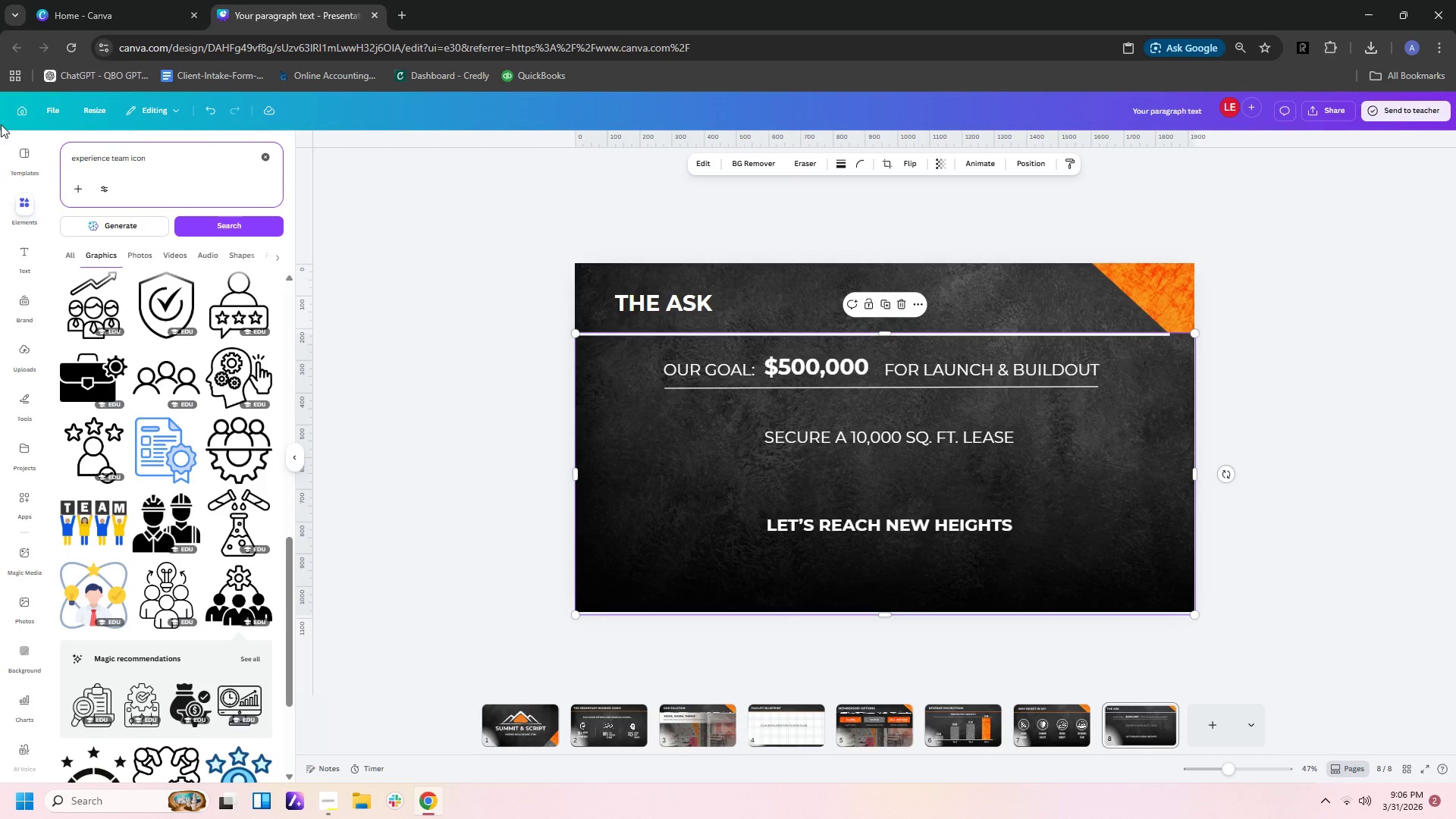 
type(orange brush )
 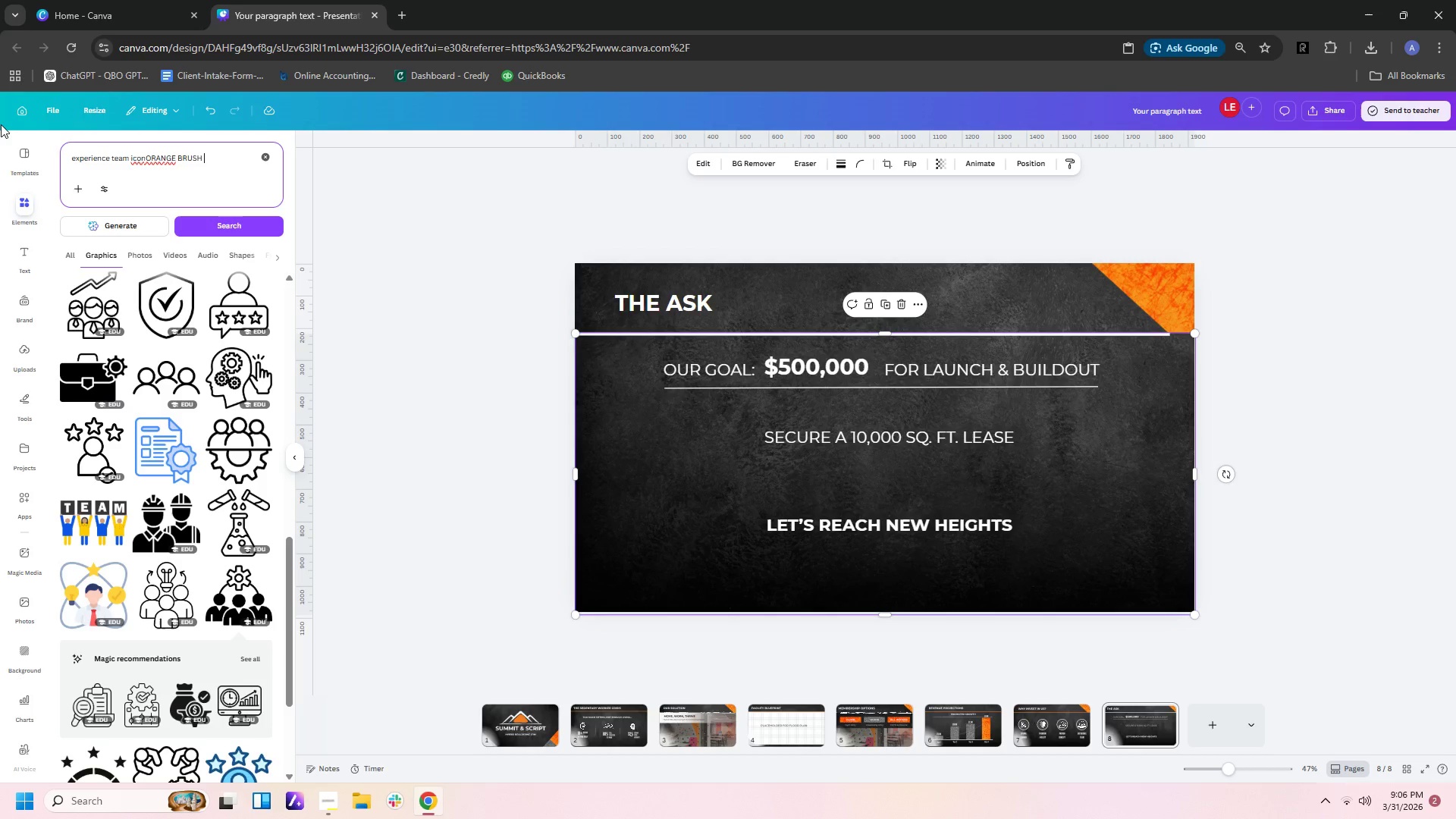 
hold_key(key=Backspace, duration=1.28)
 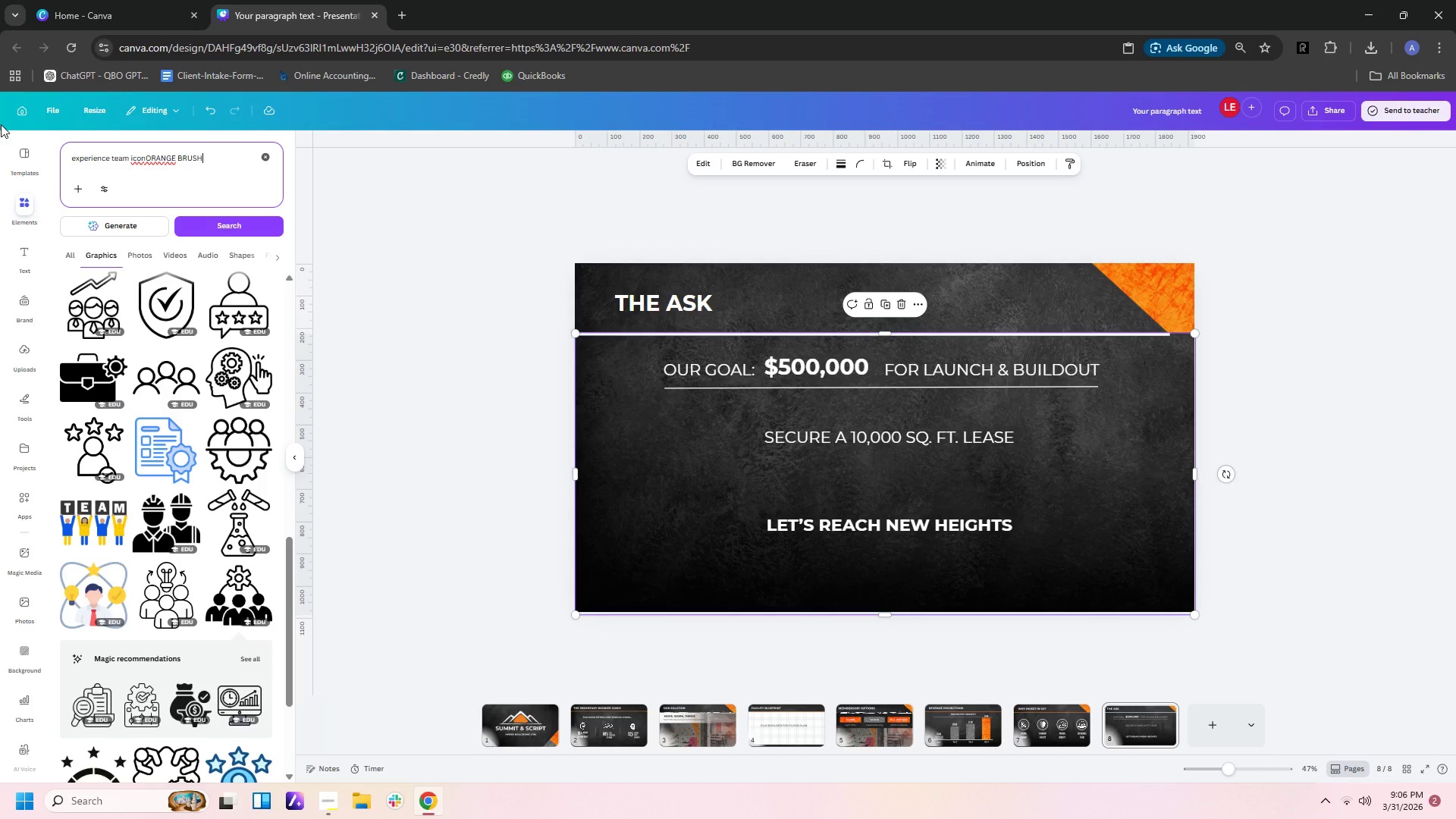 
hold_key(key=Backspace, duration=1.5)
 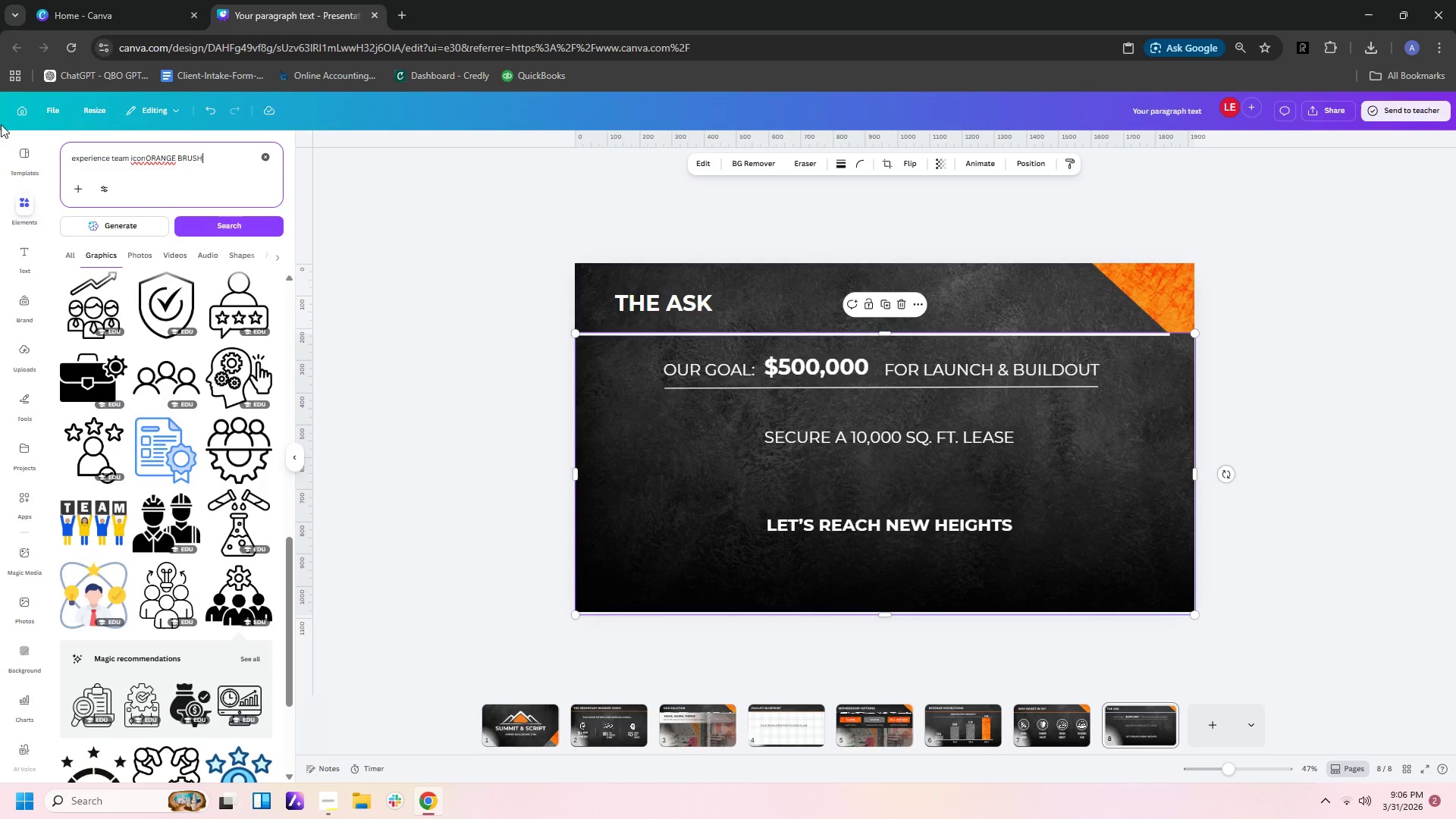 
hold_key(key=Backspace, duration=0.34)
 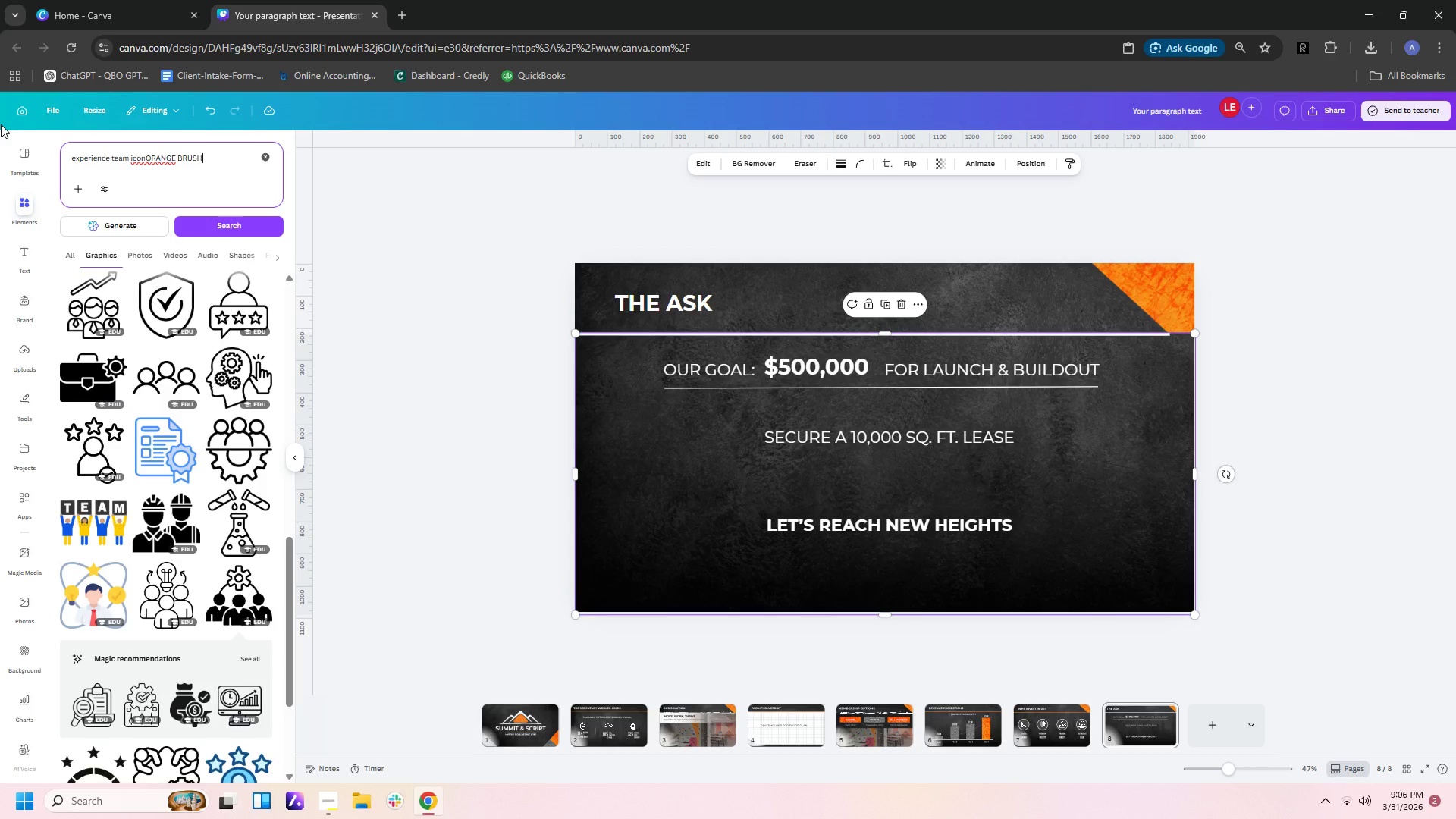 
key(Backspace)
 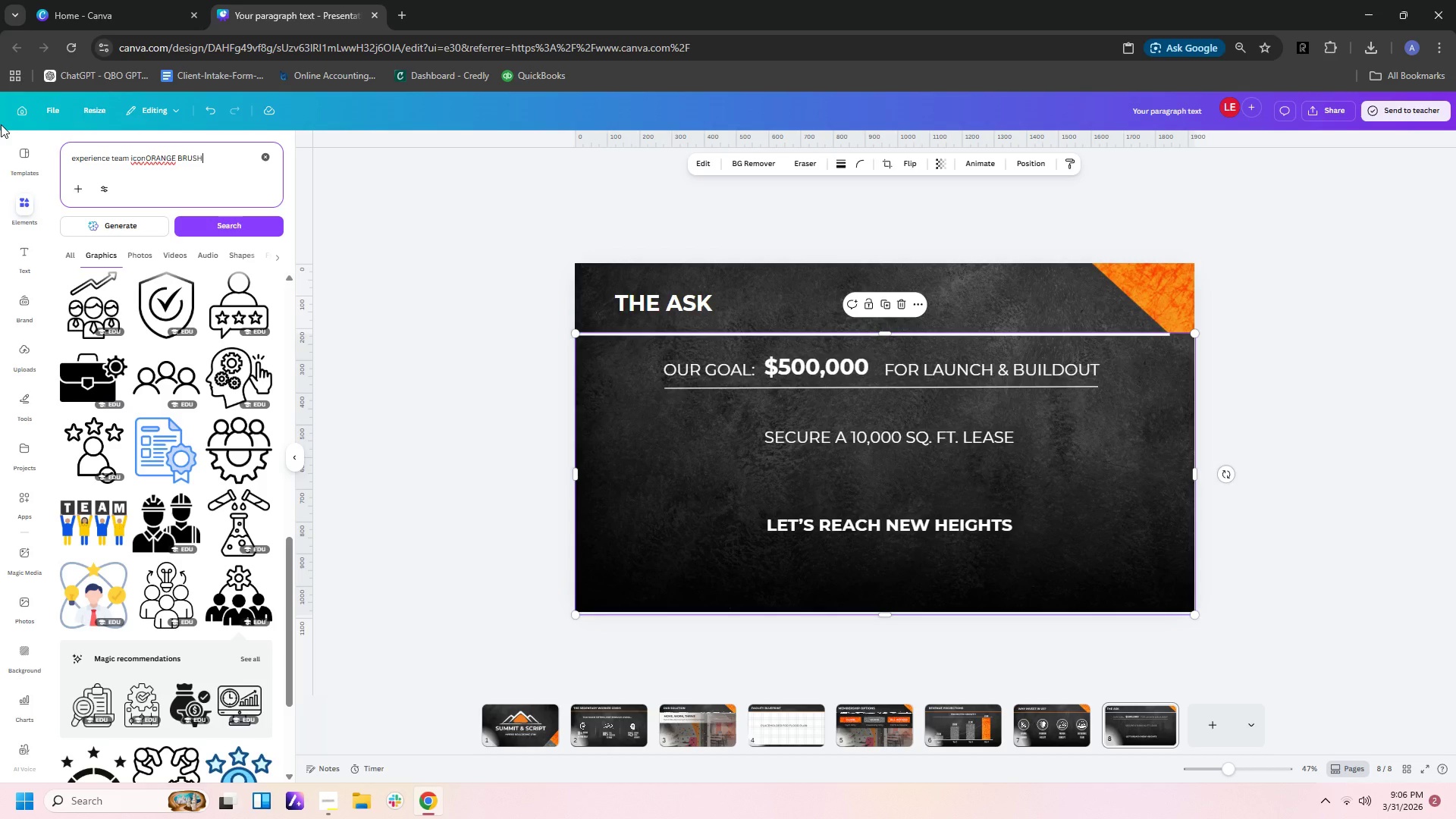 
key(Backspace)
 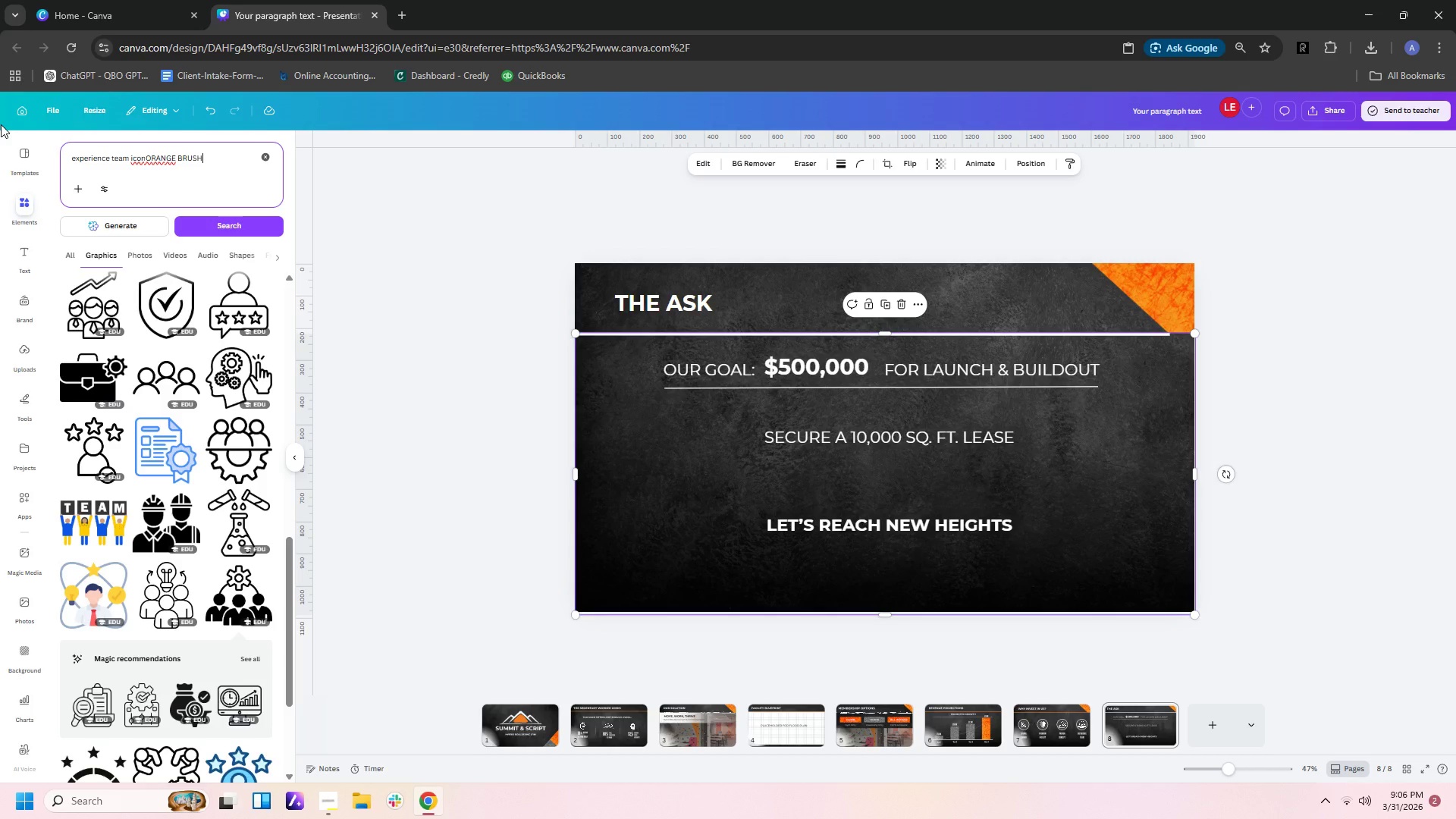 
key(Backspace)
 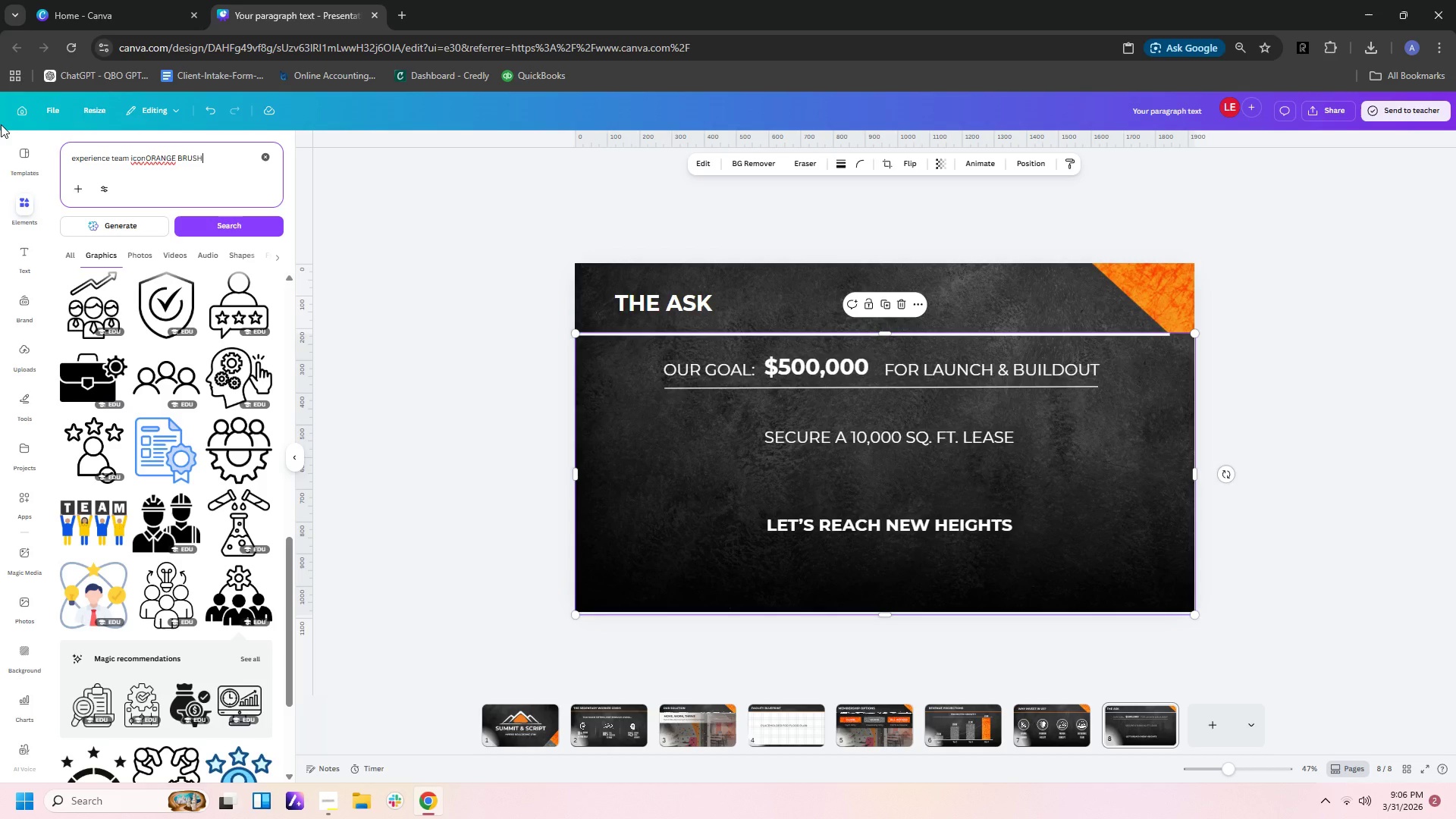 
key(Backspace)
 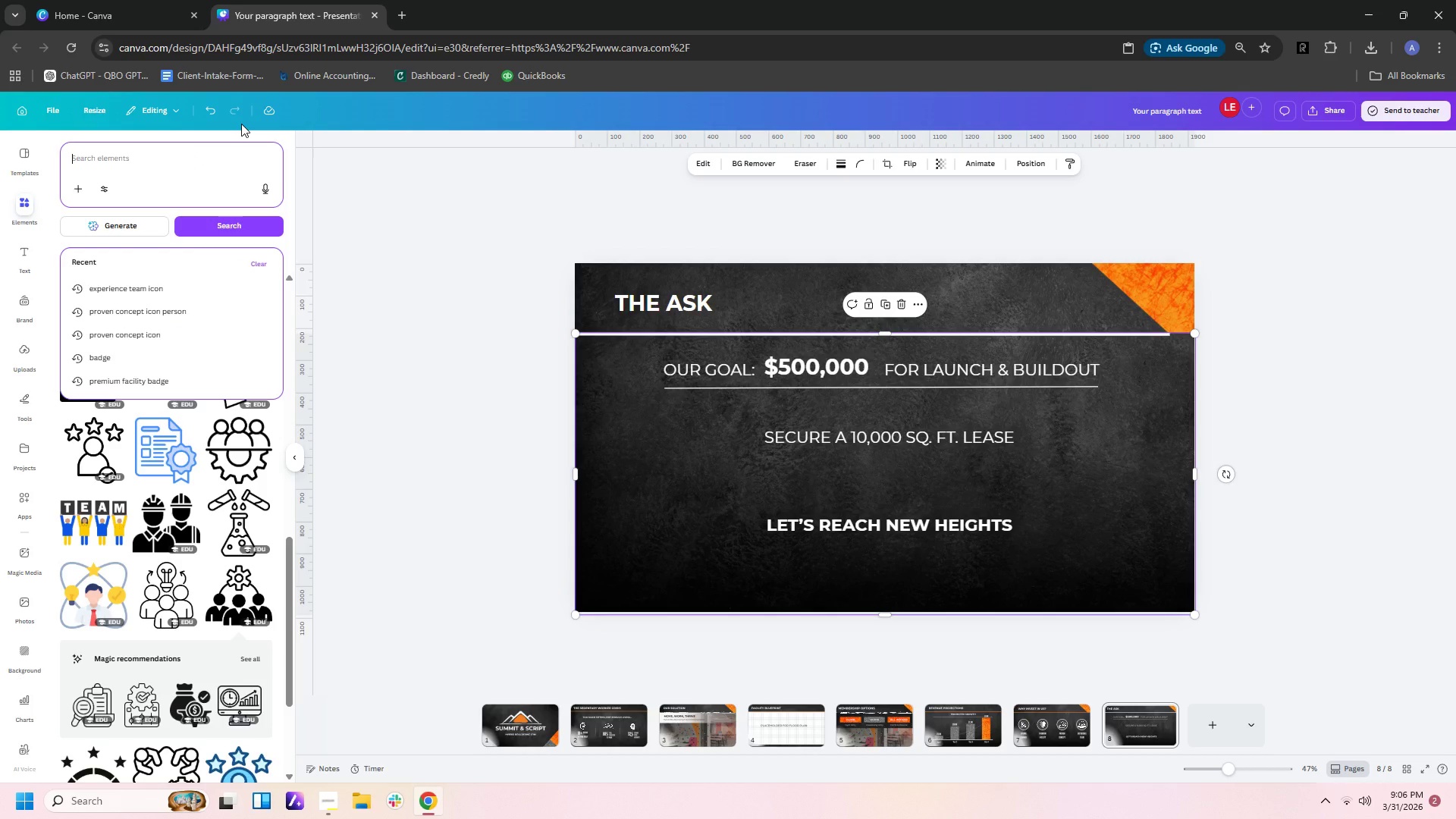 
type(ORANGE BRUSH LINE)
 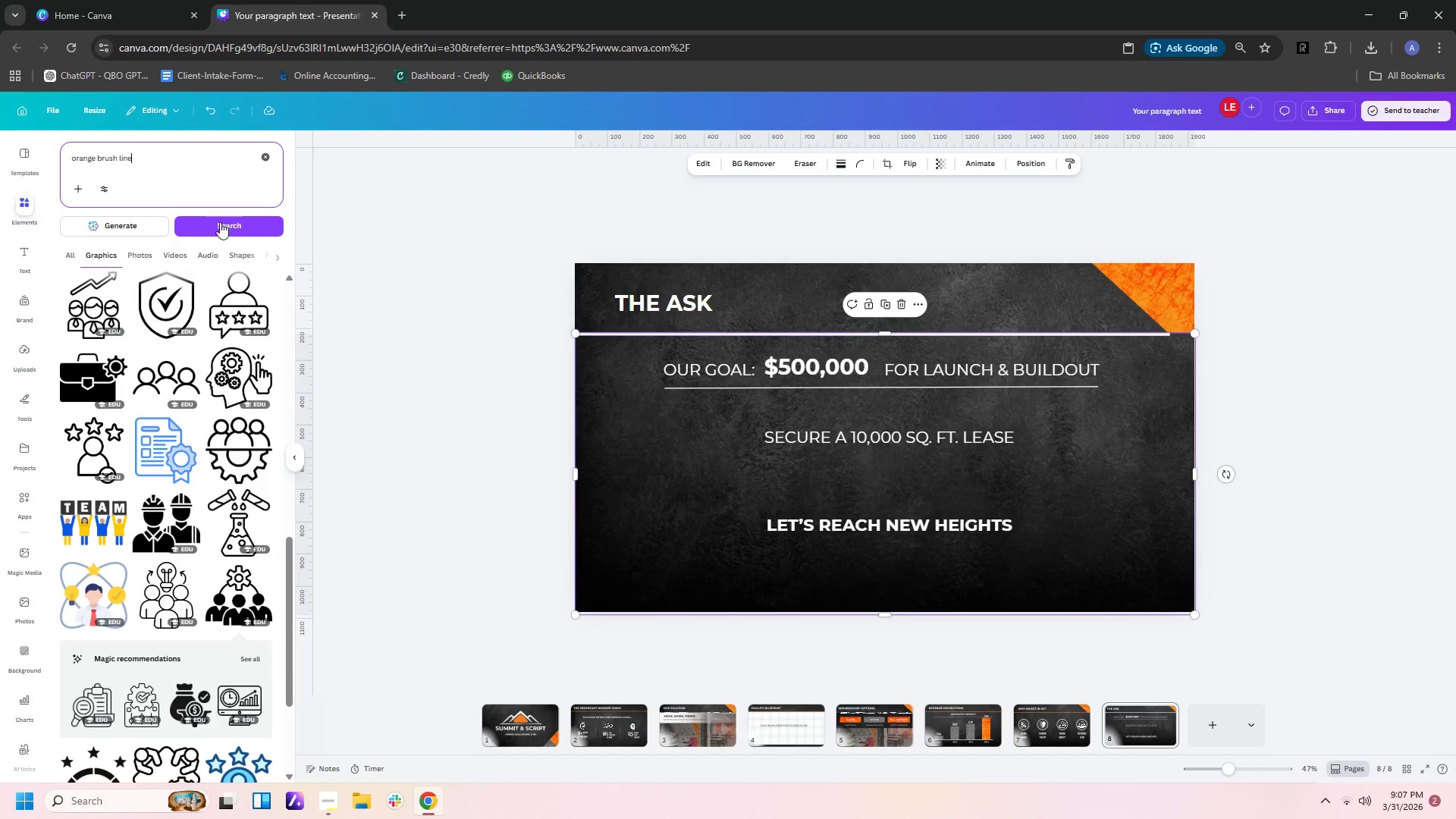 
left_click([214, 228])
 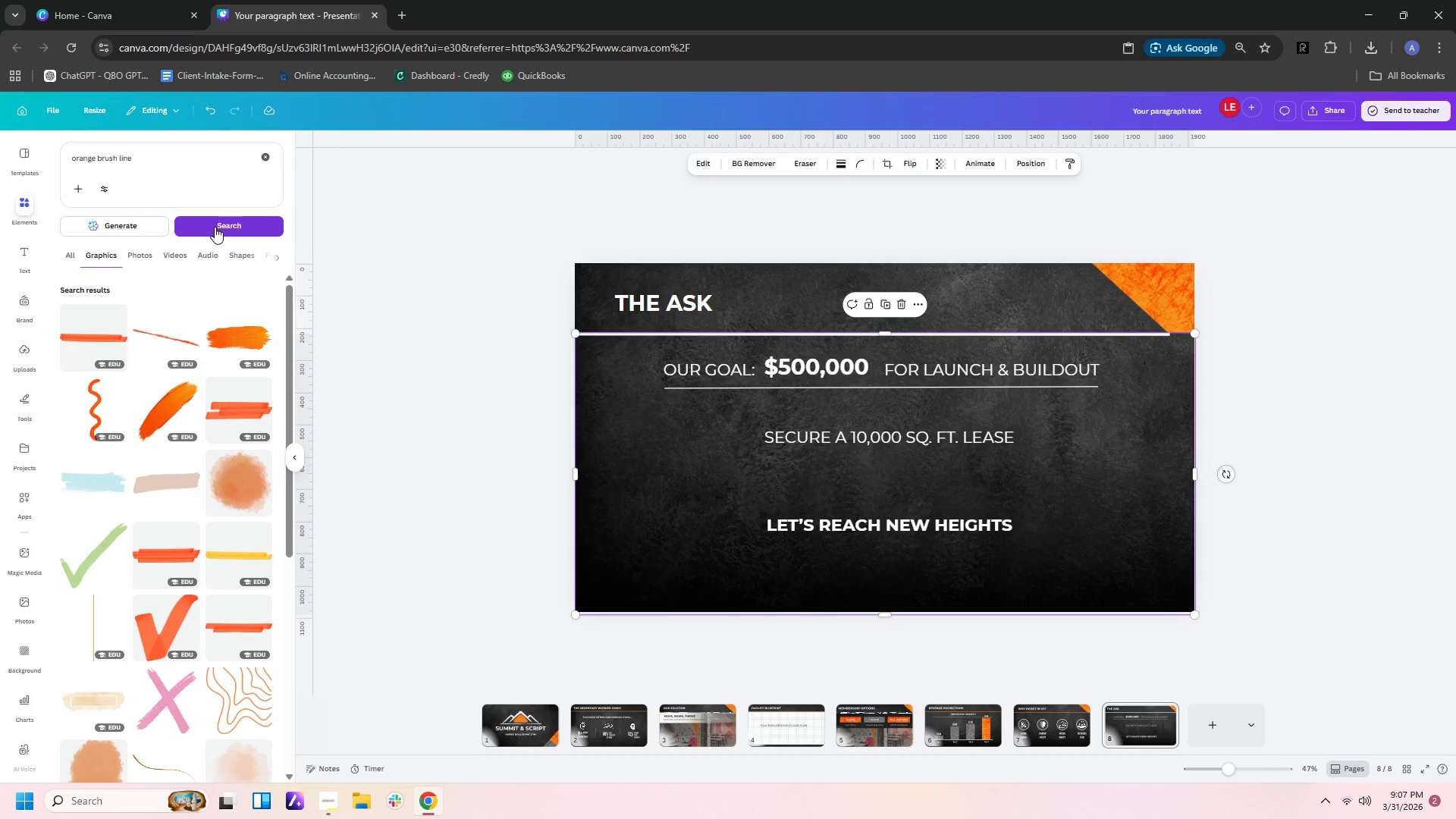 
wait(25.45)
 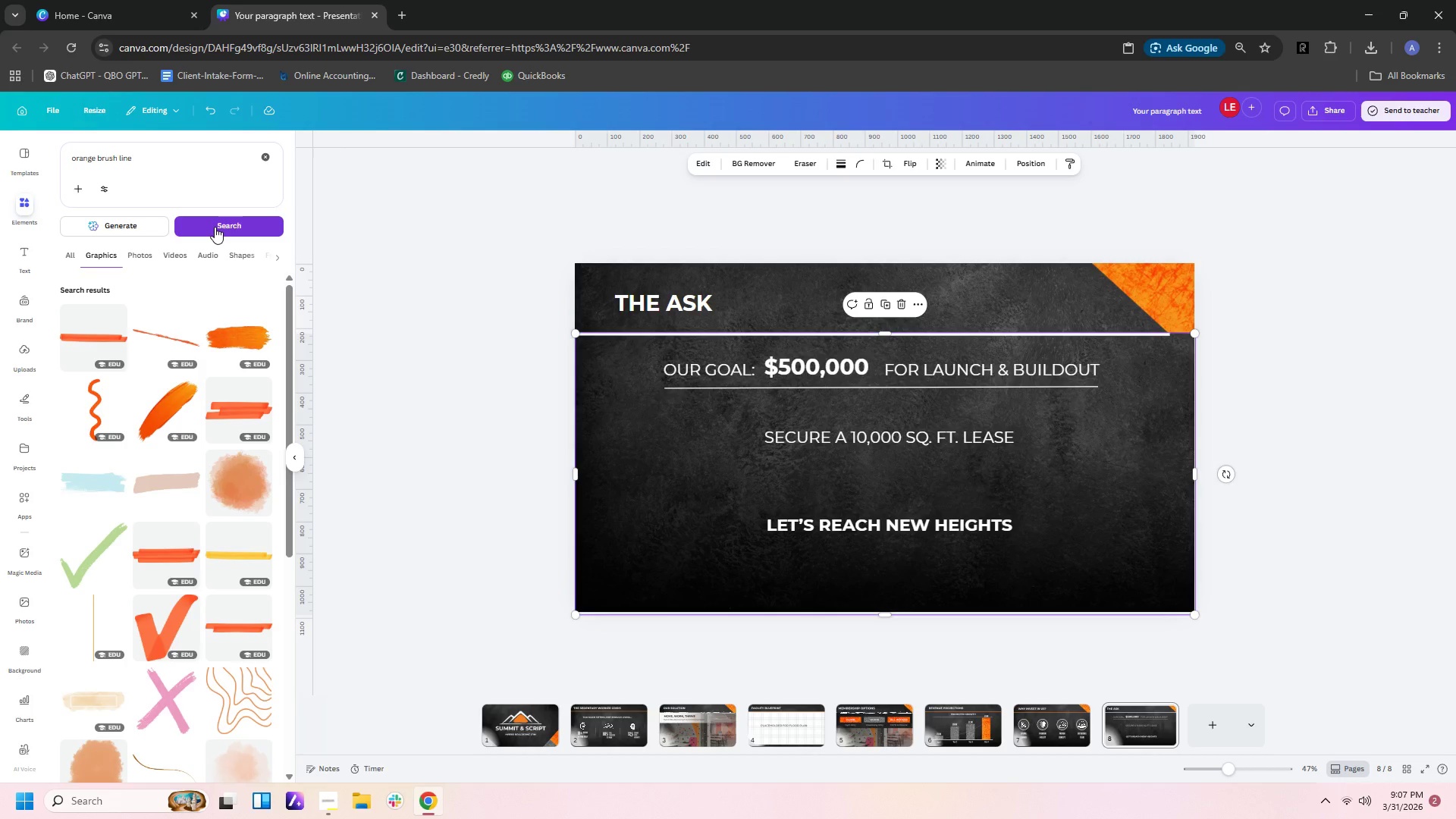 
scroll: coordinate [231, 554], scroll_direction: down, amount: 16.0
 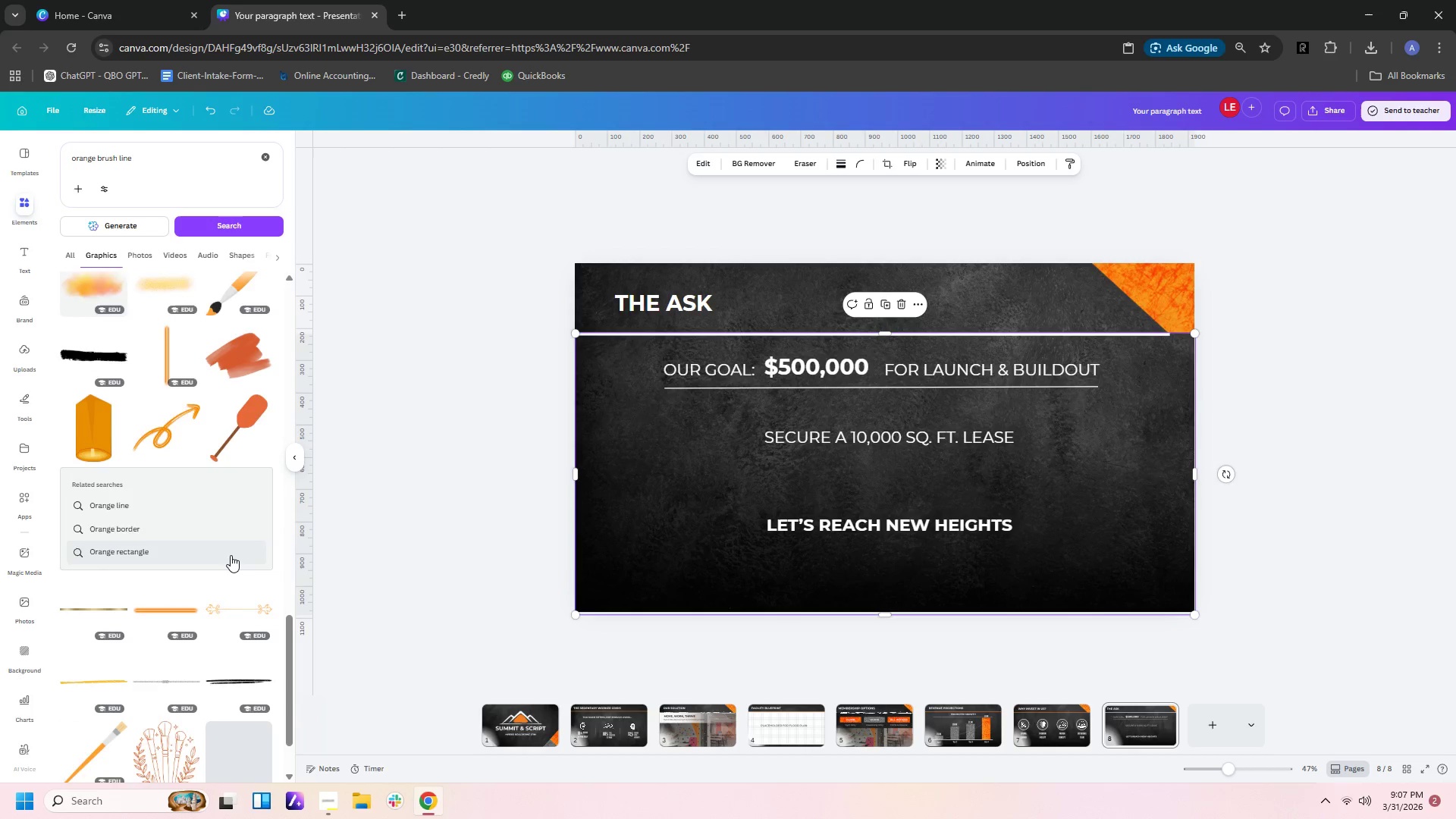 
scroll: coordinate [176, 532], scroll_direction: down, amount: 7.0
 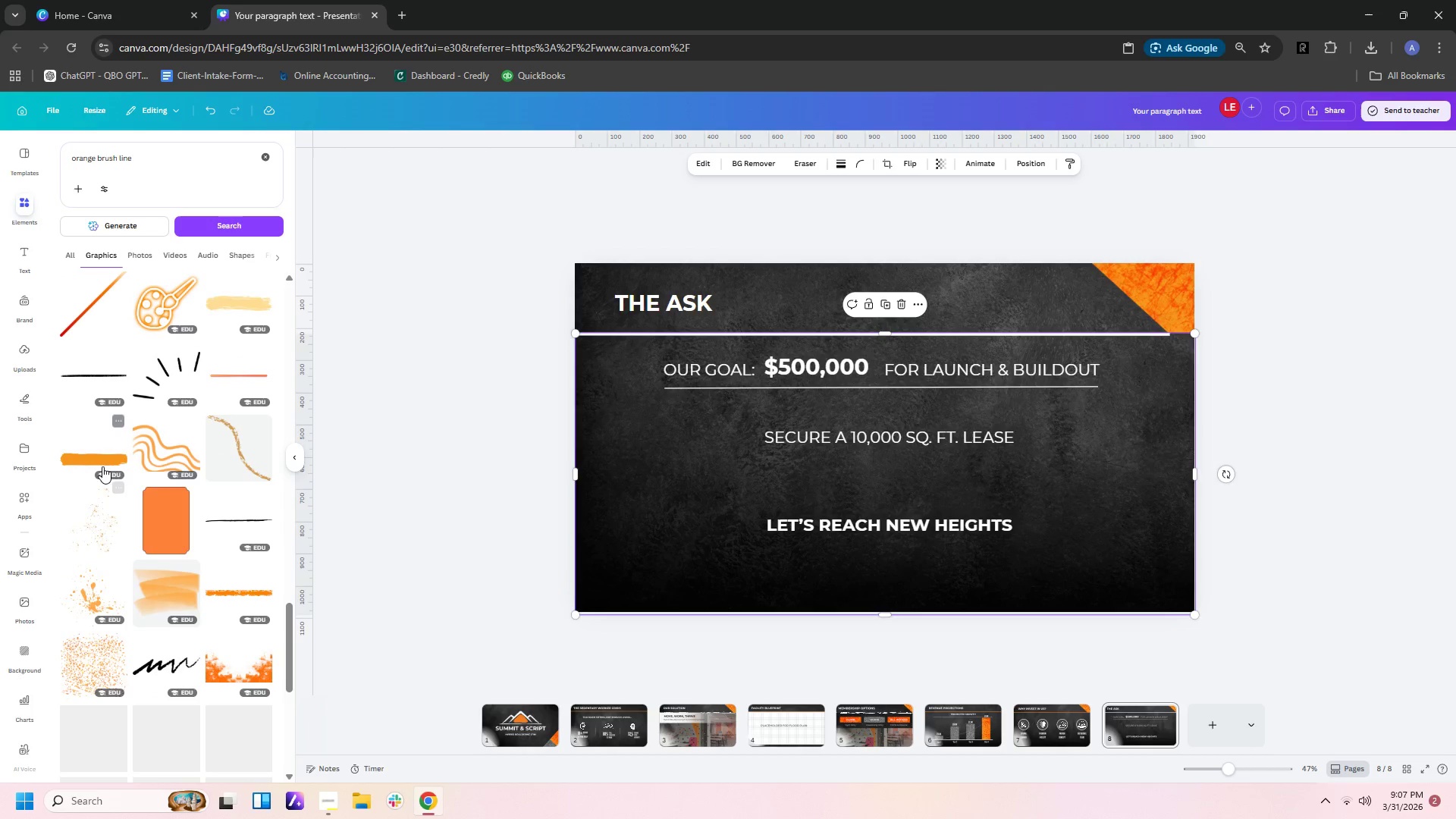 
left_click([106, 463])
 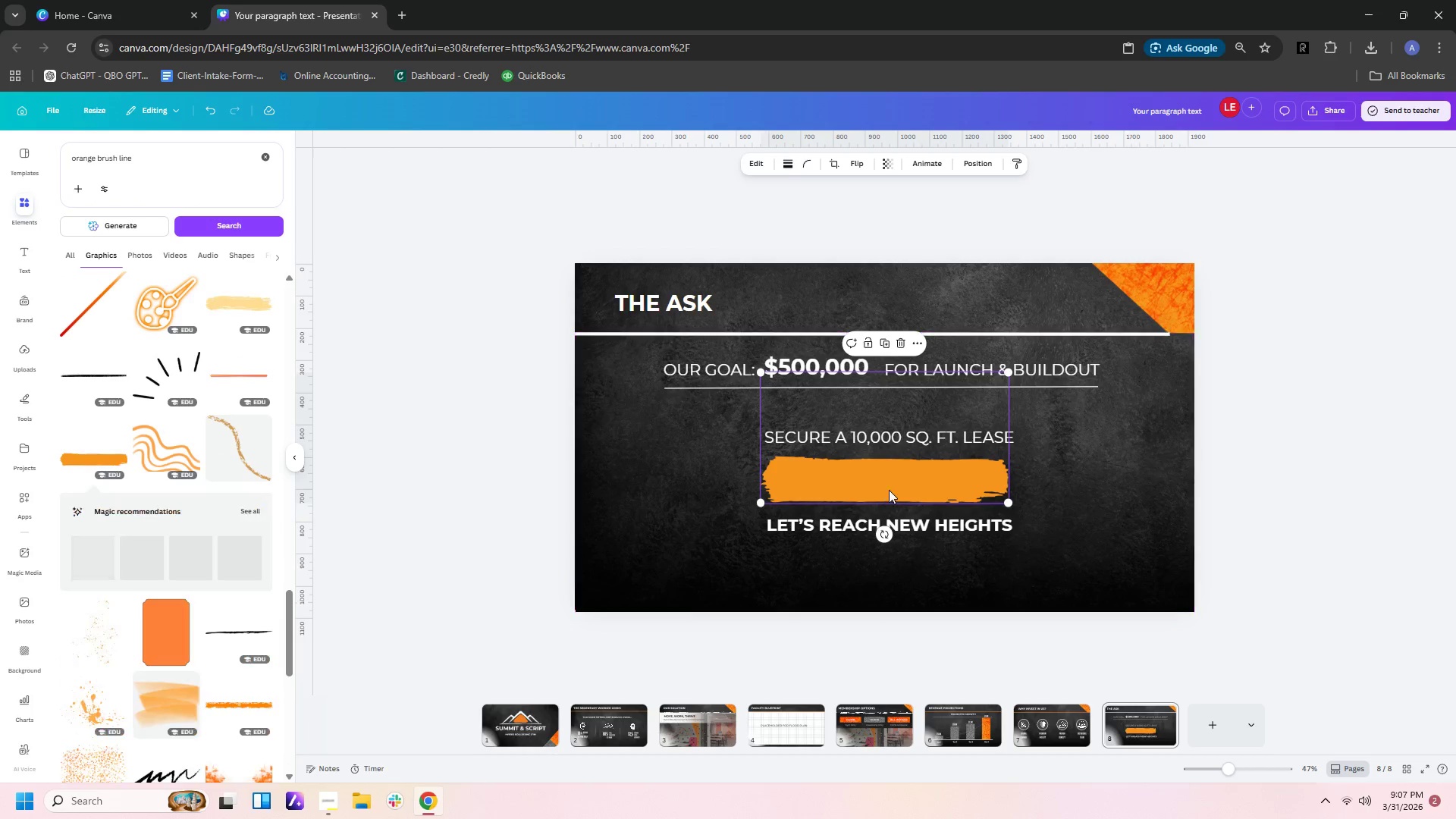 
left_click_drag(start_coordinate=[893, 489], to_coordinate=[886, 535])
 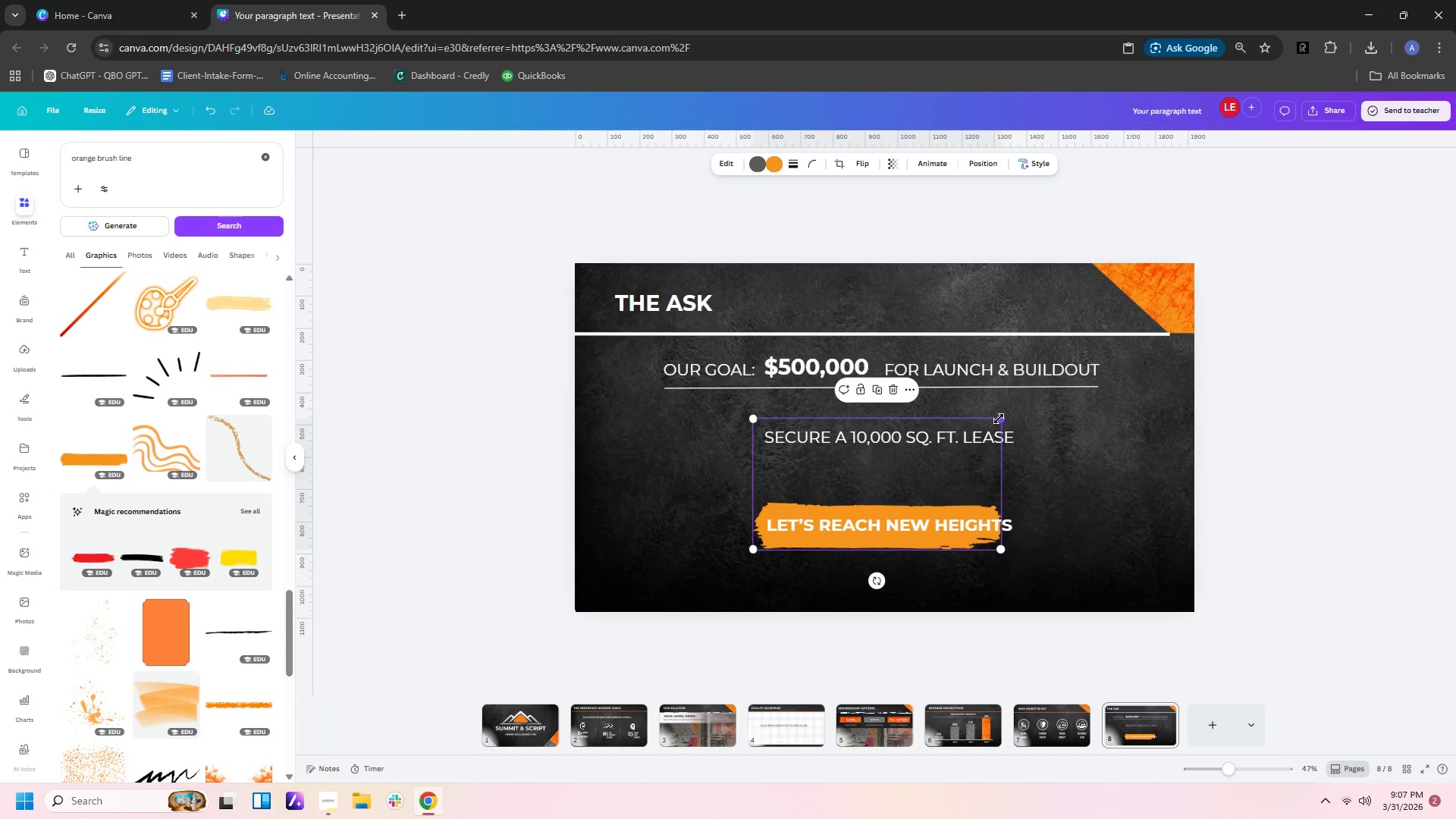 
left_click_drag(start_coordinate=[999, 419], to_coordinate=[1070, 450])
 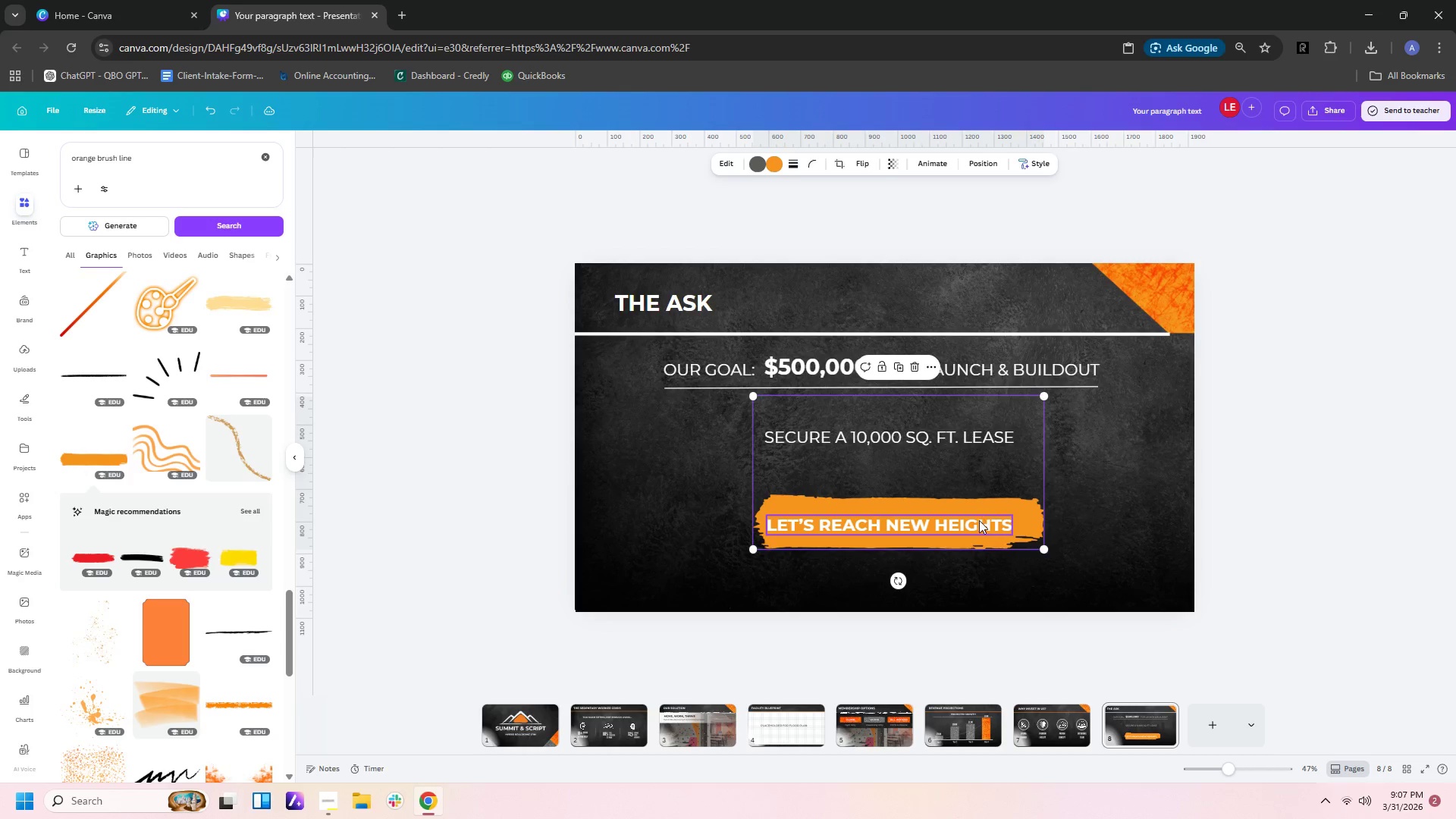 
double_click([979, 521])
 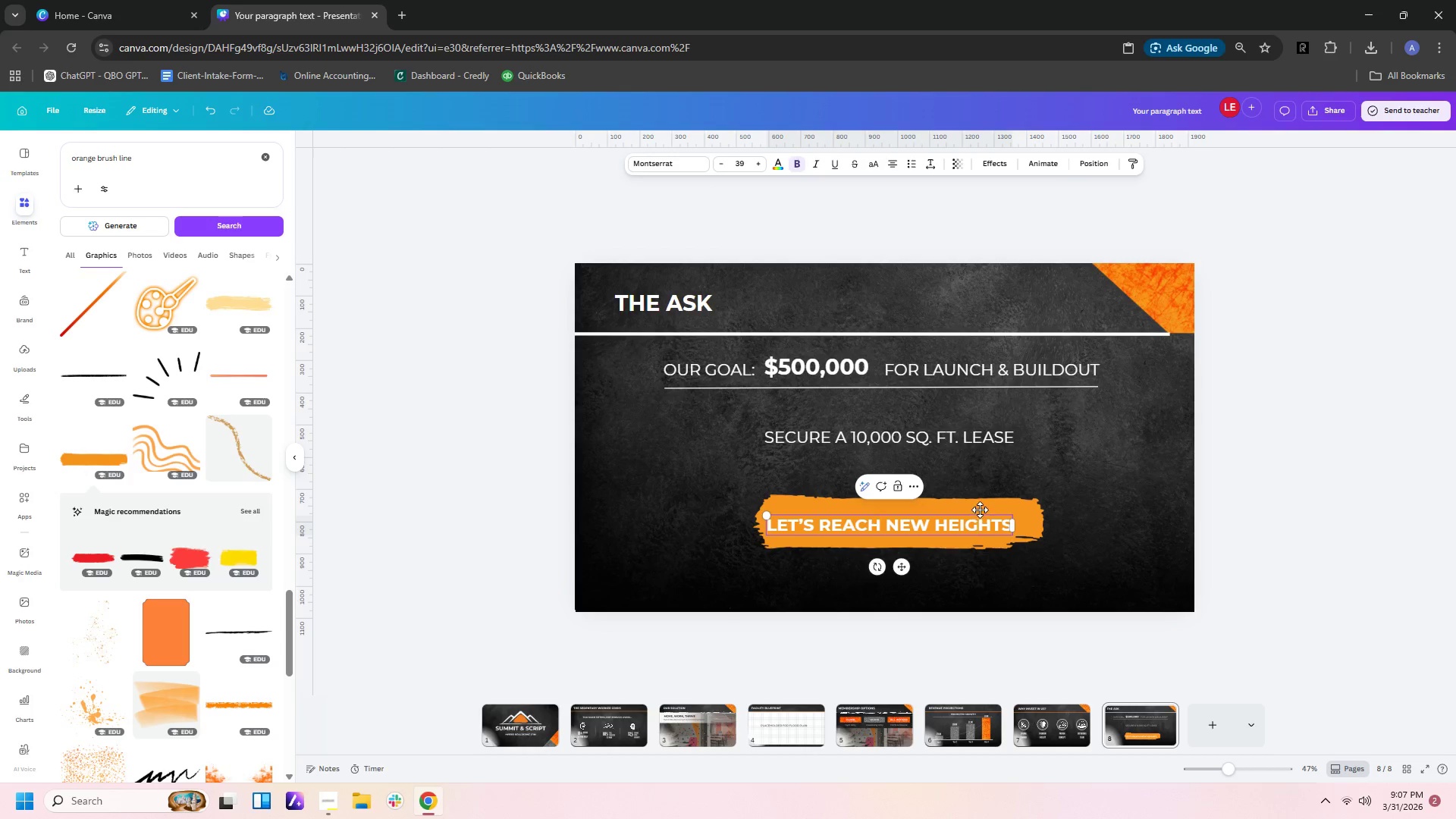 
double_click([980, 510])
 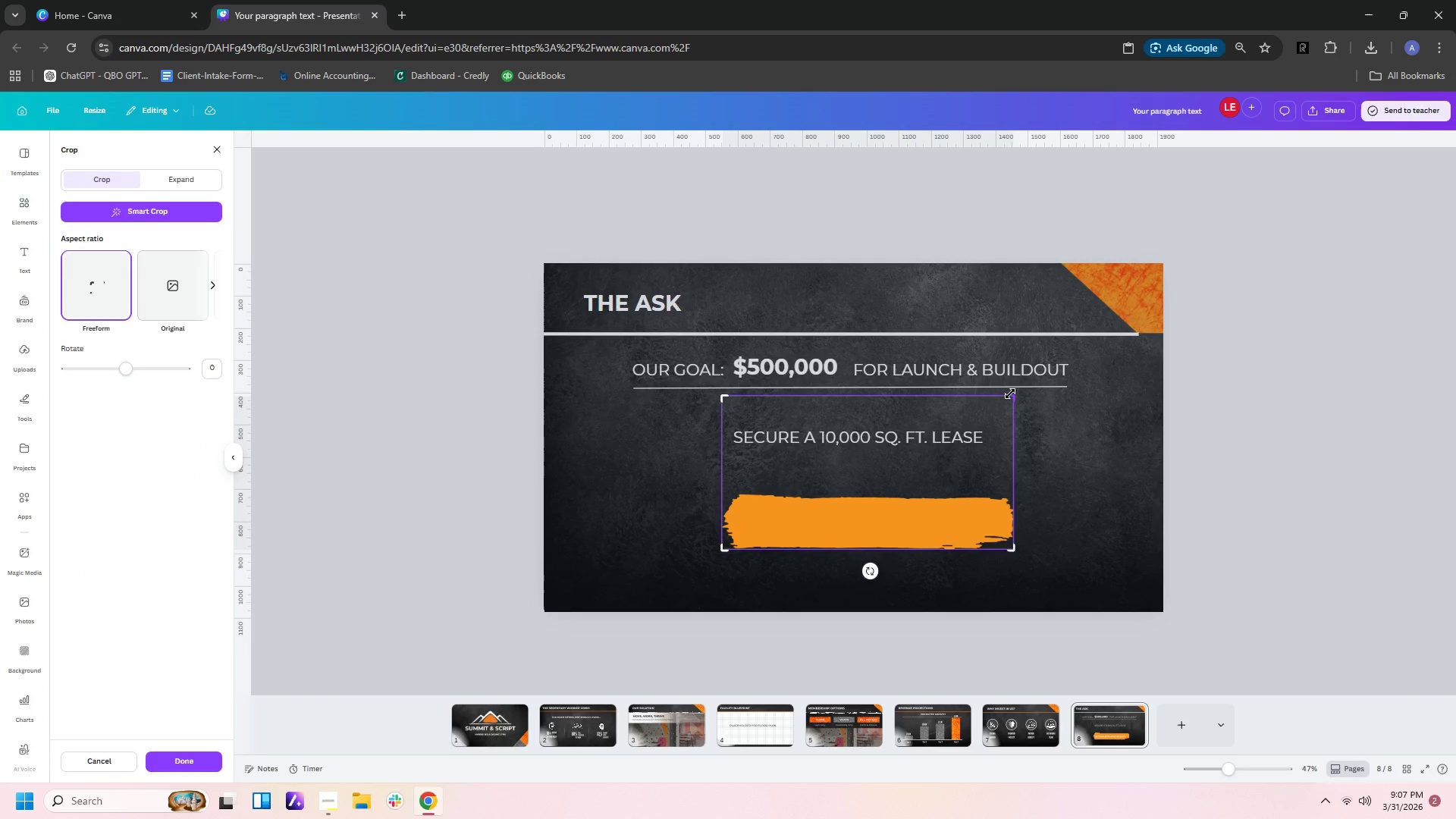 
left_click_drag(start_coordinate=[1011, 396], to_coordinate=[1038, 478])
 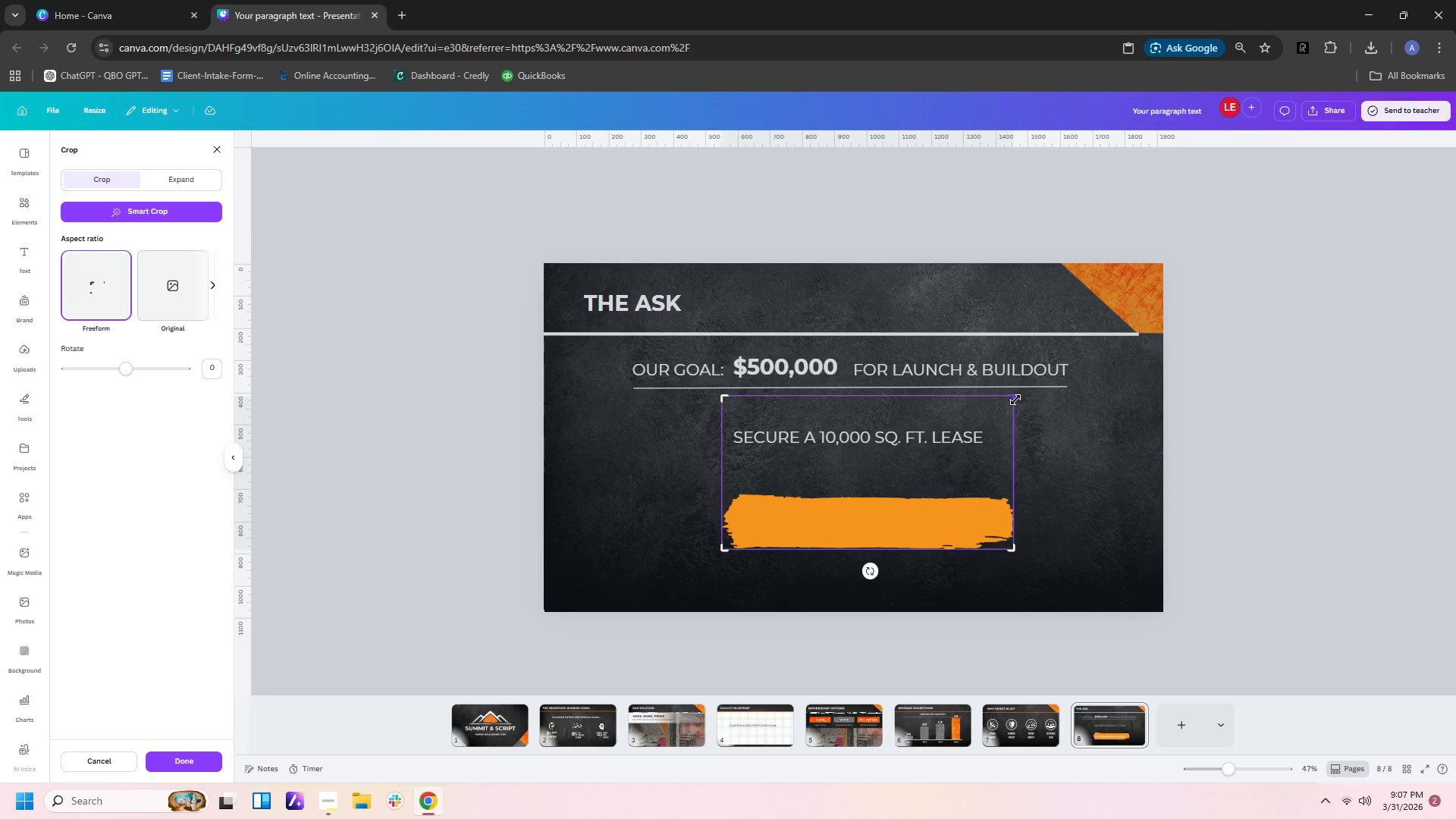 
left_click_drag(start_coordinate=[1015, 400], to_coordinate=[1026, 493])
 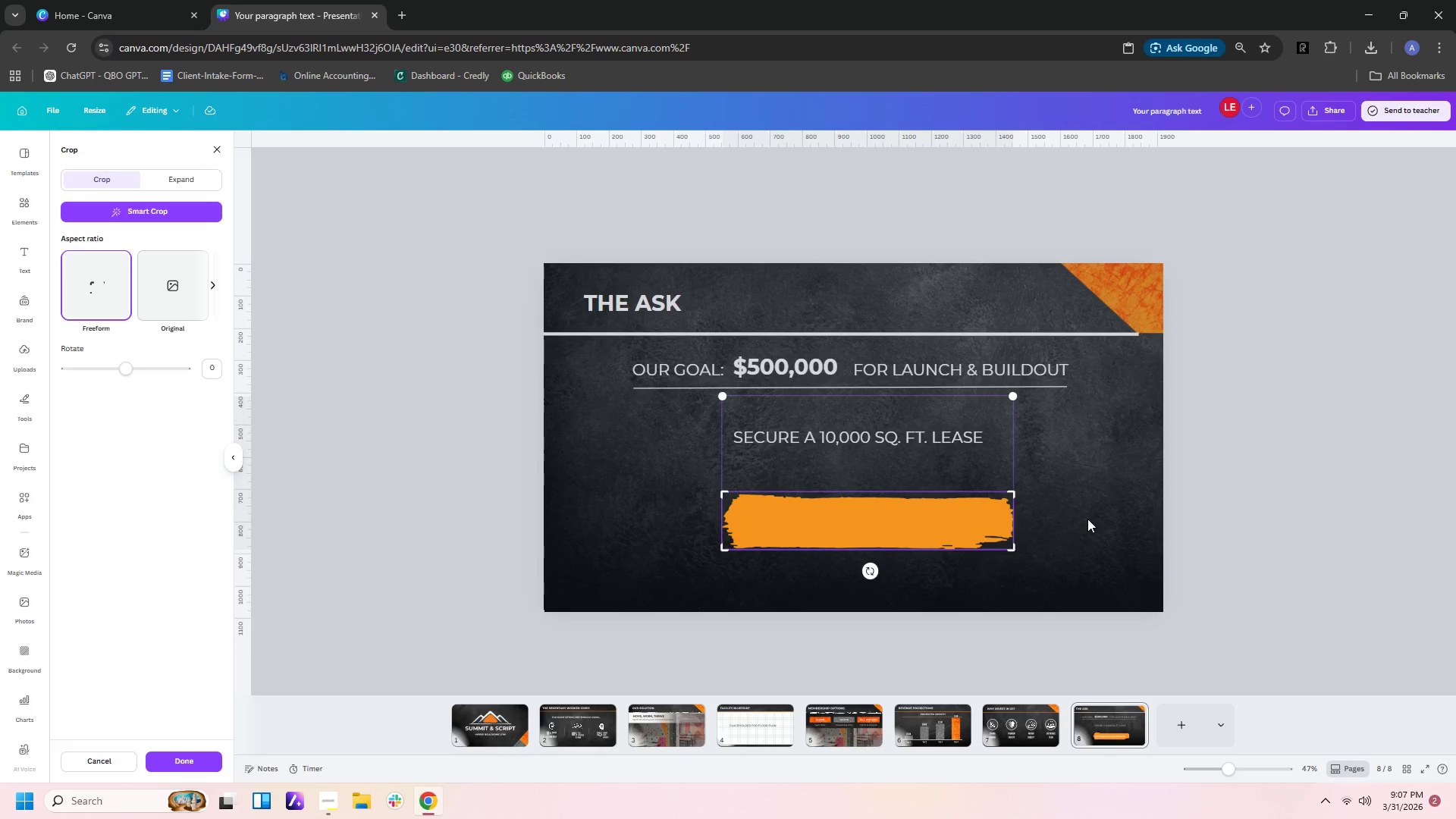 
left_click([1087, 519])
 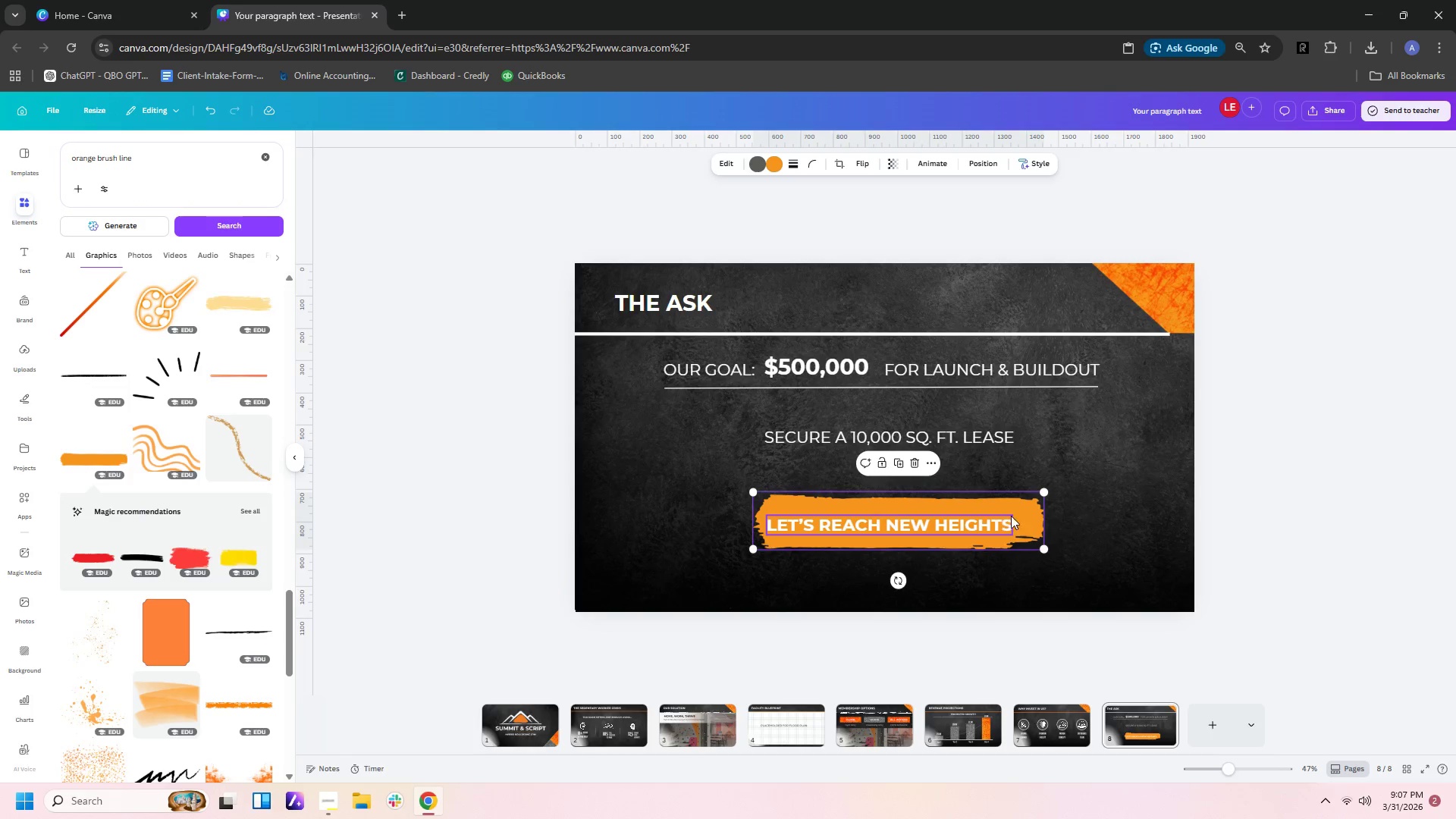 
left_click([1033, 514])
 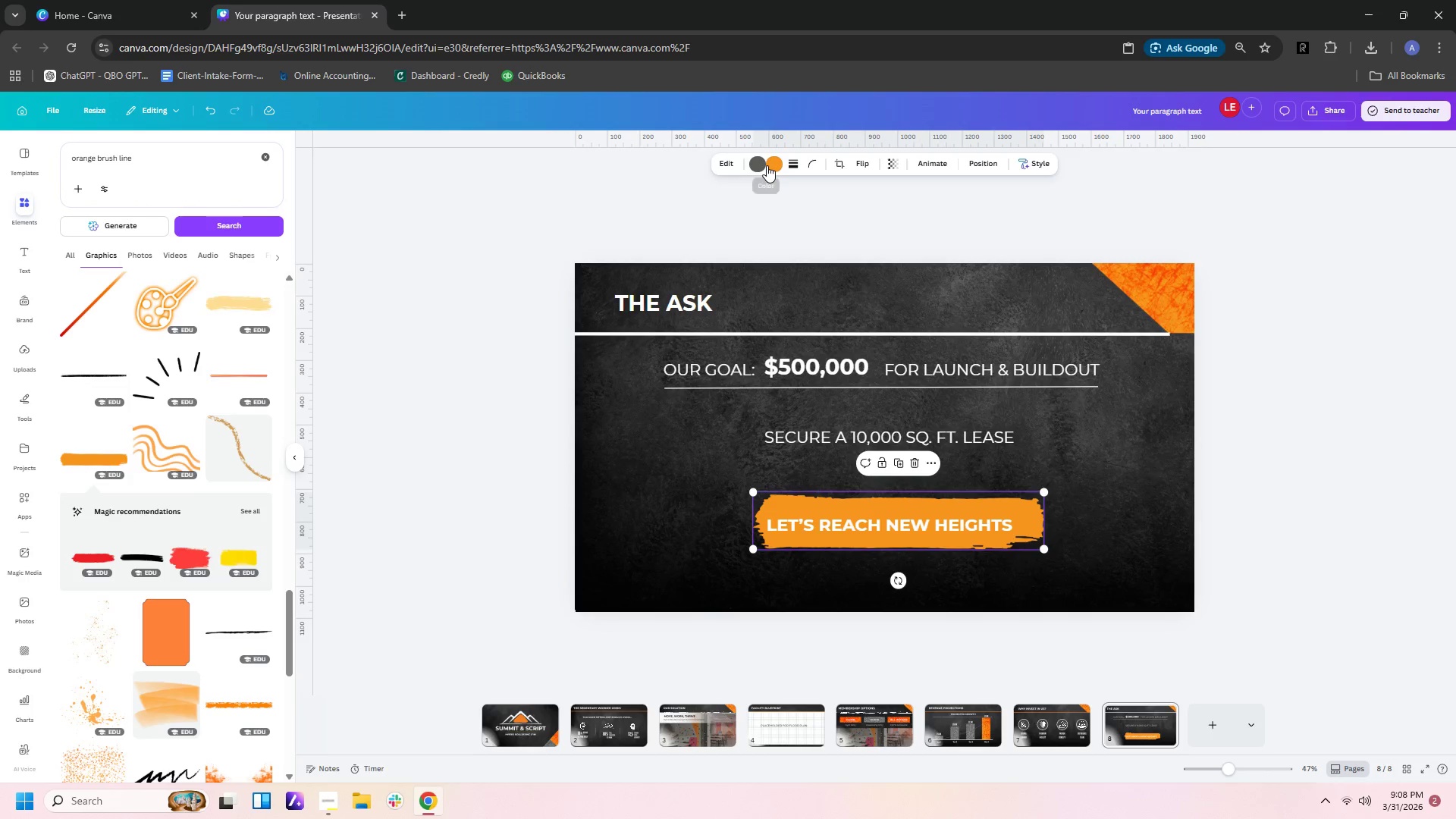 
left_click([780, 168])
 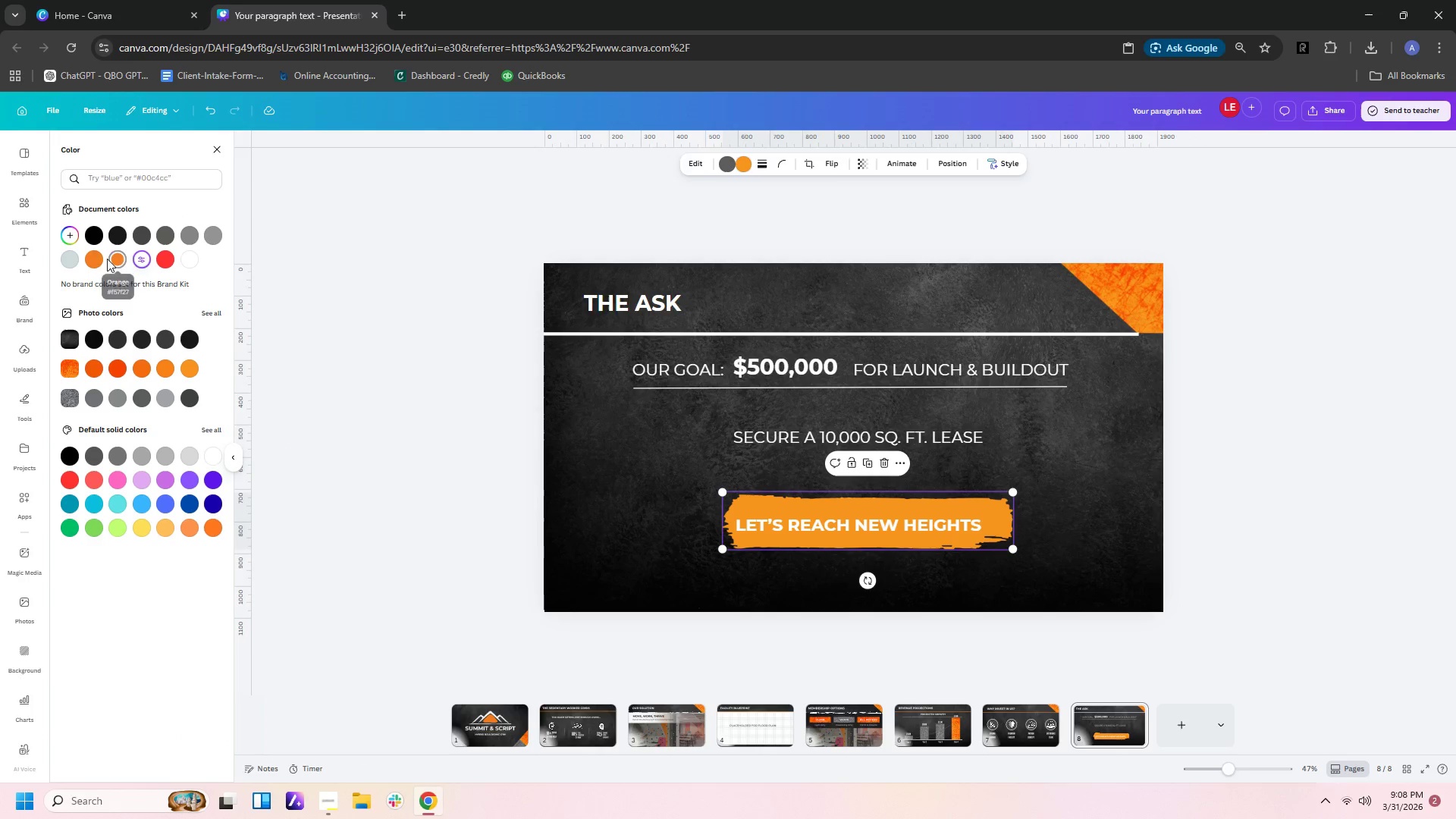 
left_click([92, 257])
 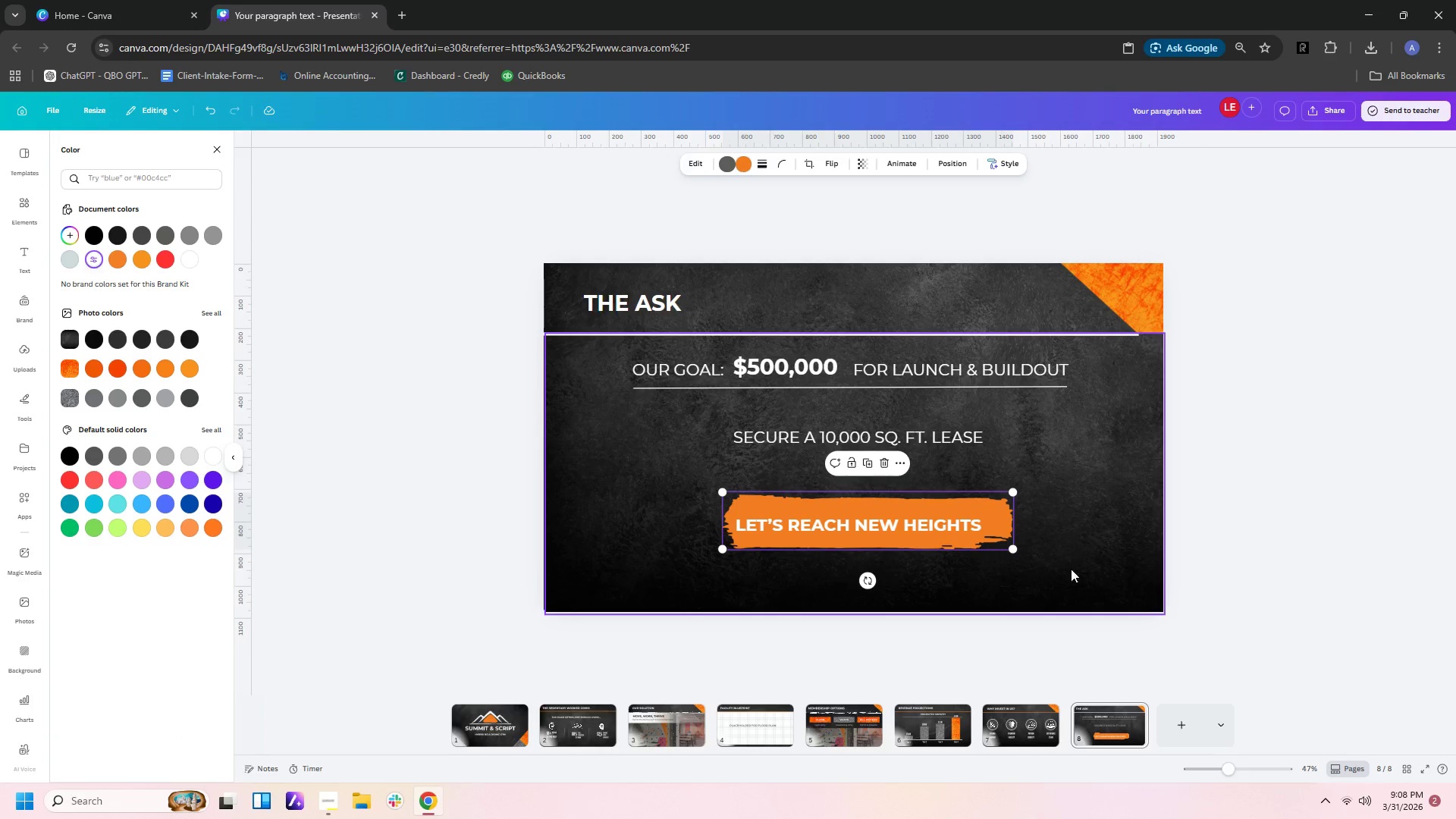 
left_click_drag(start_coordinate=[939, 541], to_coordinate=[931, 544])
 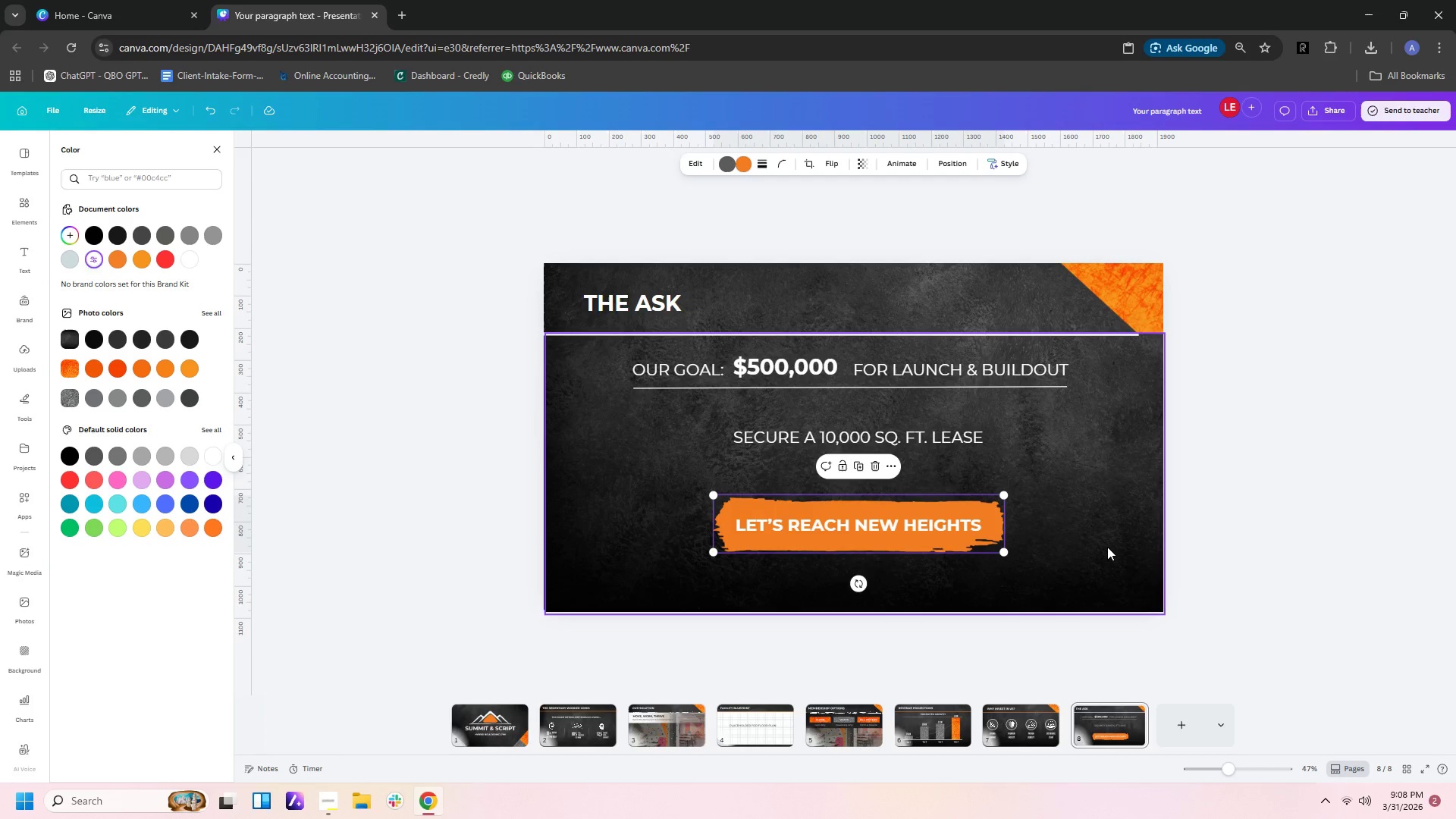 
left_click([1107, 547])
 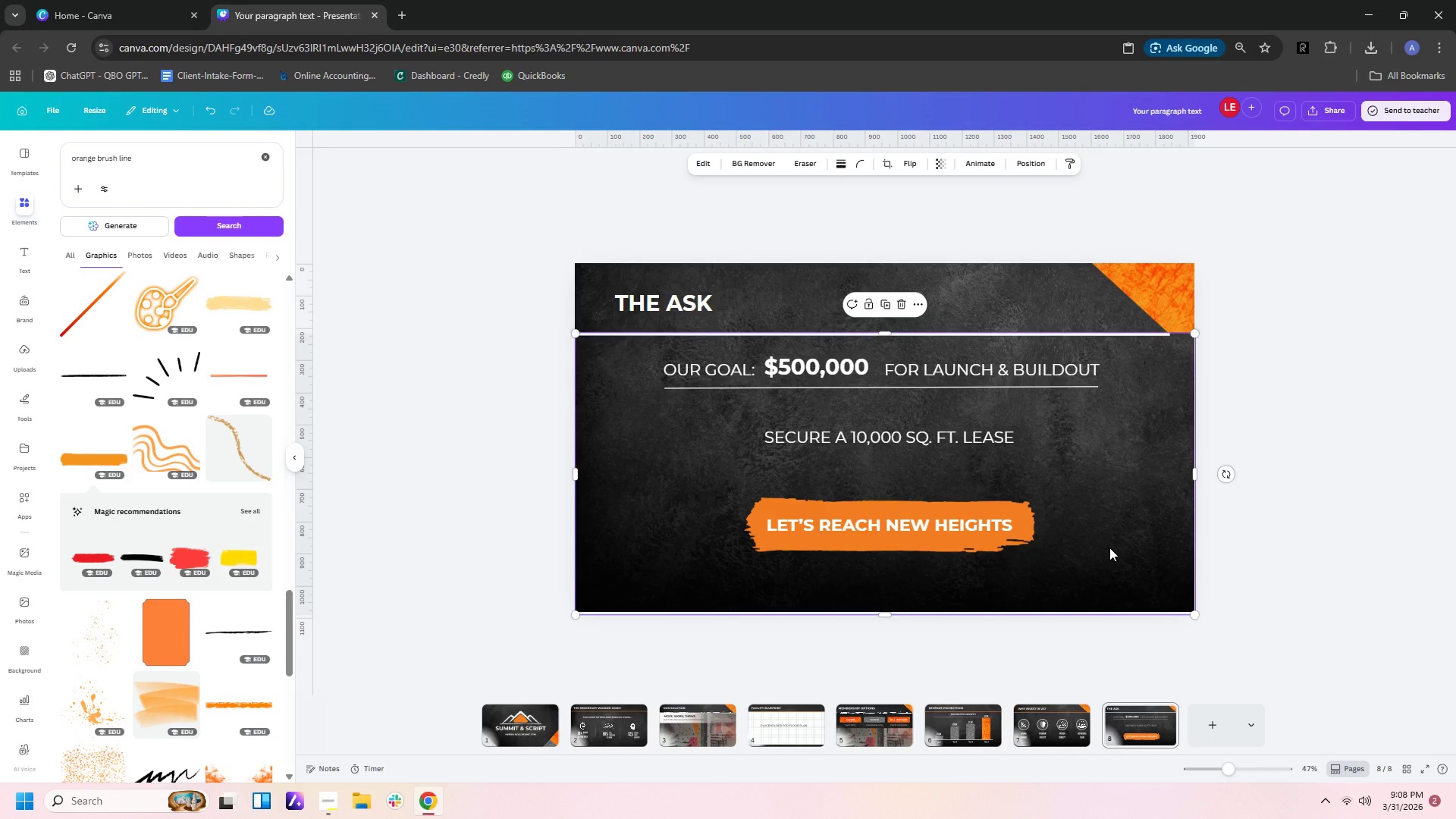 
wait(10.47)
 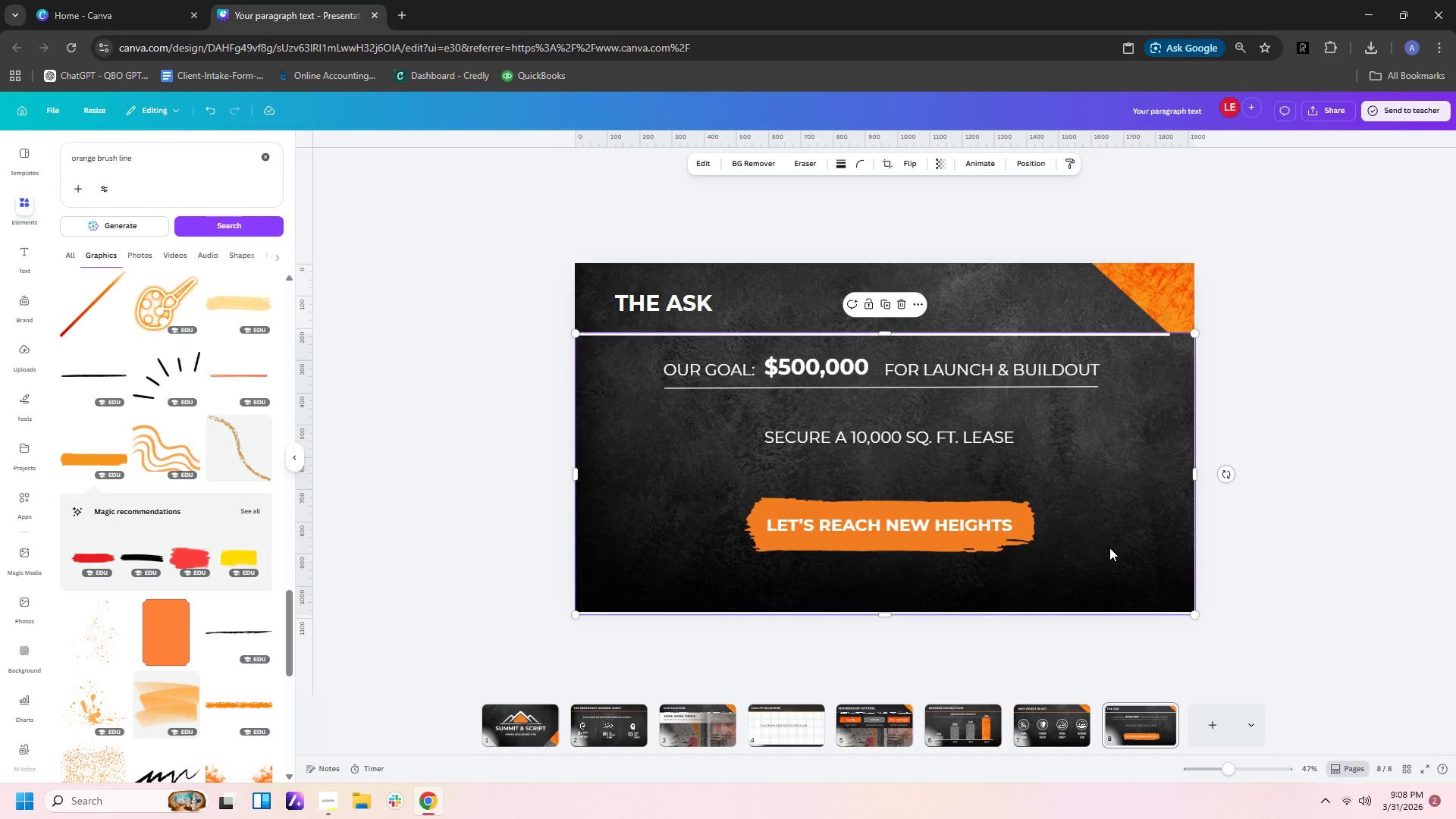 
left_click([257, 705])
 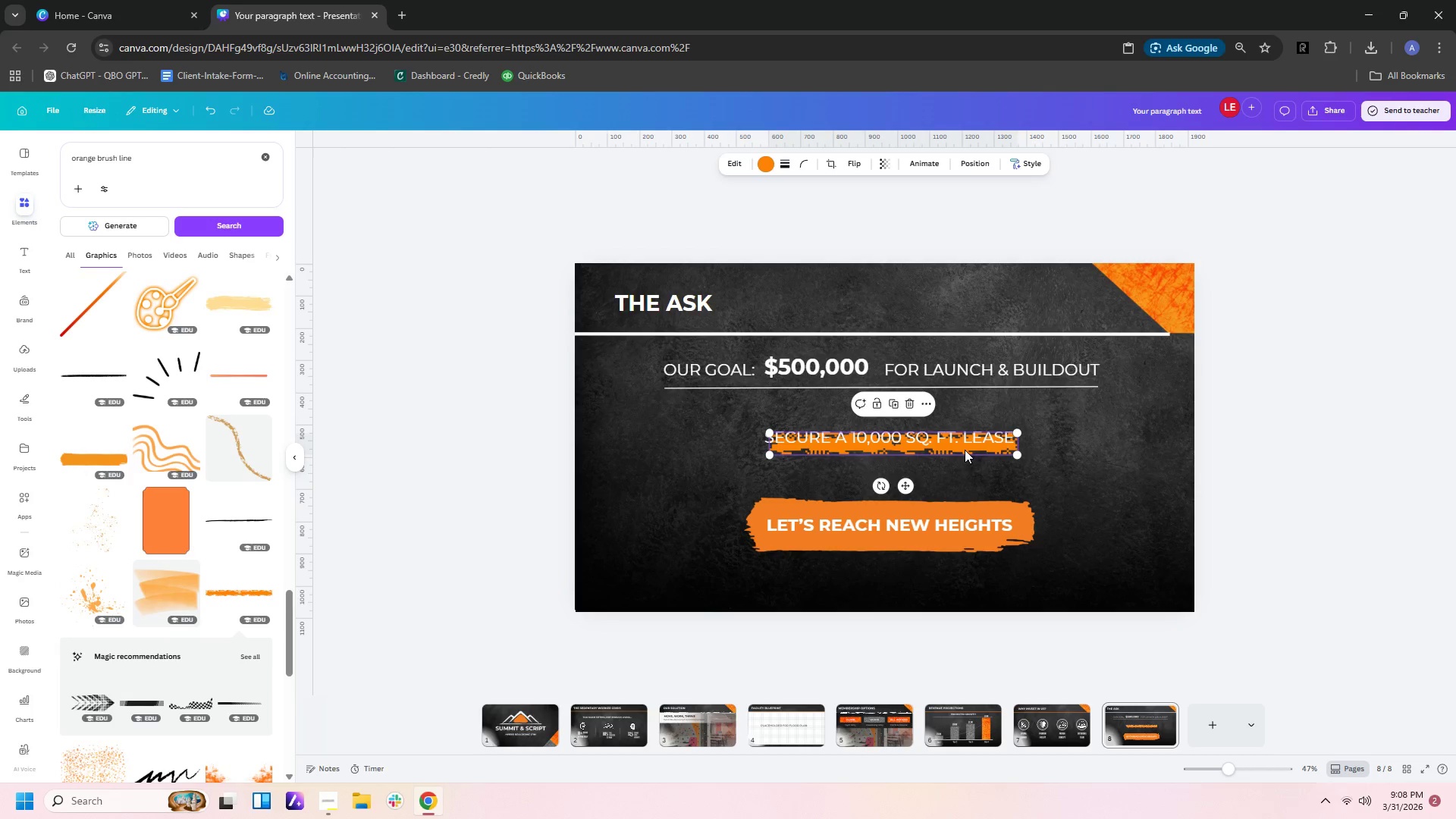 
key(Delete)
 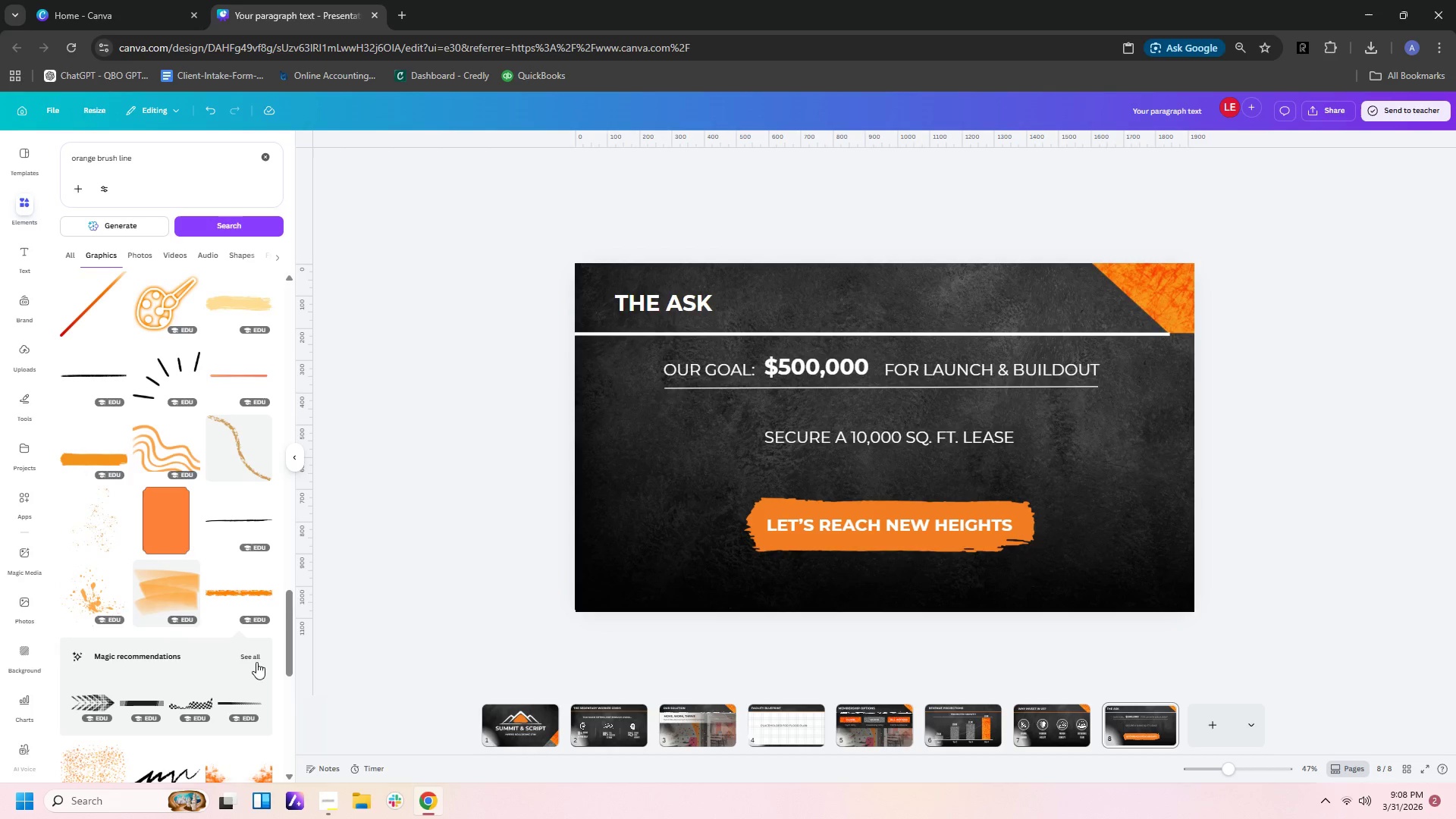 
scroll: coordinate [198, 680], scroll_direction: down, amount: 9.0
 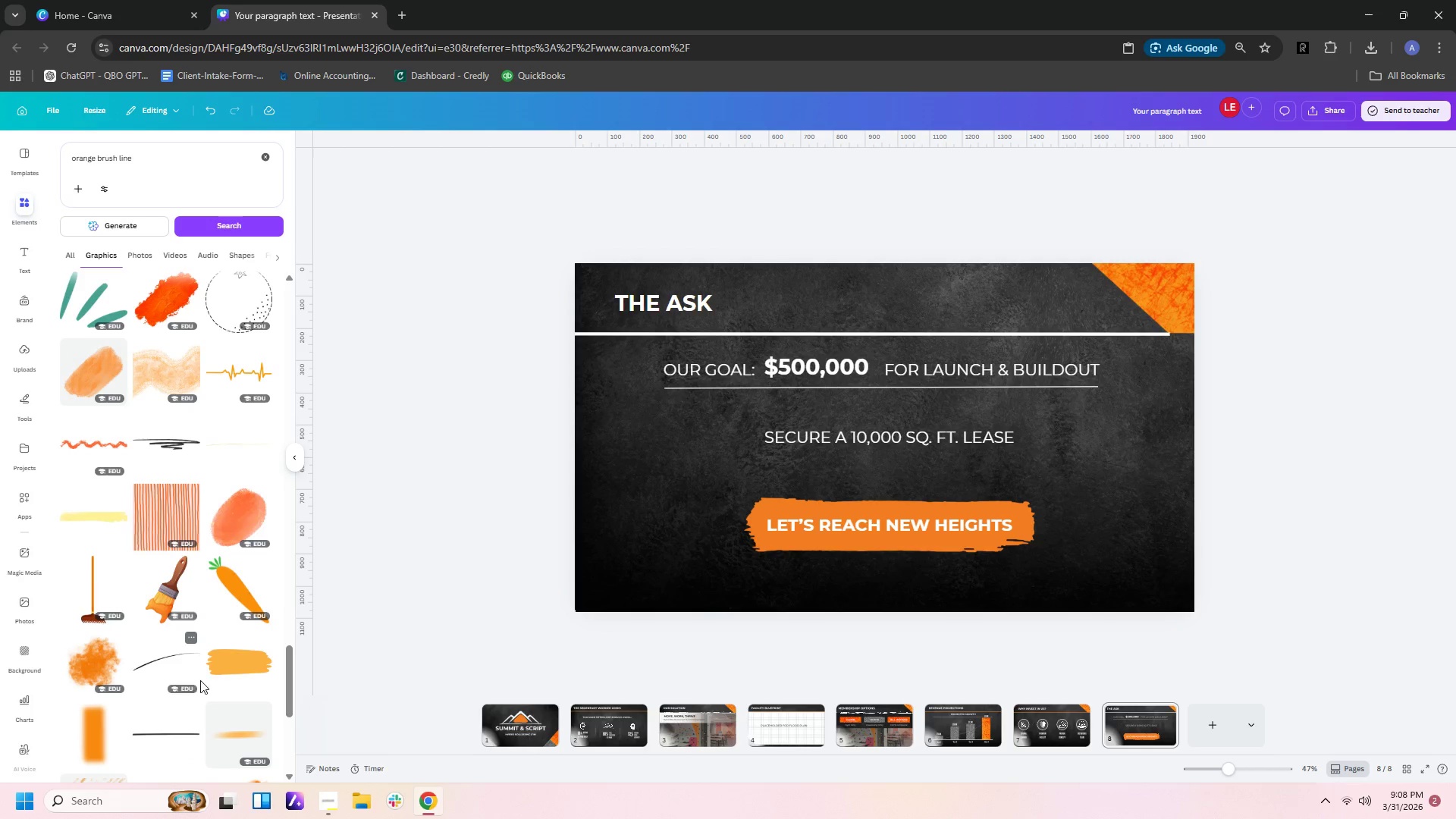 
scroll: coordinate [261, 476], scroll_direction: down, amount: 4.0
 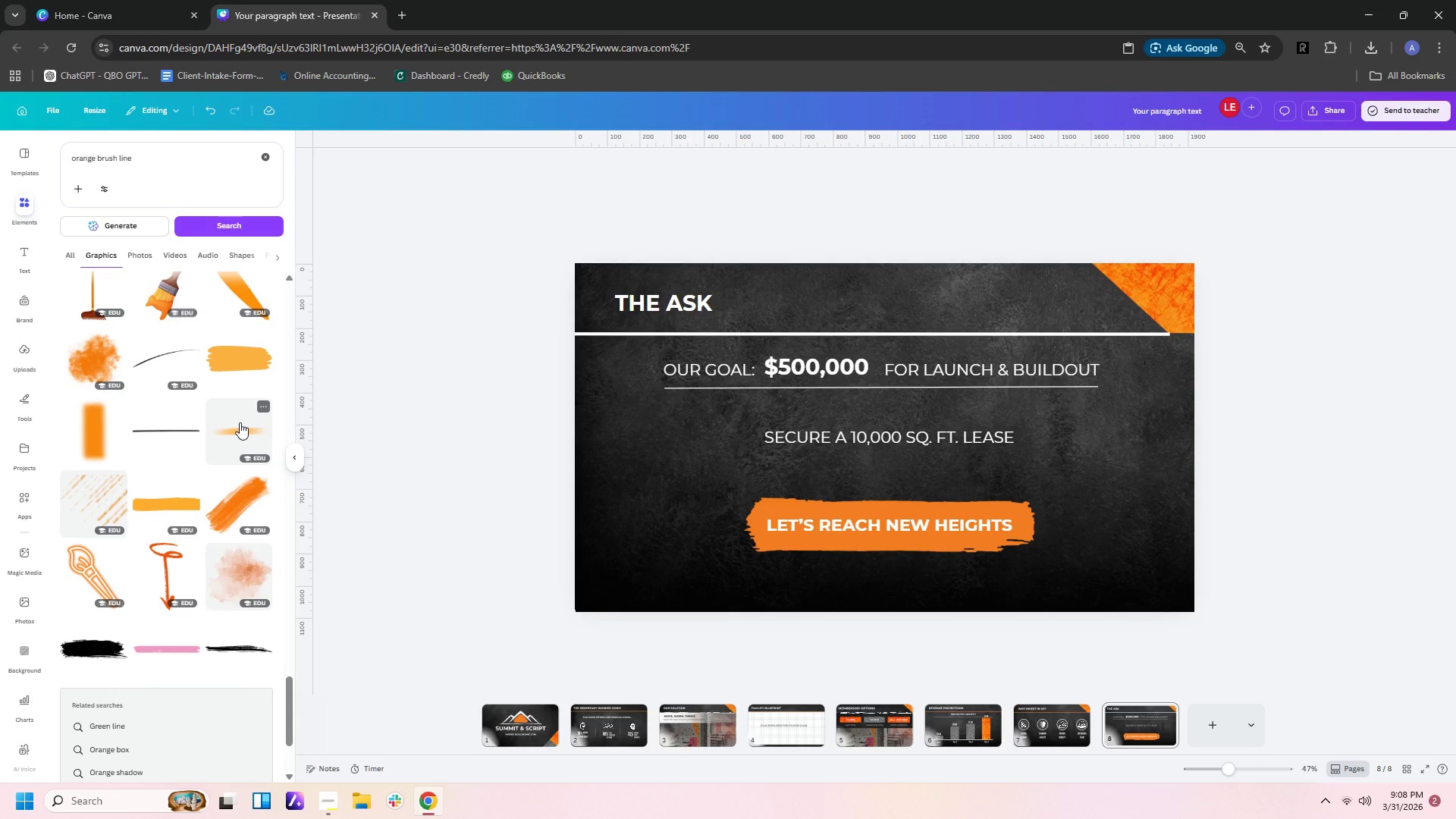 
left_click([240, 422])
 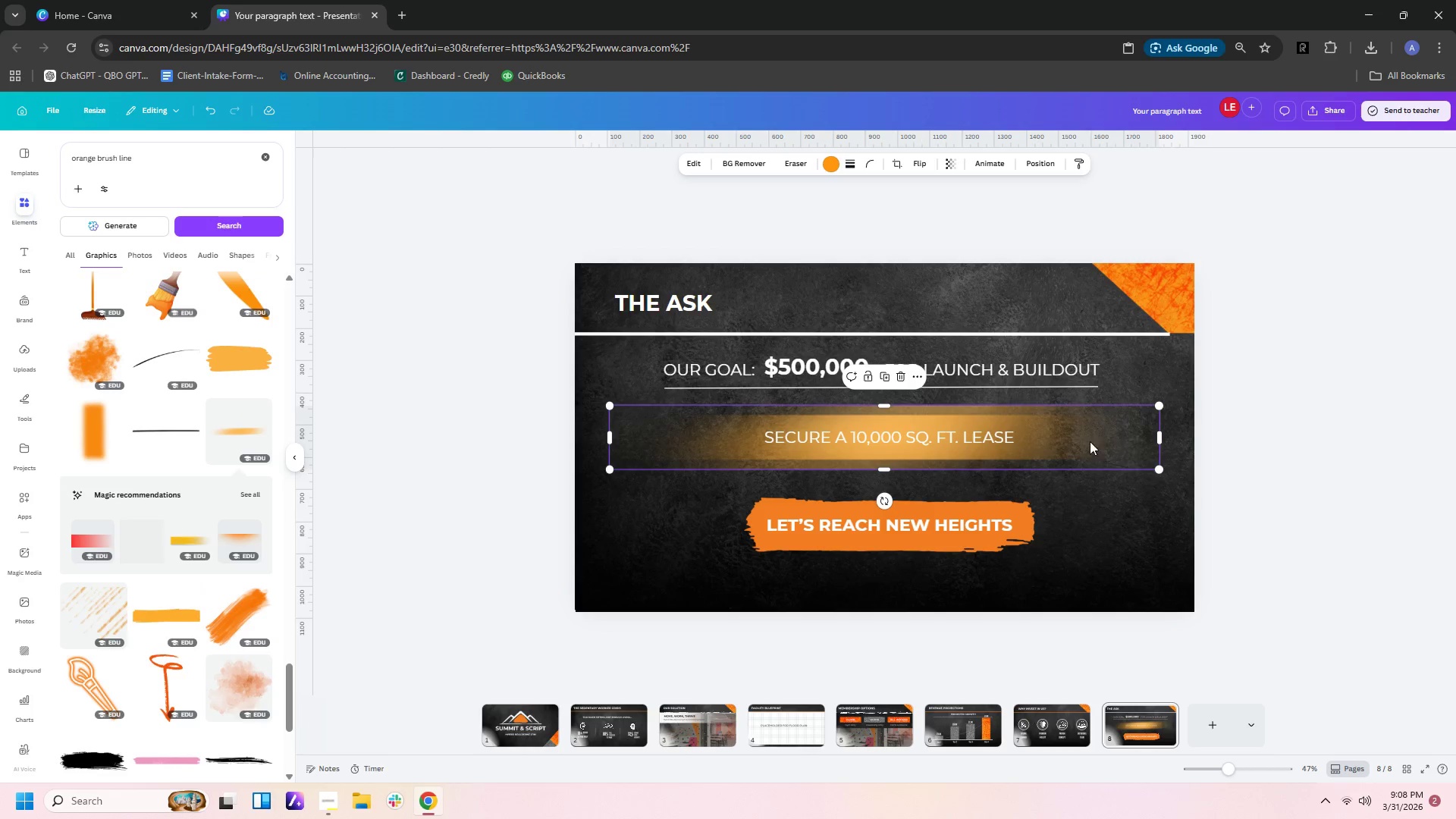 
left_click_drag(start_coordinate=[1054, 442], to_coordinate=[1052, 475])
 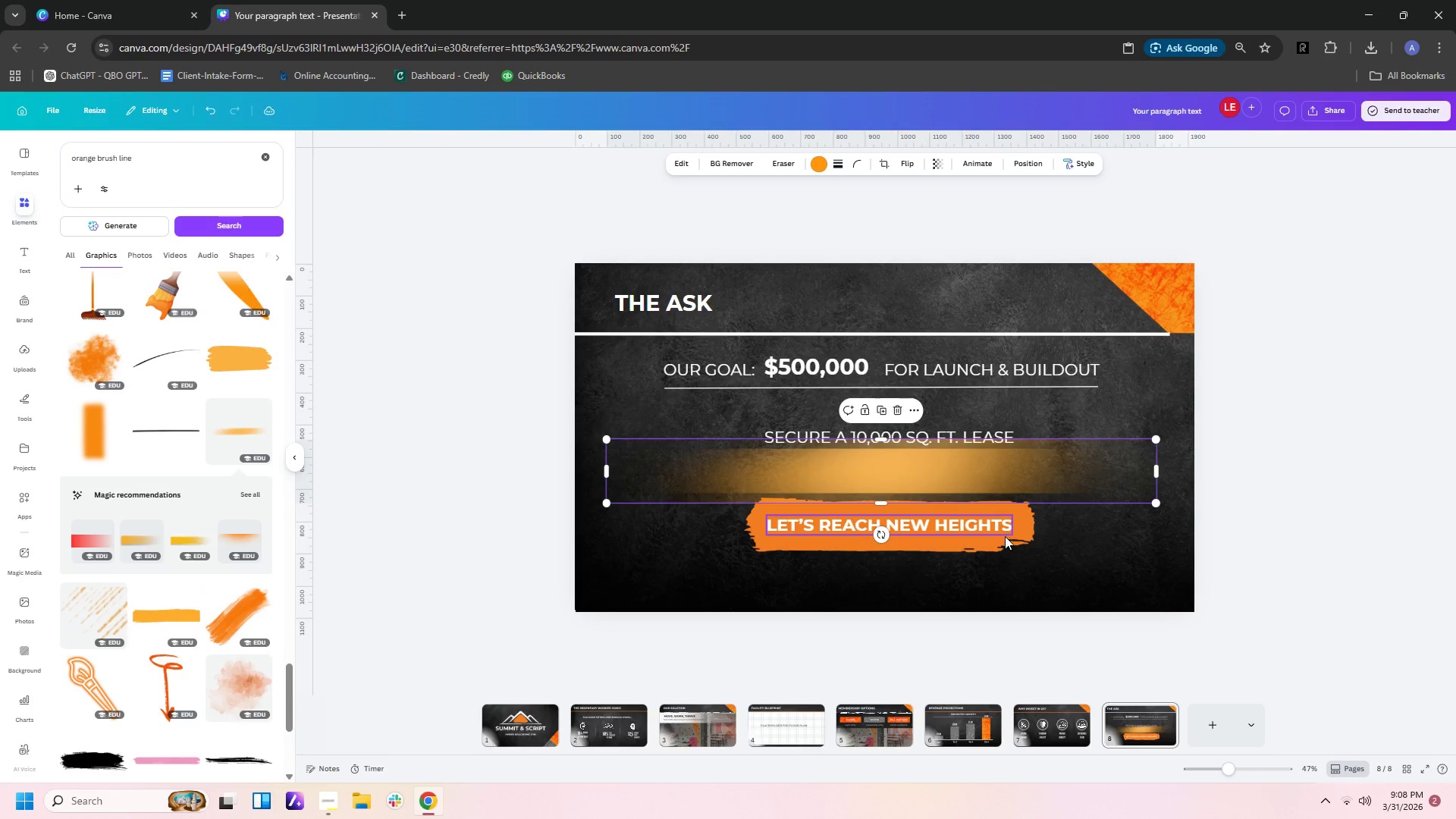 
left_click([1005, 536])
 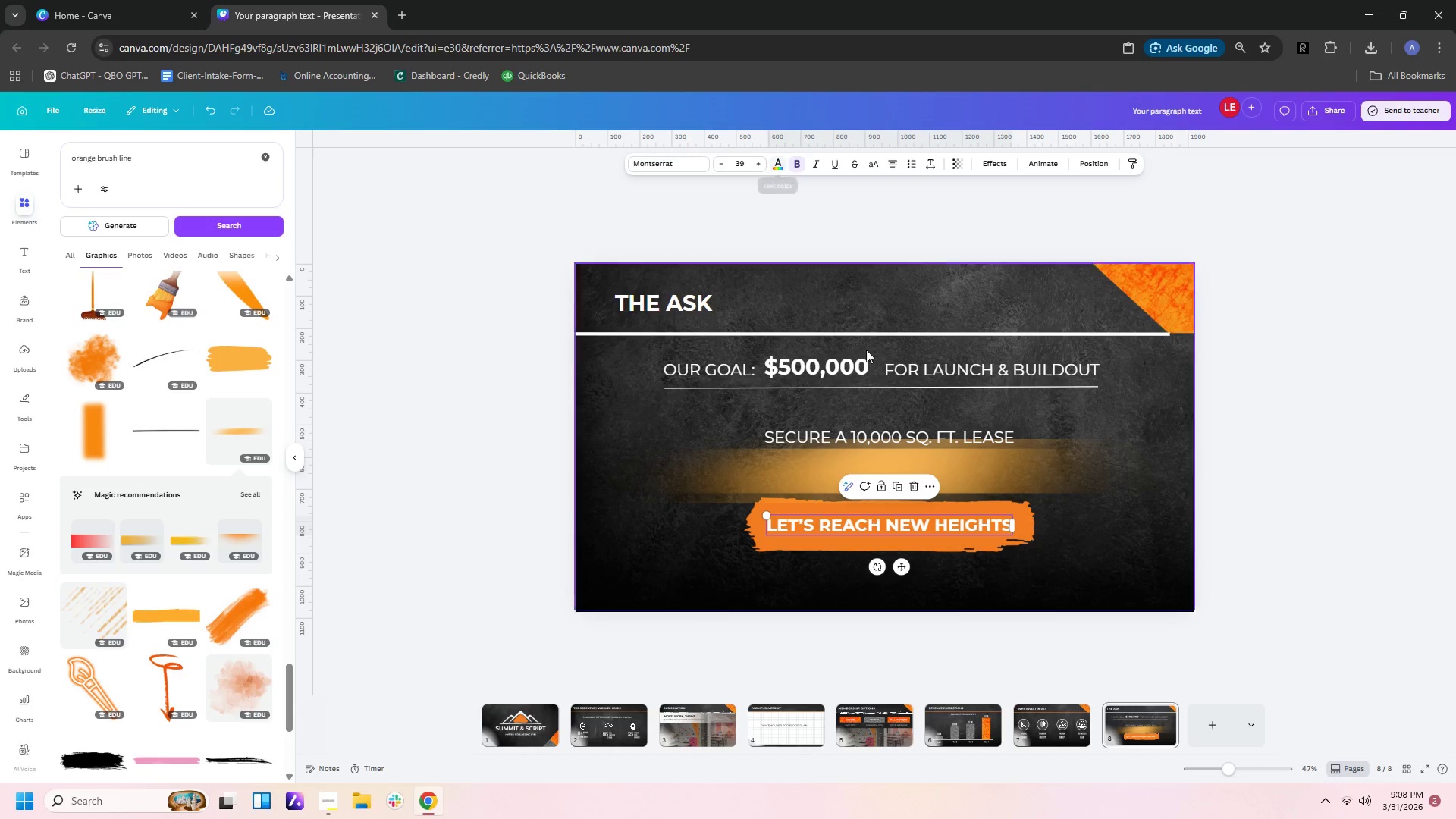 
left_click([1034, 466])
 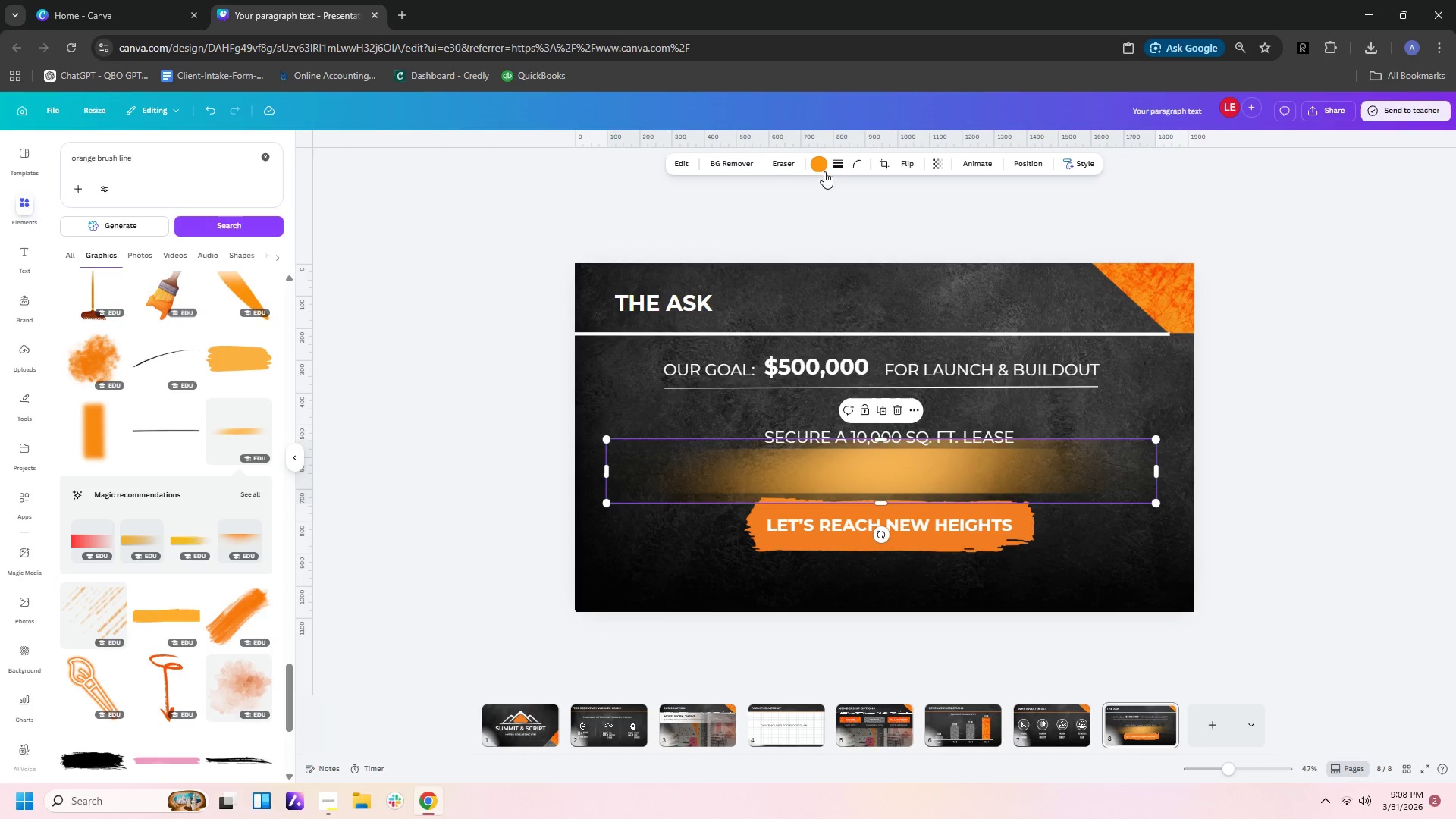 
left_click([824, 165])
 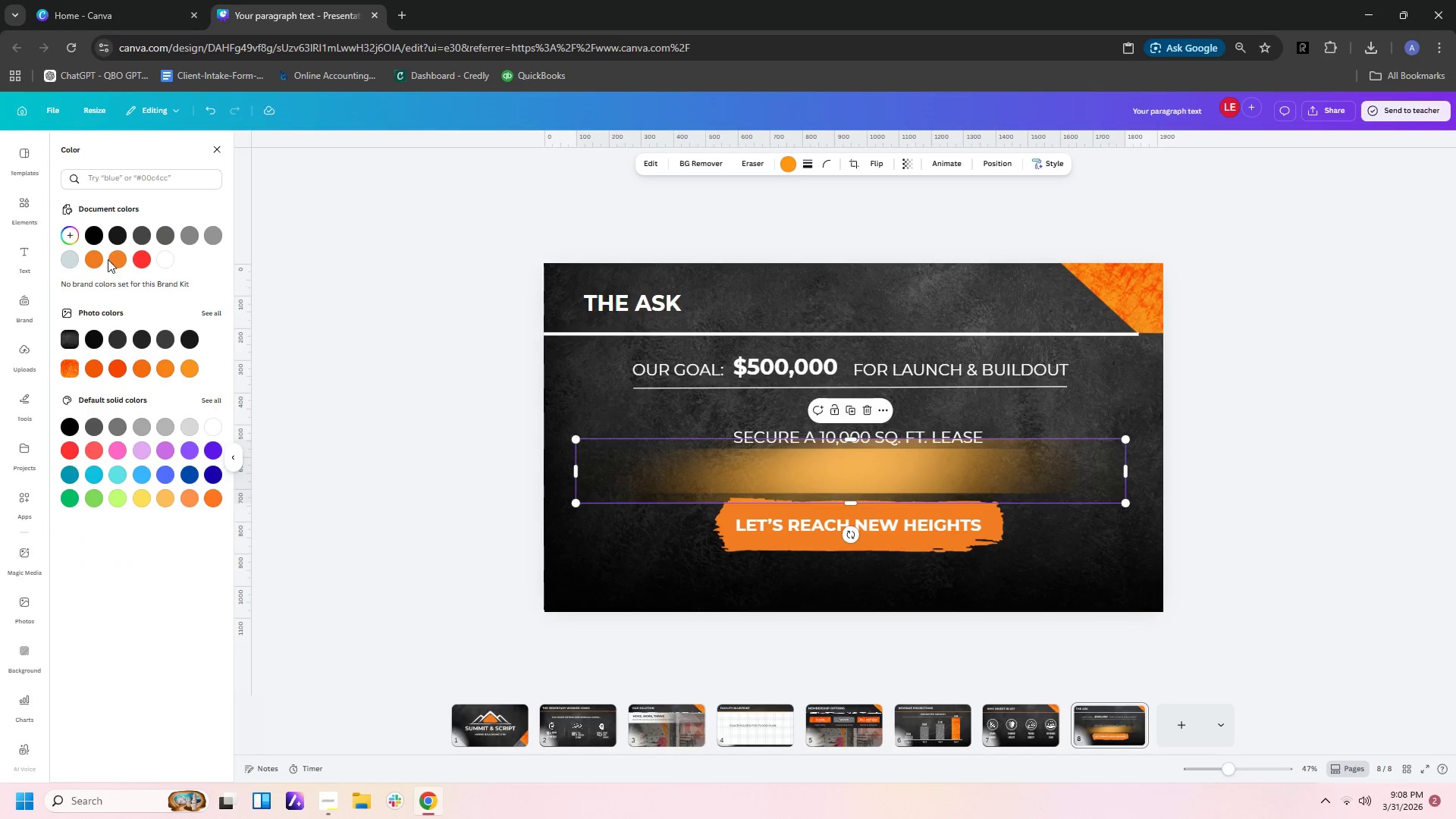 
left_click([85, 259])
 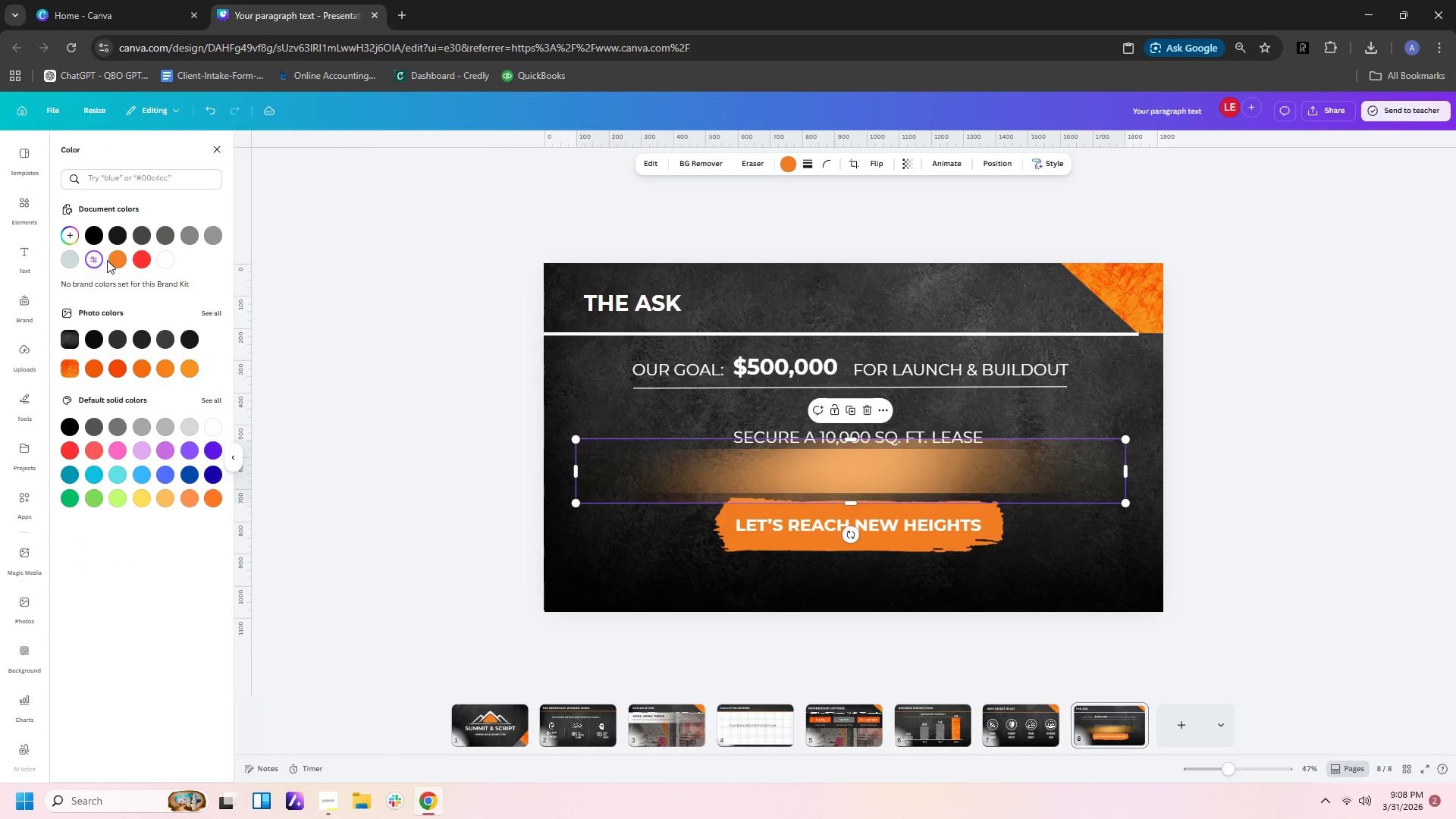 
left_click([94, 259])
 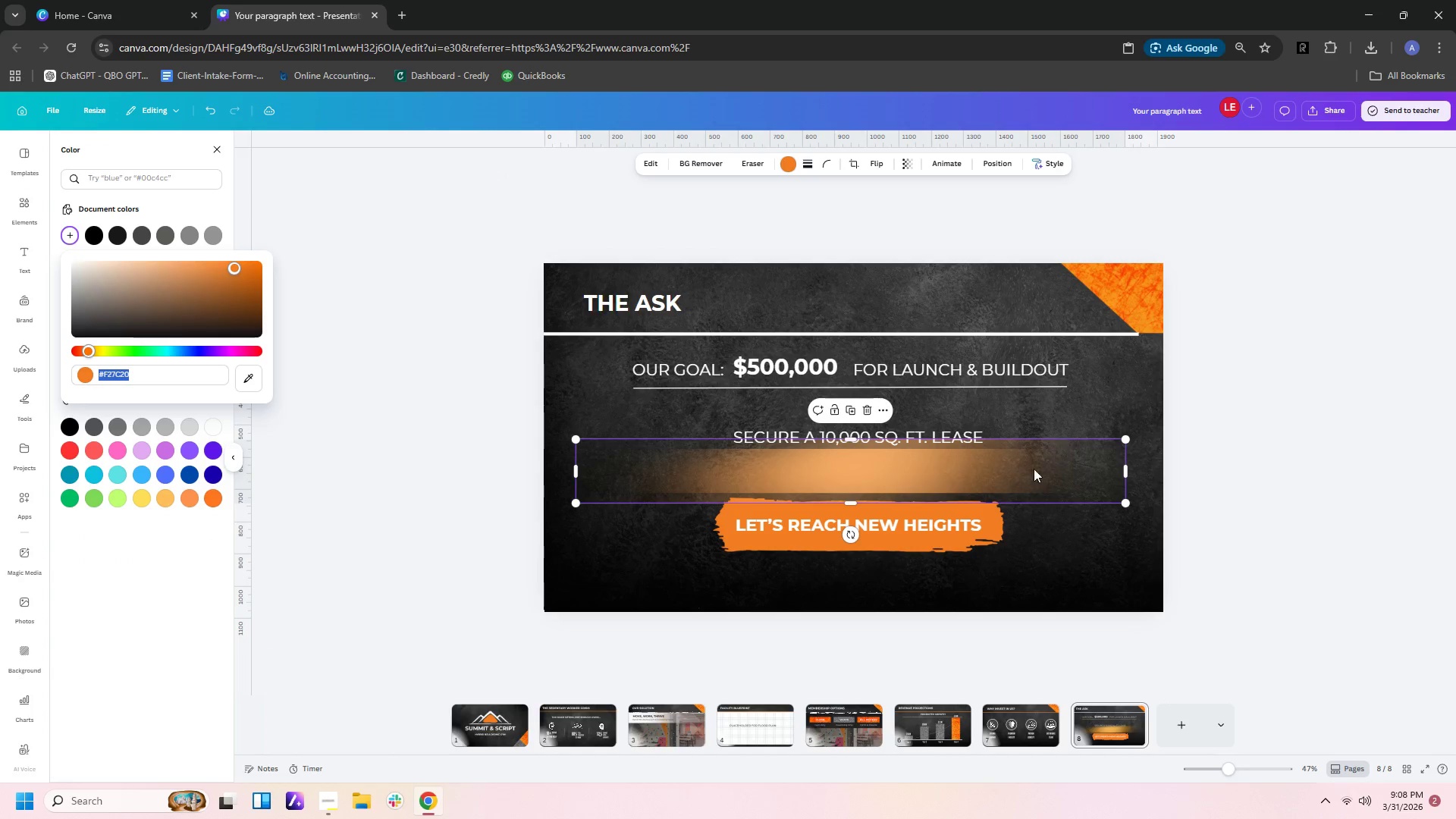 
left_click_drag(start_coordinate=[1008, 479], to_coordinate=[1006, 539])
 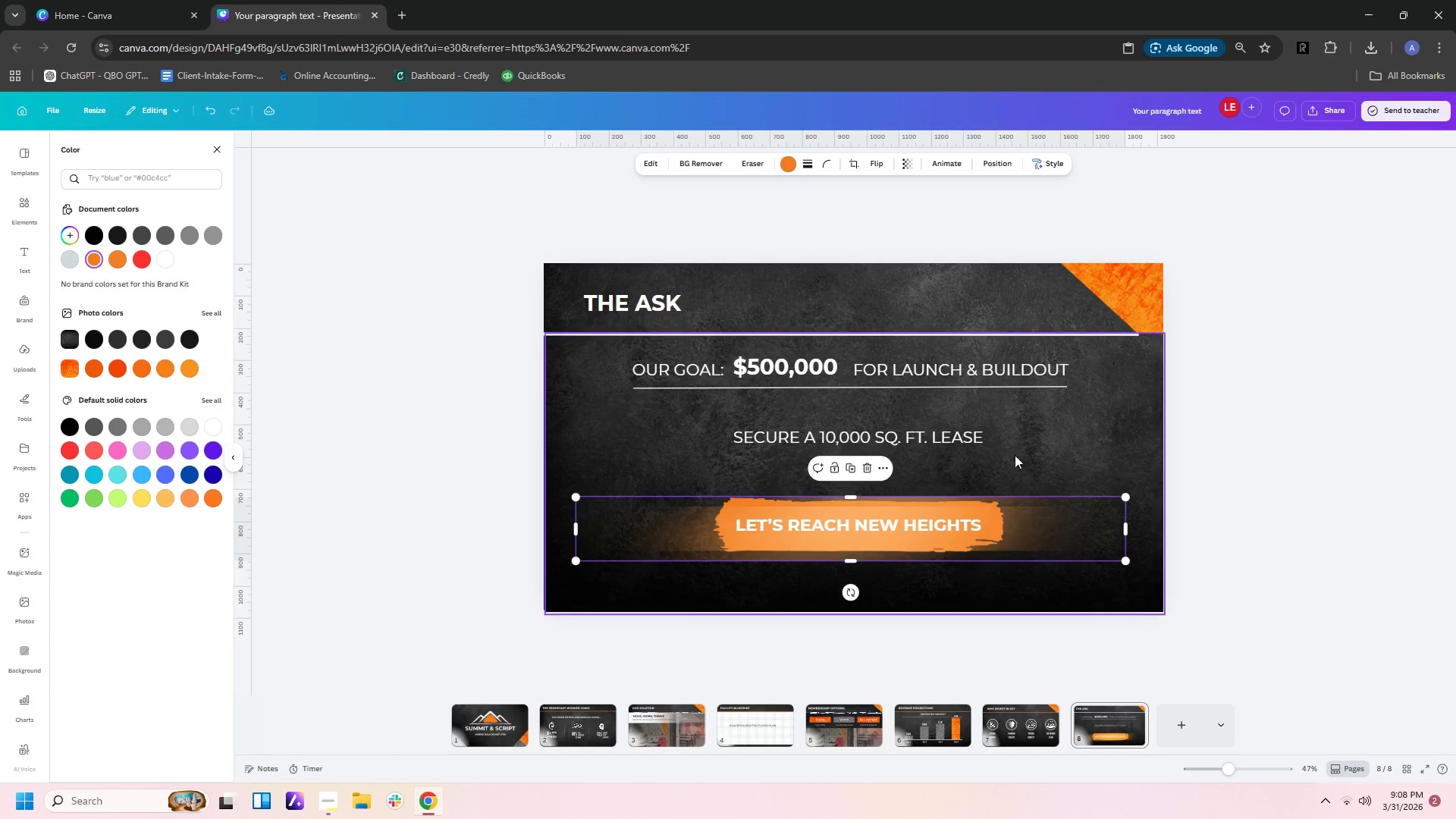 
left_click([1015, 441])
 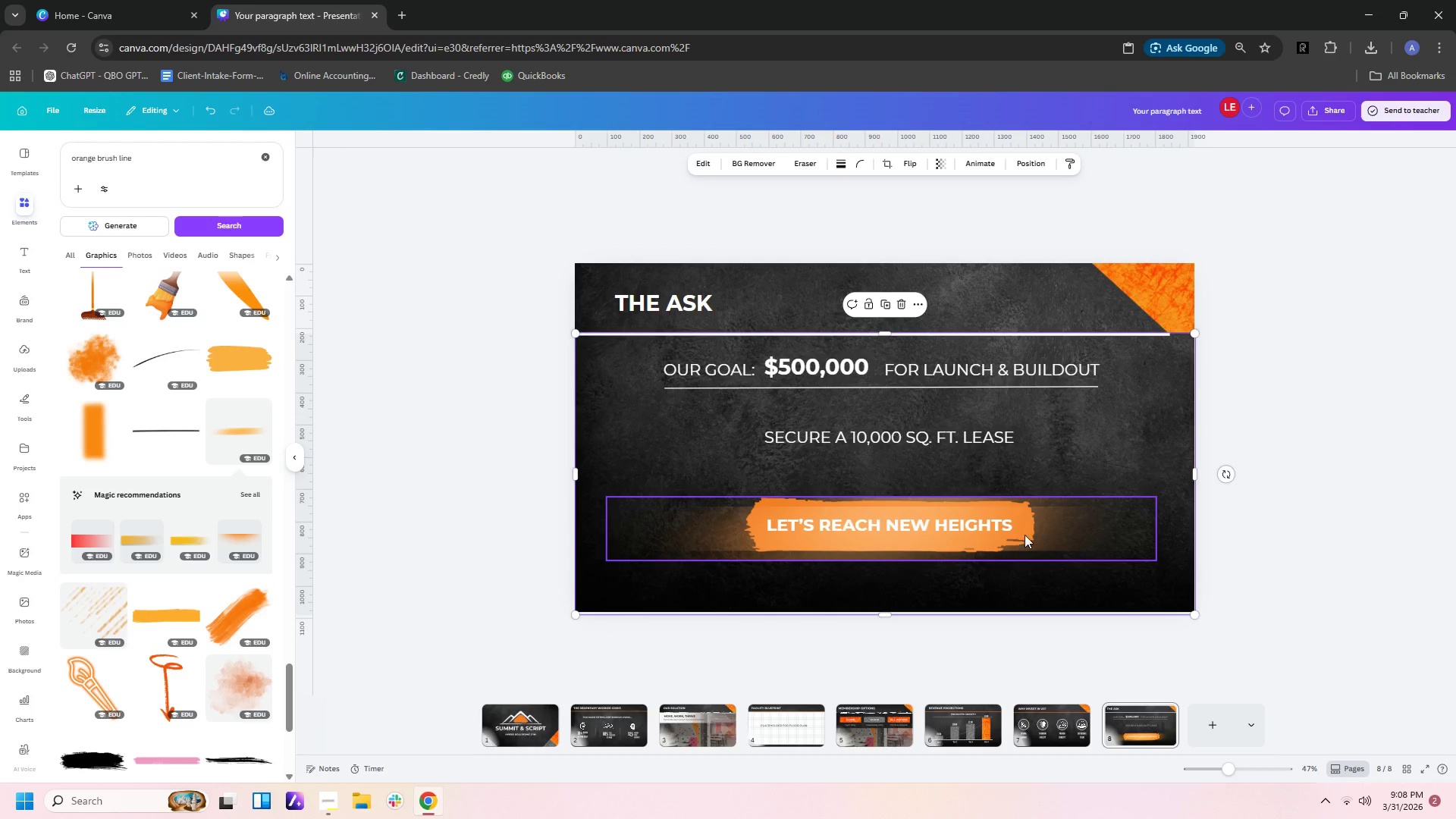 
left_click_drag(start_coordinate=[1038, 532], to_coordinate=[1040, 474])
 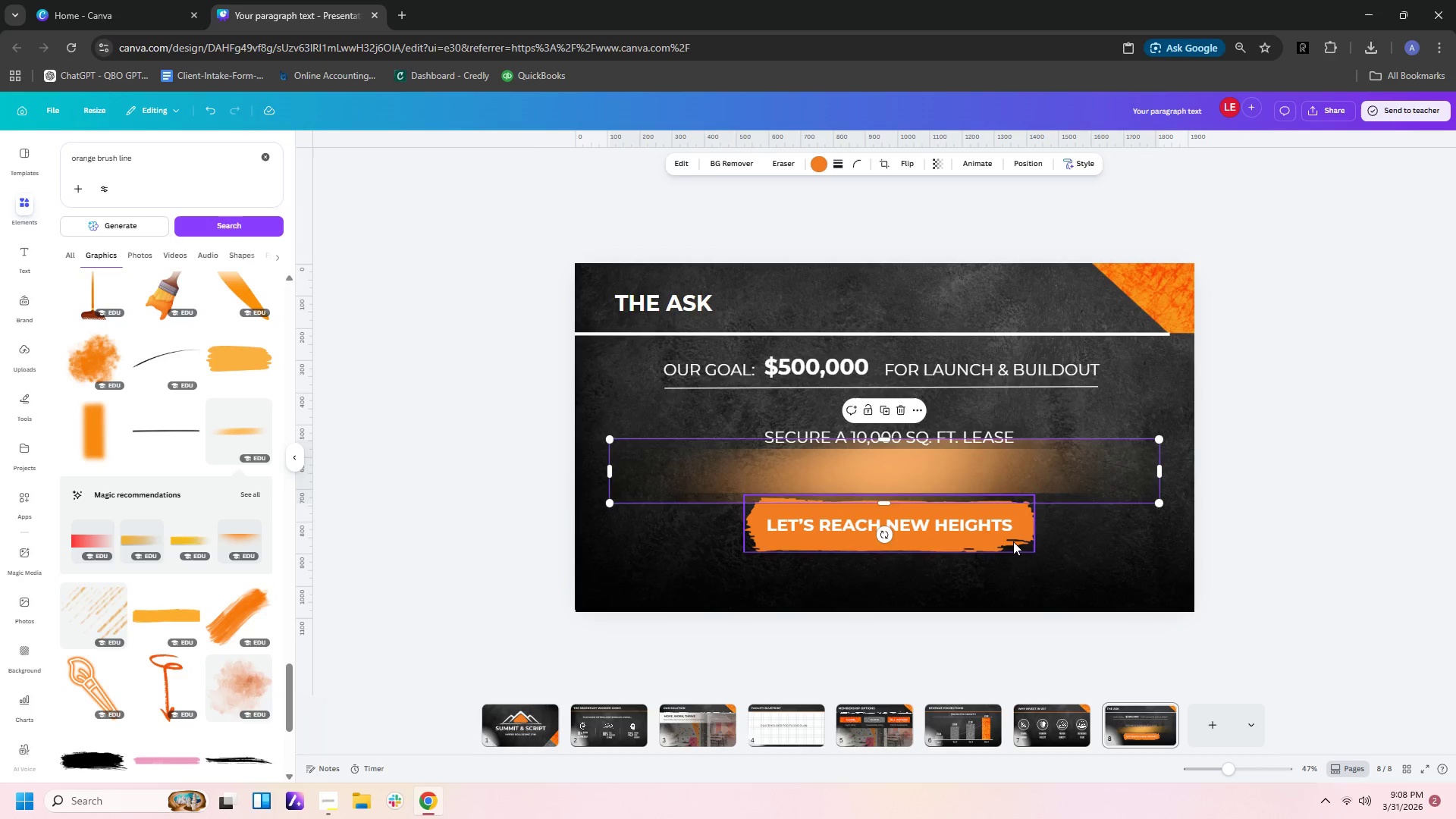 
left_click([1013, 541])
 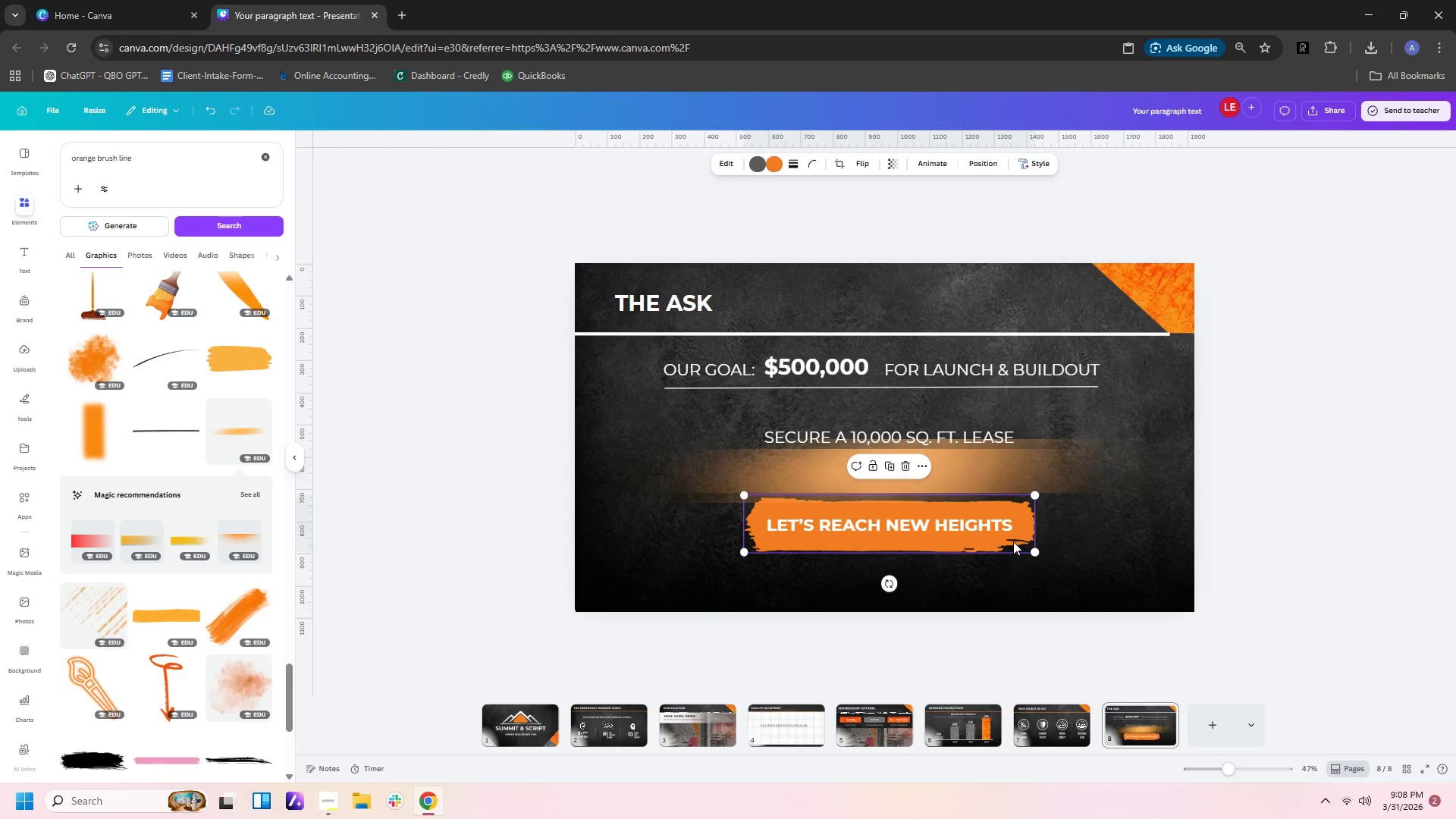 
left_click_drag(start_coordinate=[1013, 541], to_coordinate=[1150, 289])
 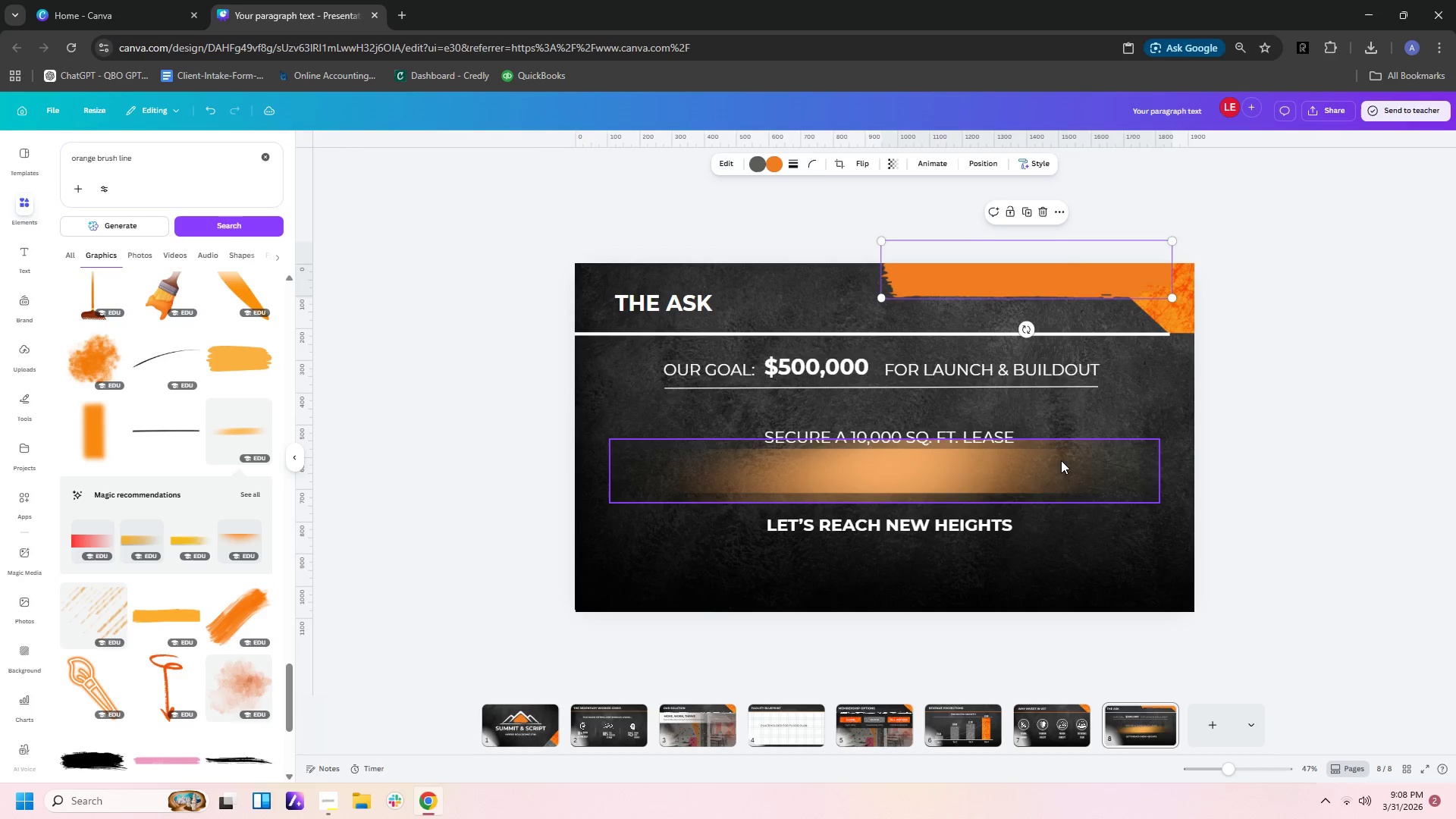 
left_click_drag(start_coordinate=[1059, 461], to_coordinate=[1055, 516])
 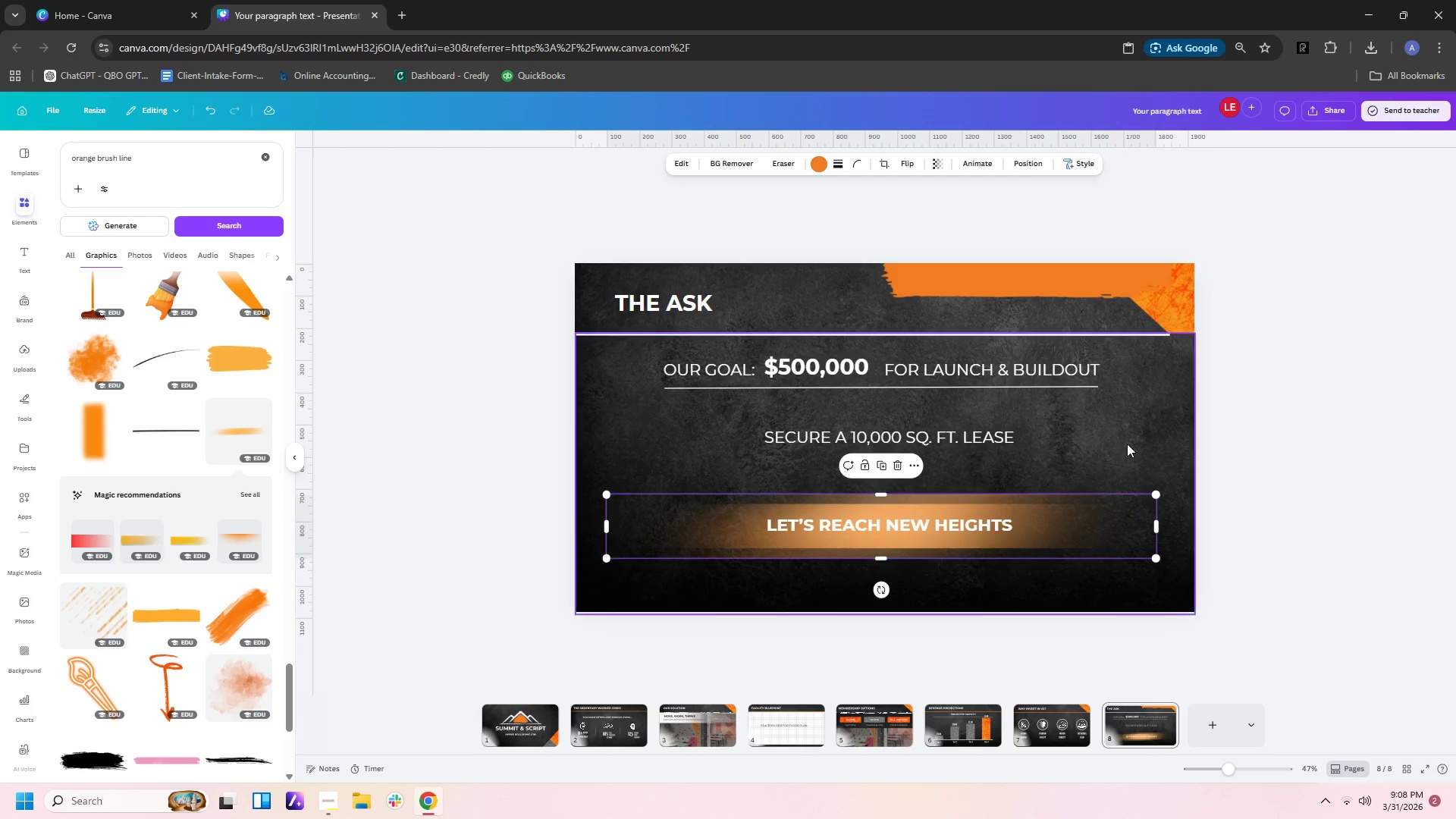 
left_click([1127, 444])
 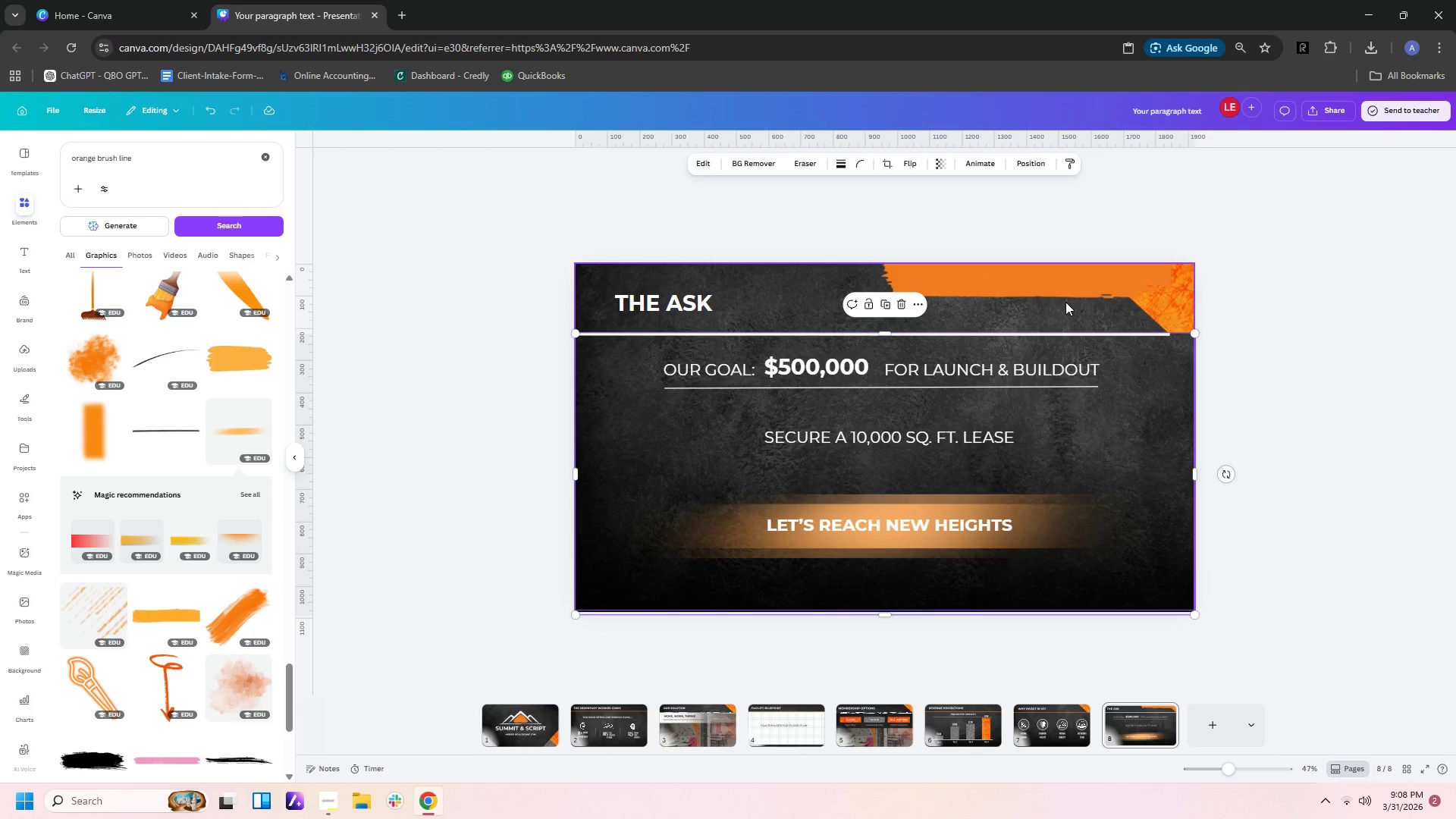 
left_click([1050, 287])
 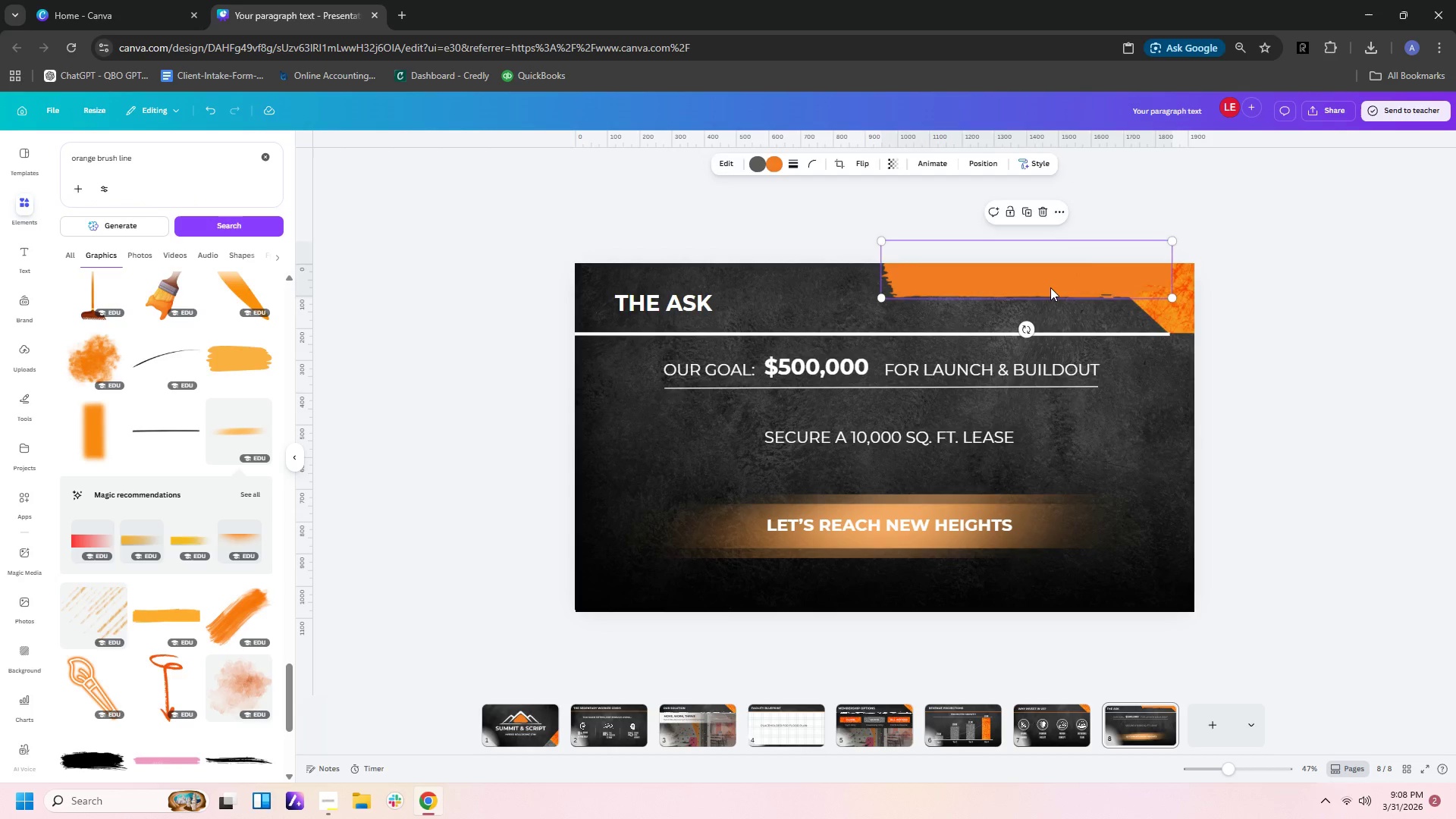 
key(Delete)
 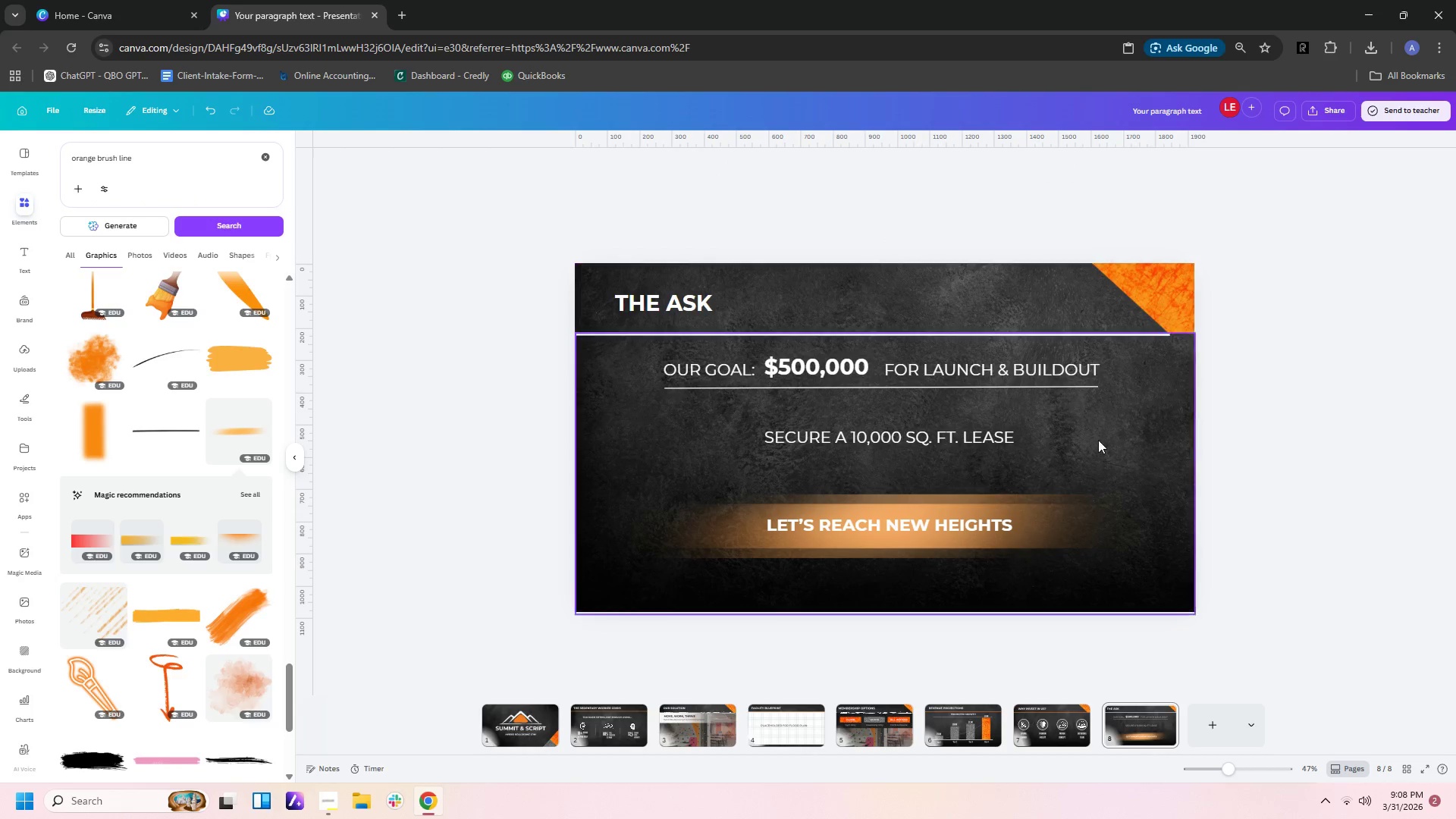 
left_click([1034, 520])
 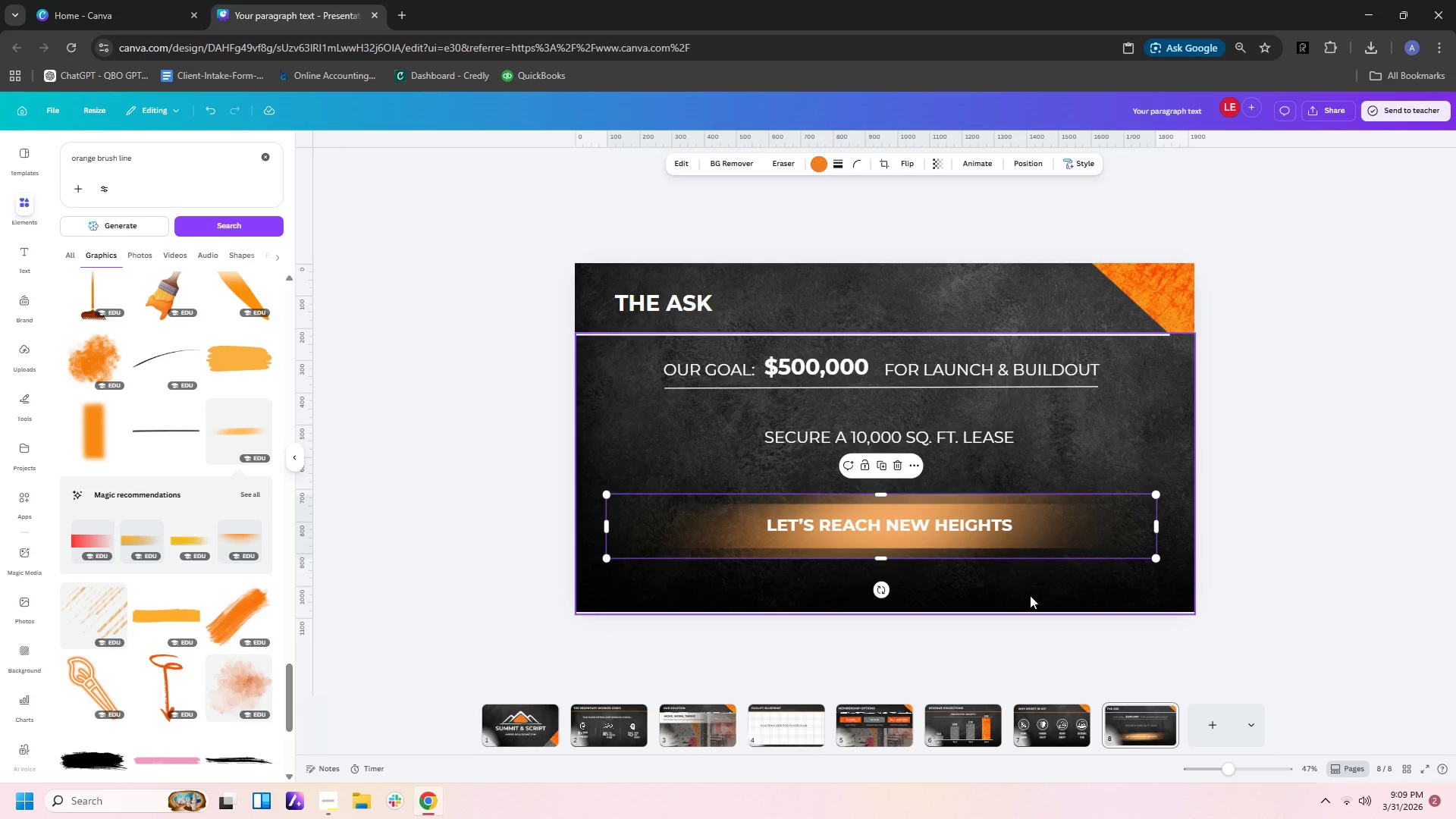 
key(Control+C)
 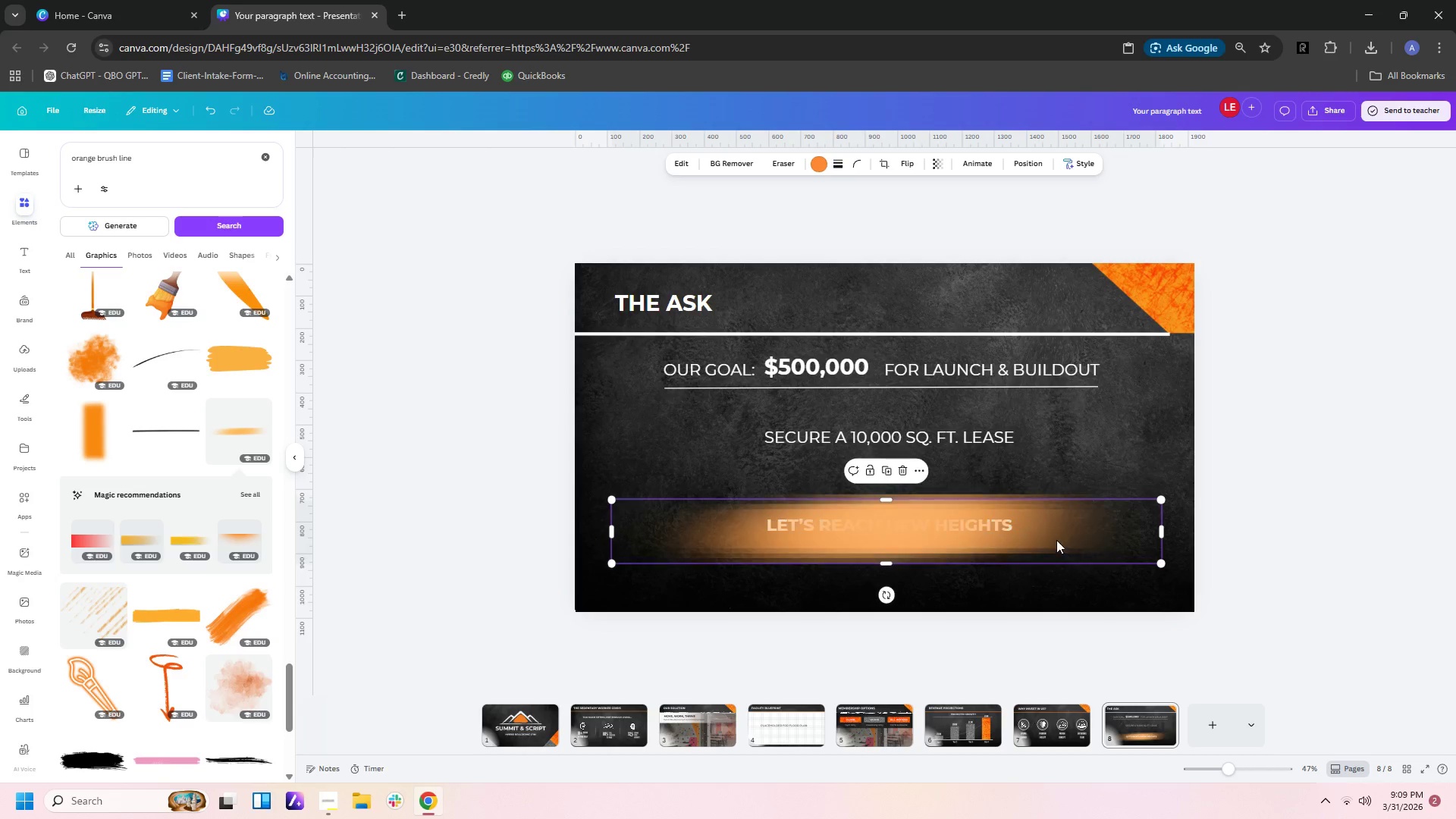 
key(Control+V)
 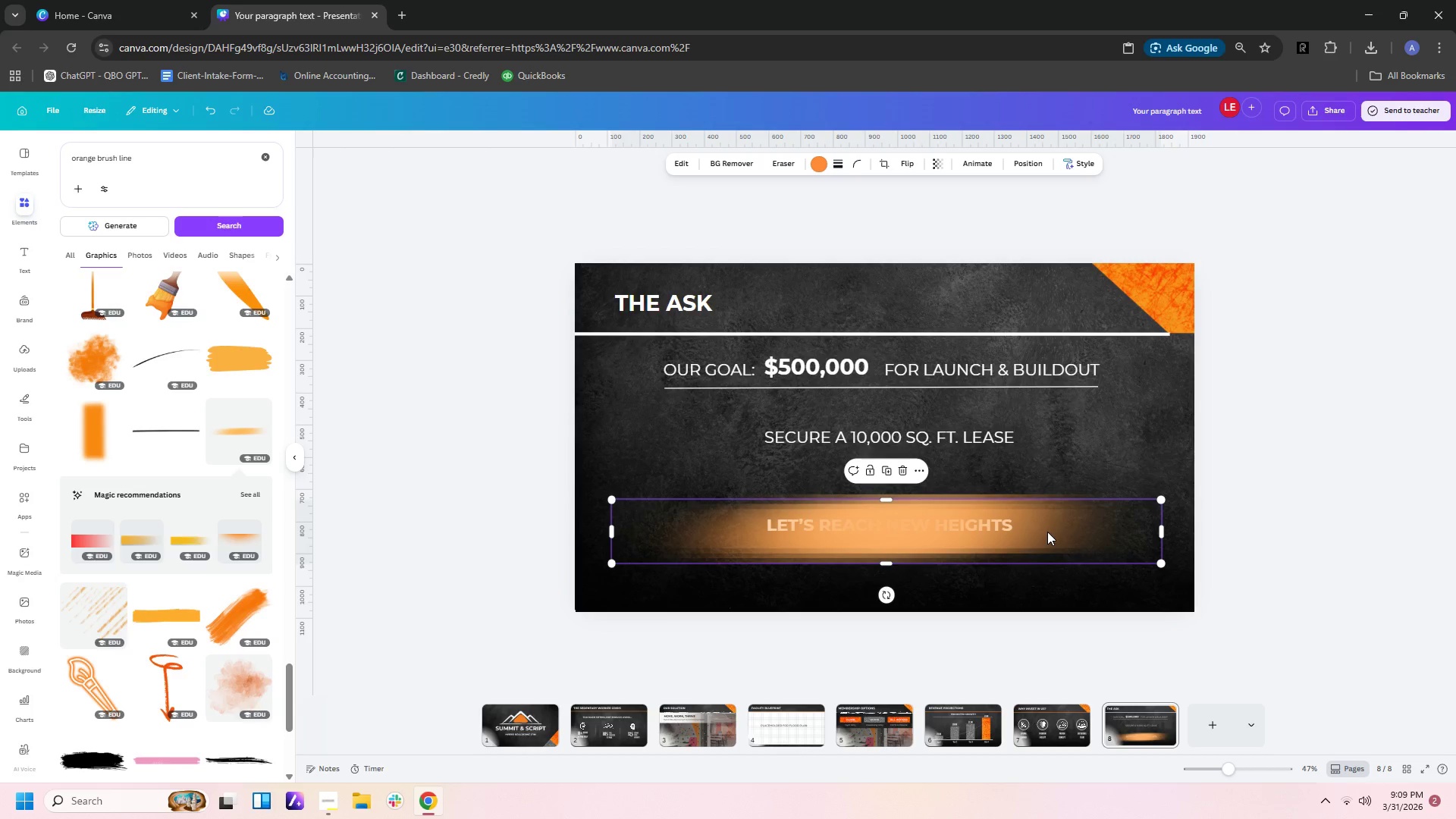 
left_click_drag(start_coordinate=[1047, 532], to_coordinate=[1030, 526])
 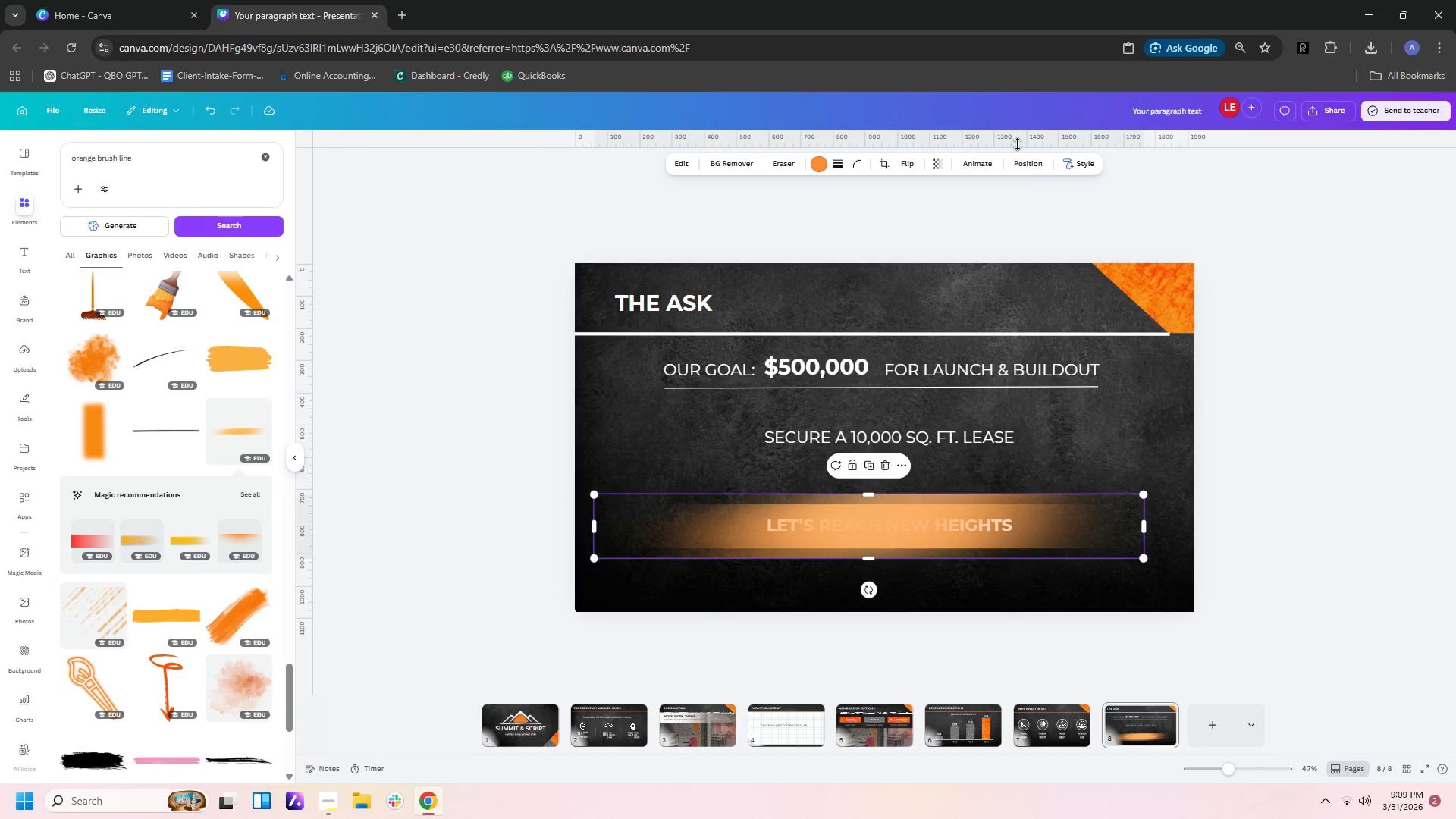 
left_click([1022, 158])
 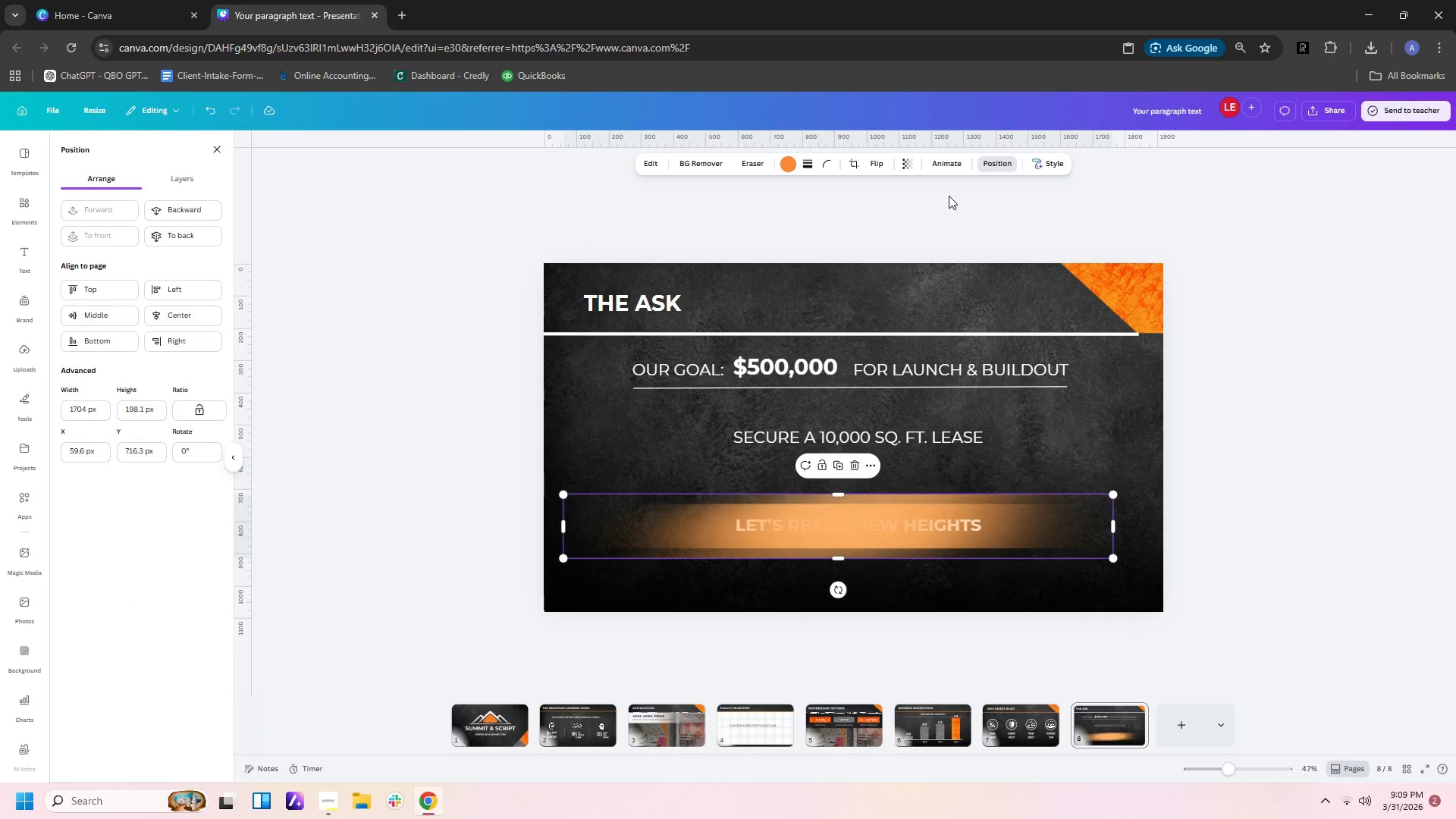 
left_click([996, 166])
 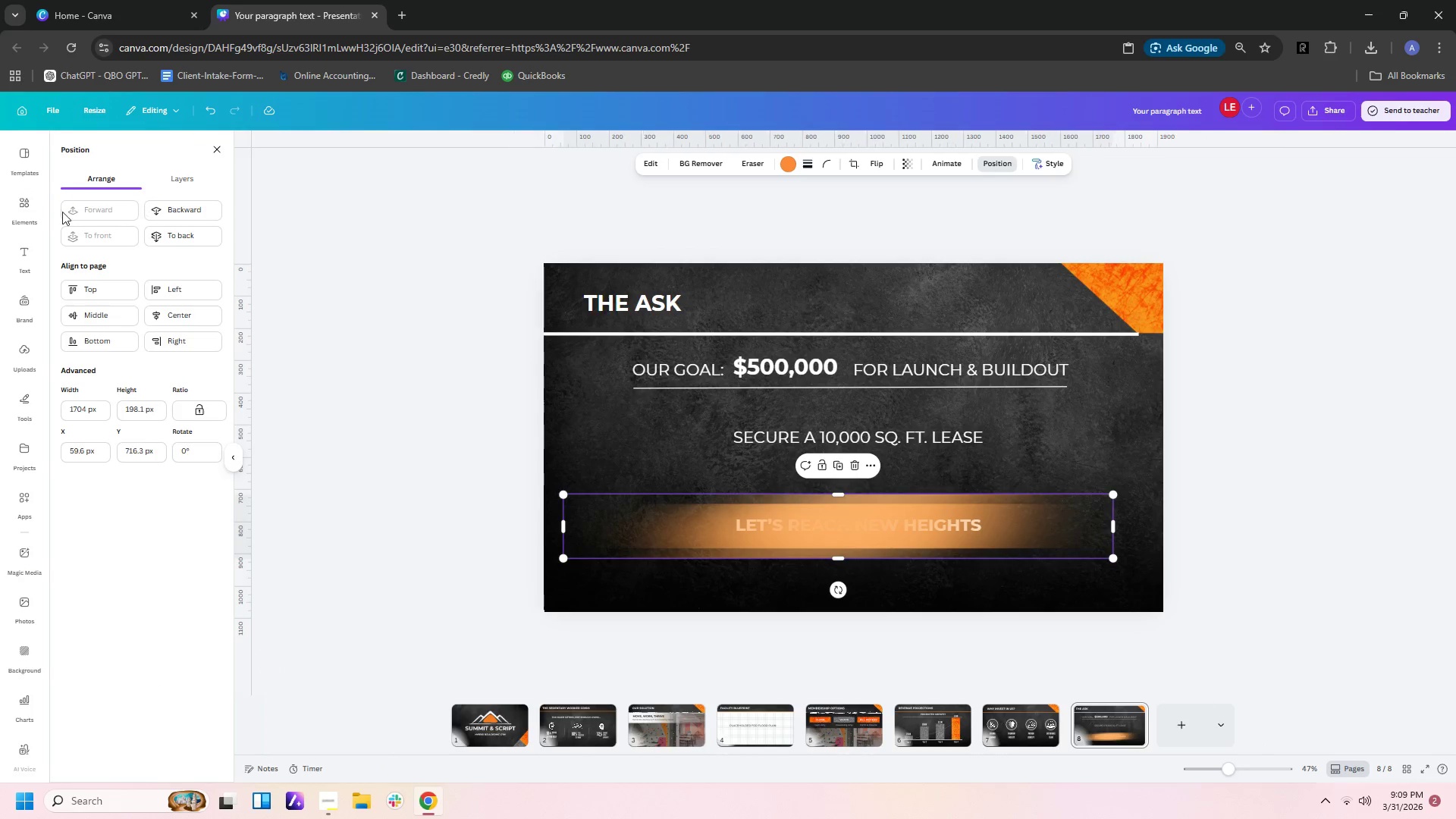 
left_click([187, 212])
 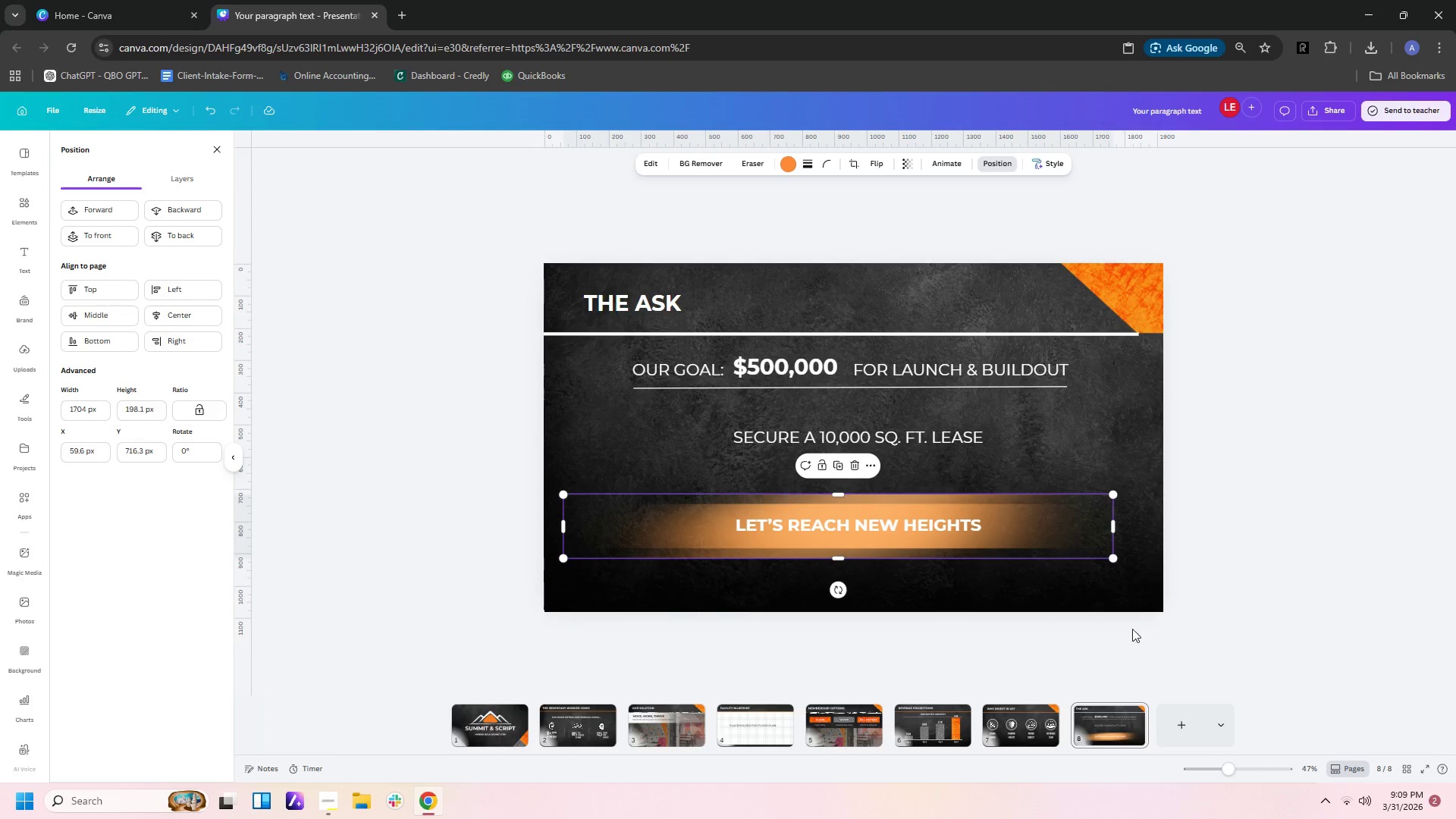 
left_click([1144, 609])
 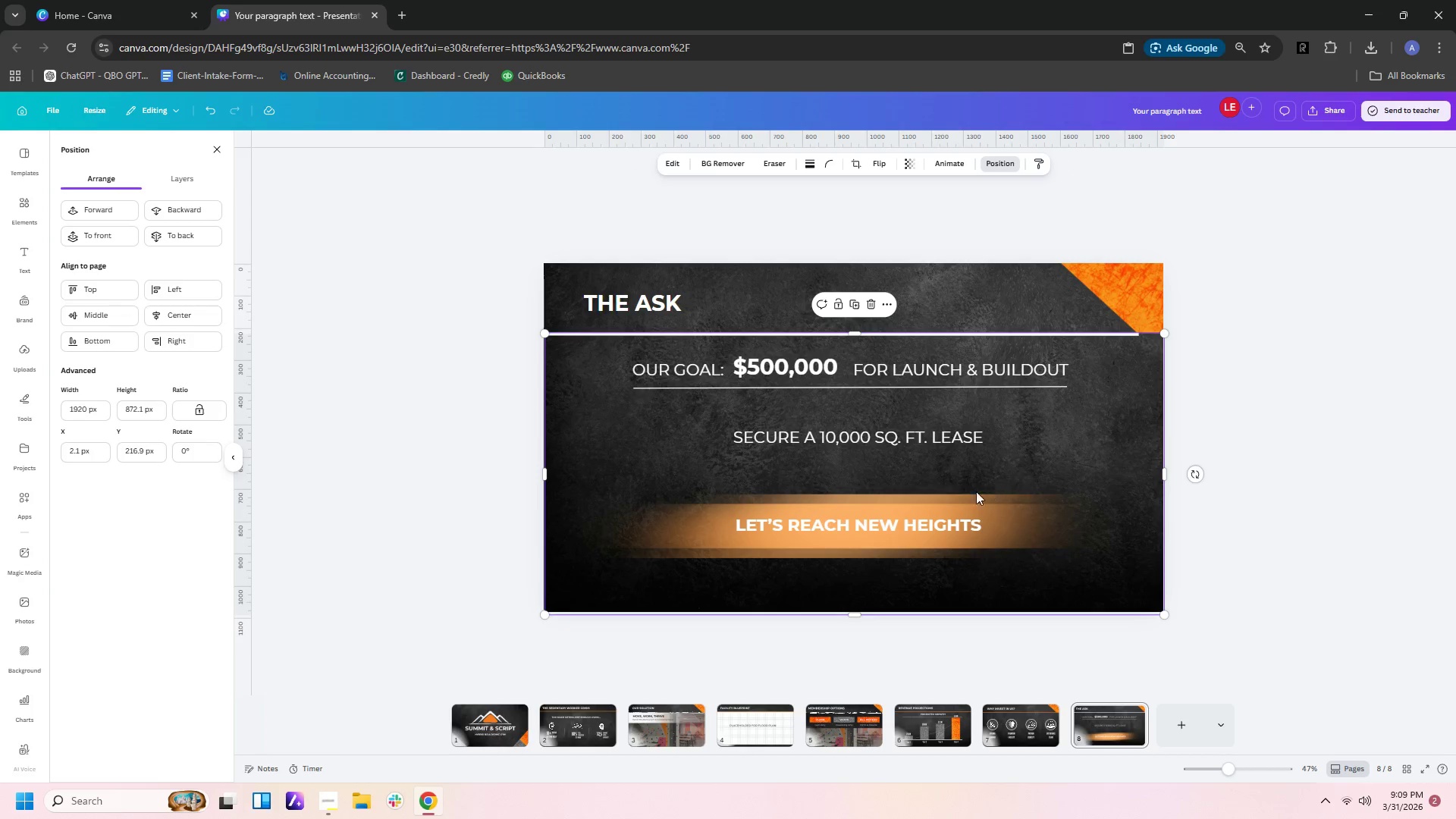 
double_click([995, 506])
 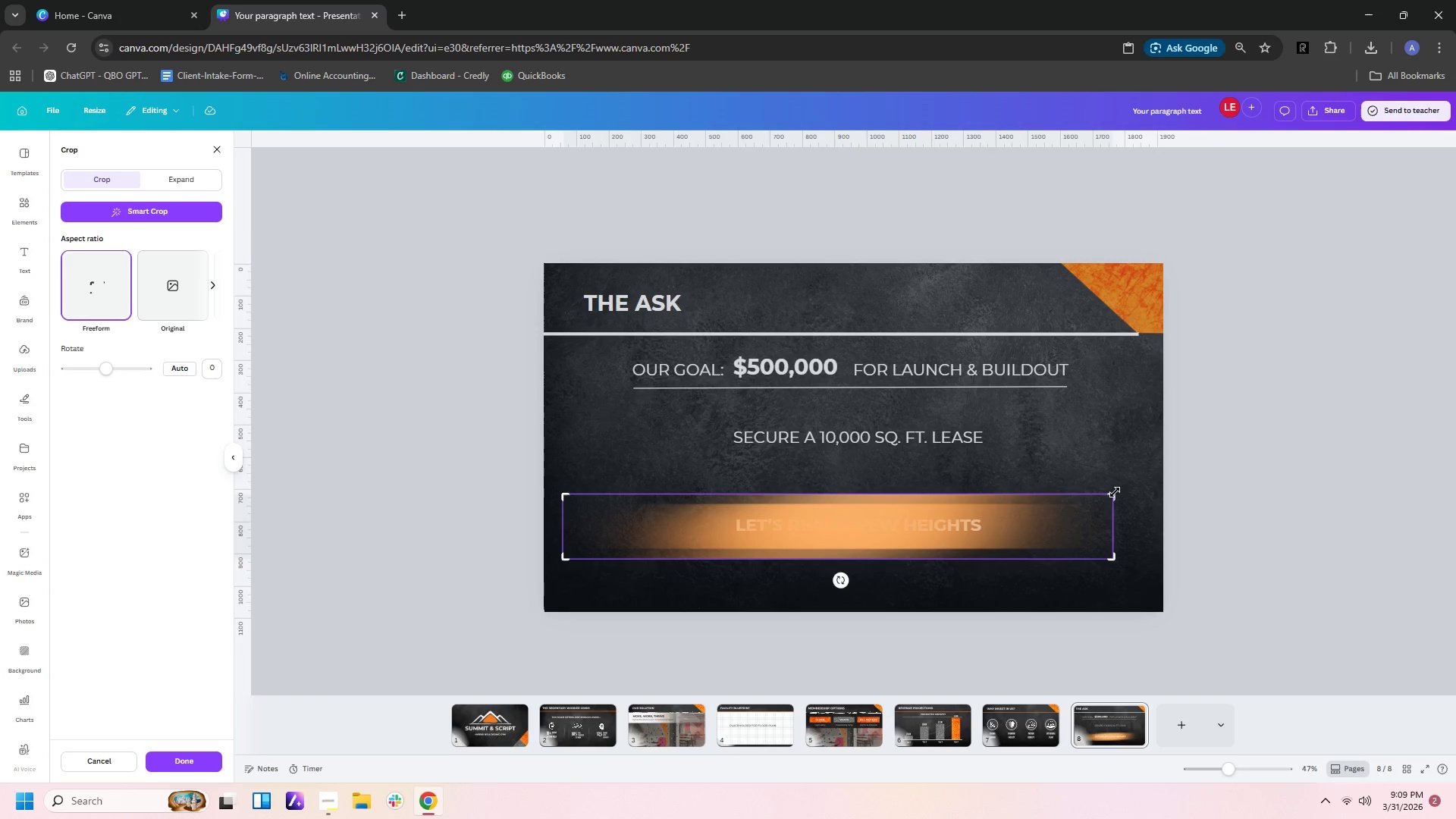 
left_click_drag(start_coordinate=[1116, 492], to_coordinate=[1116, 505])
 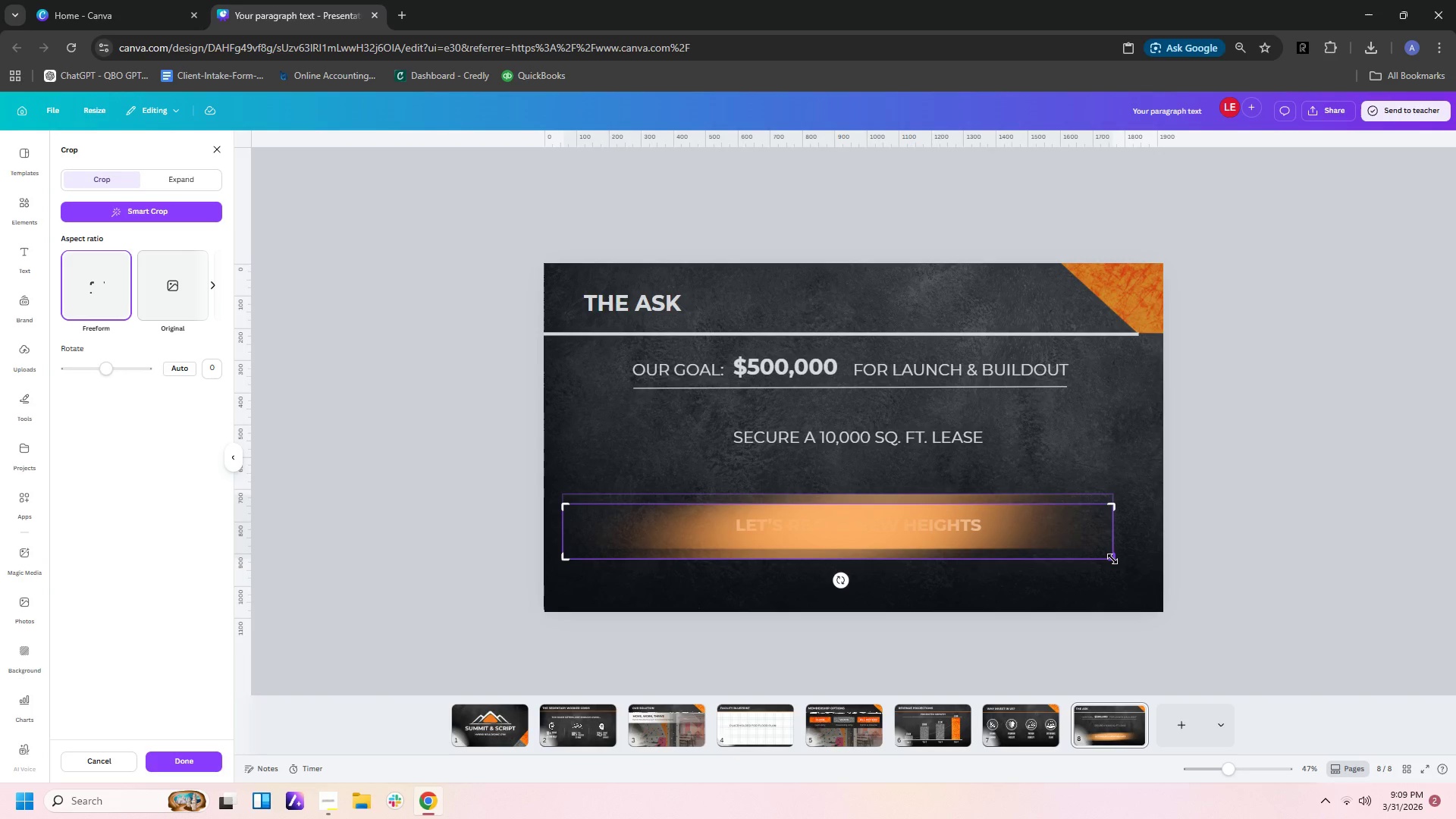 
left_click_drag(start_coordinate=[1112, 559], to_coordinate=[1112, 549])
 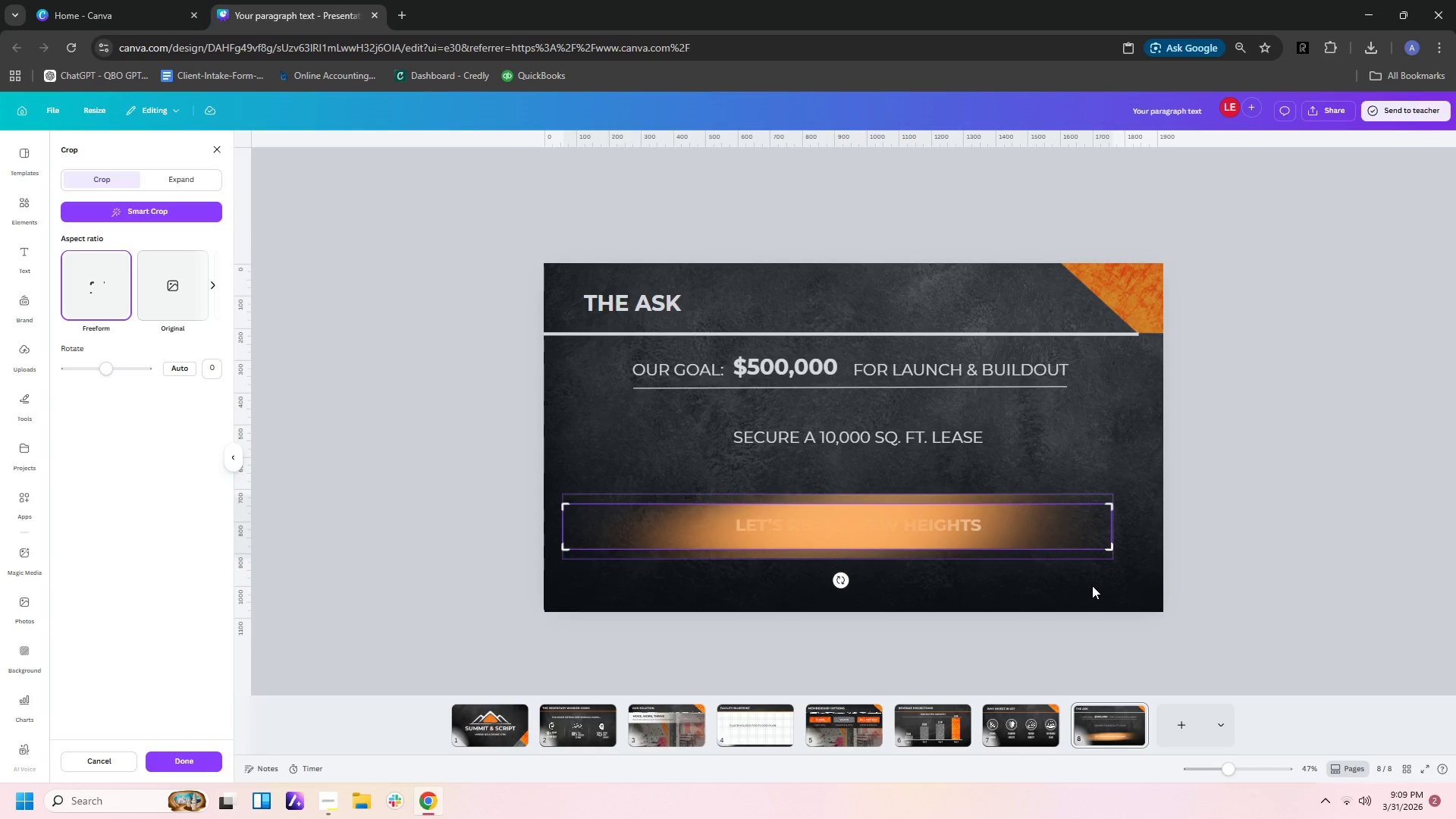 
left_click([1092, 585])
 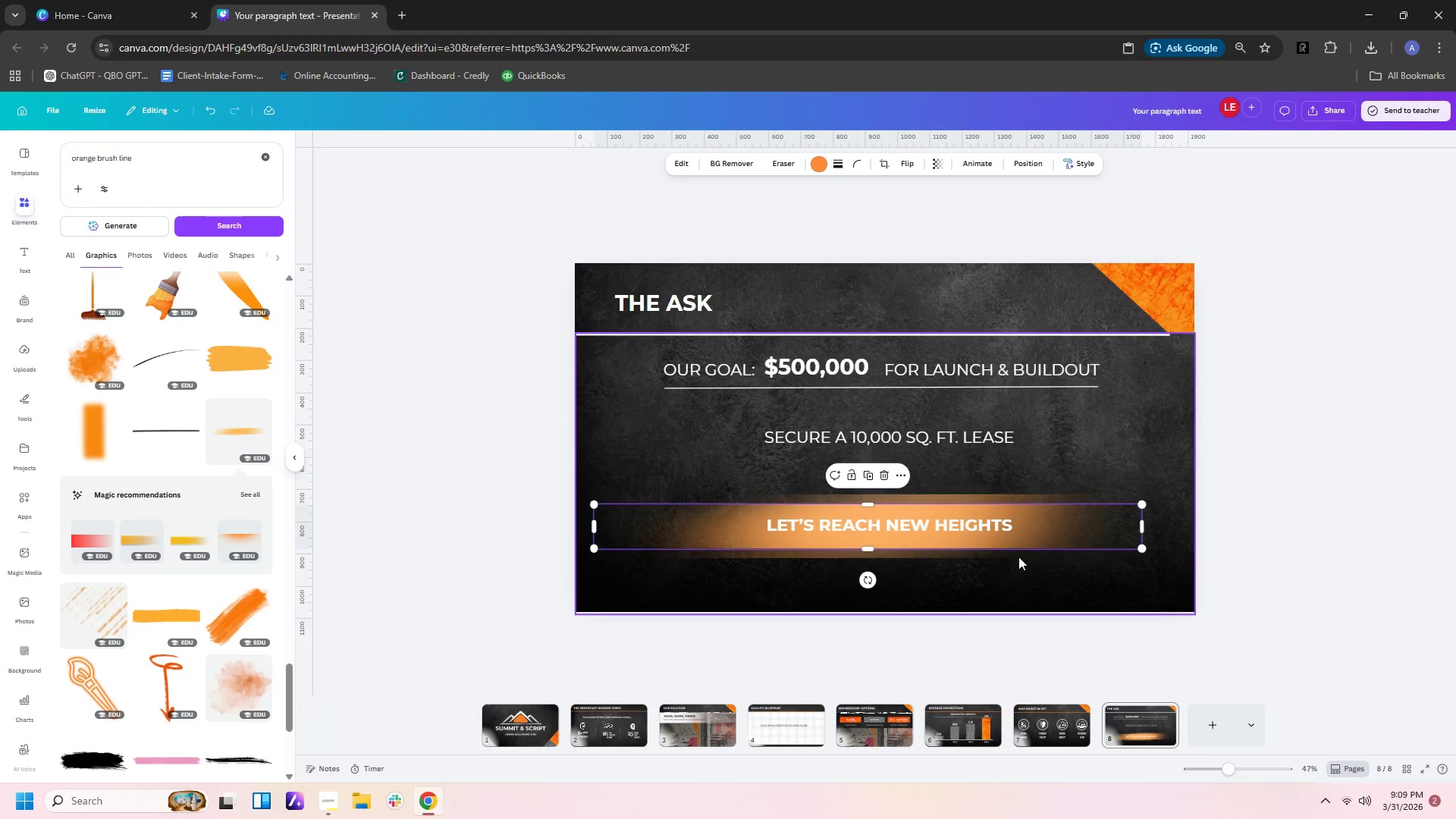 
left_click([1018, 556])
 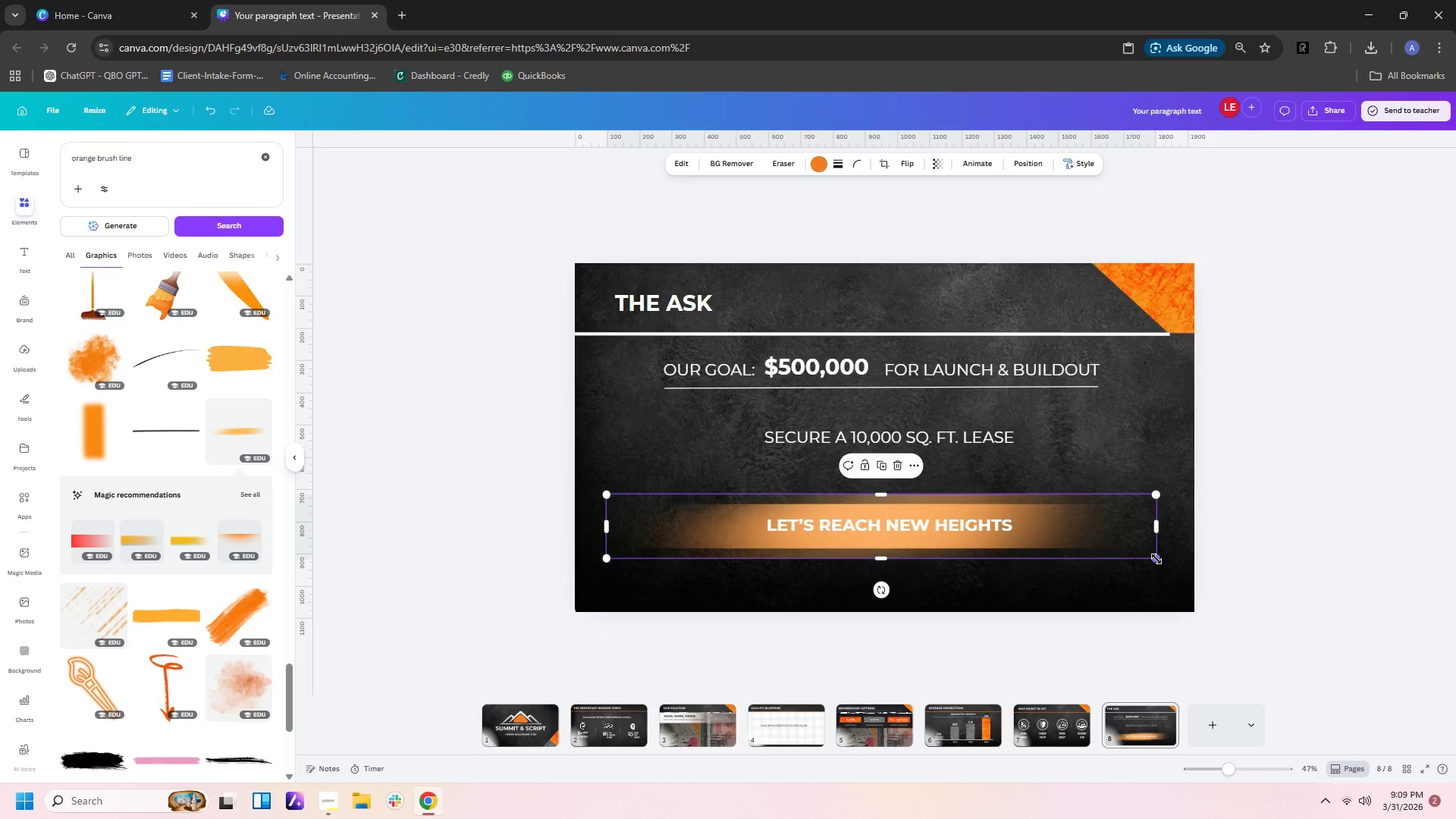 
left_click_drag(start_coordinate=[1156, 559], to_coordinate=[1156, 544])
 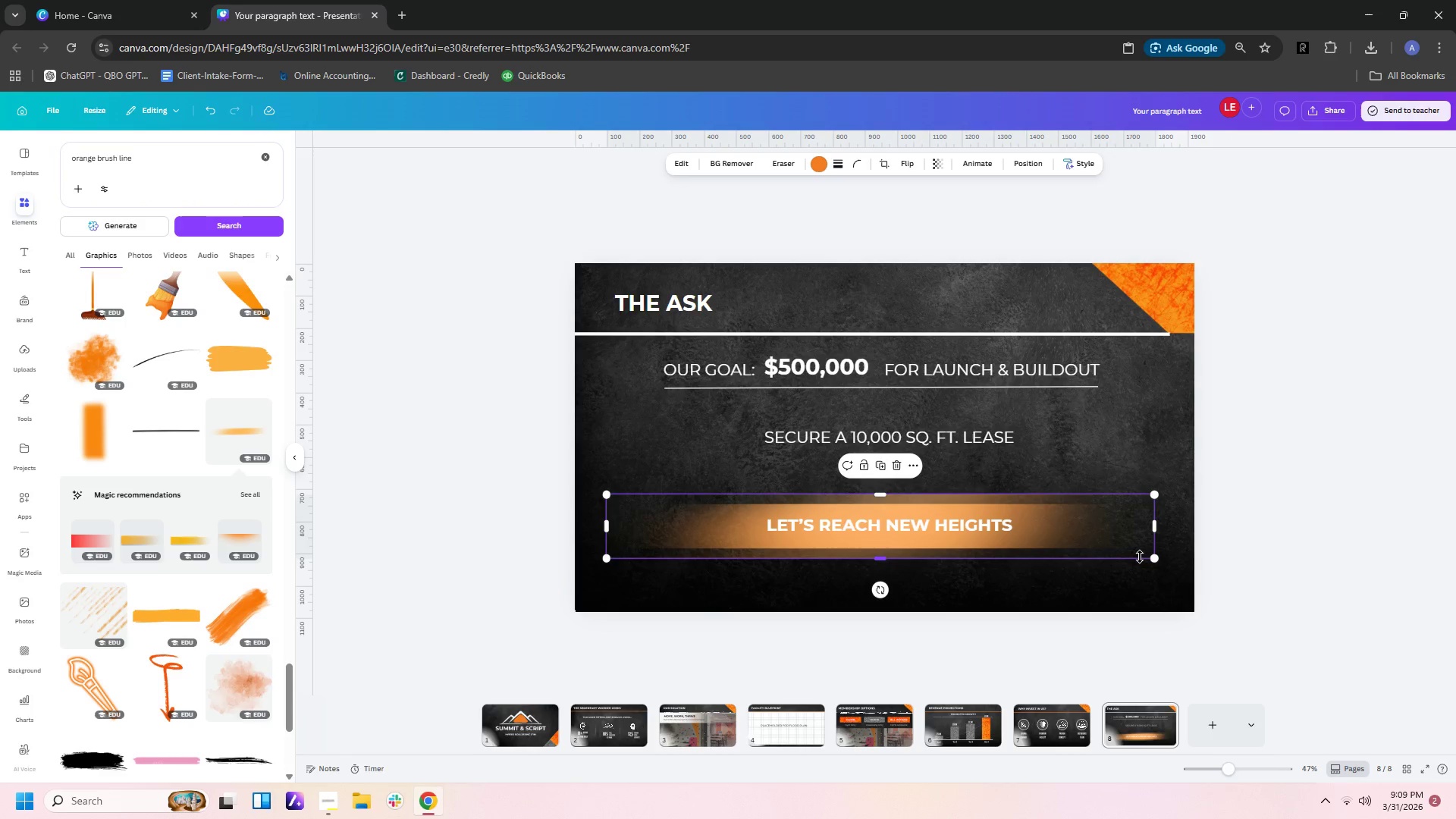 
double_click([1140, 557])
 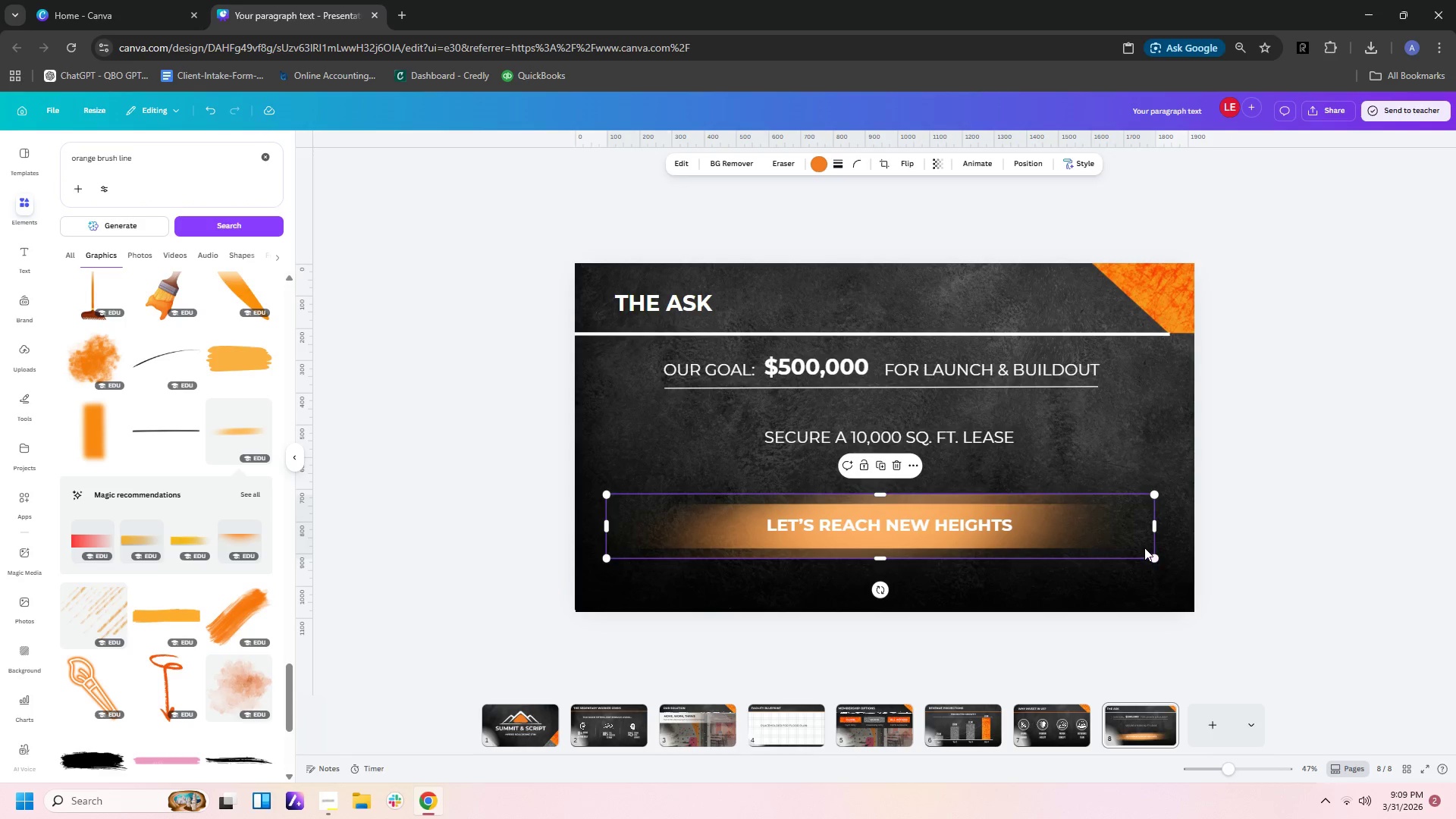 
double_click([1144, 548])
 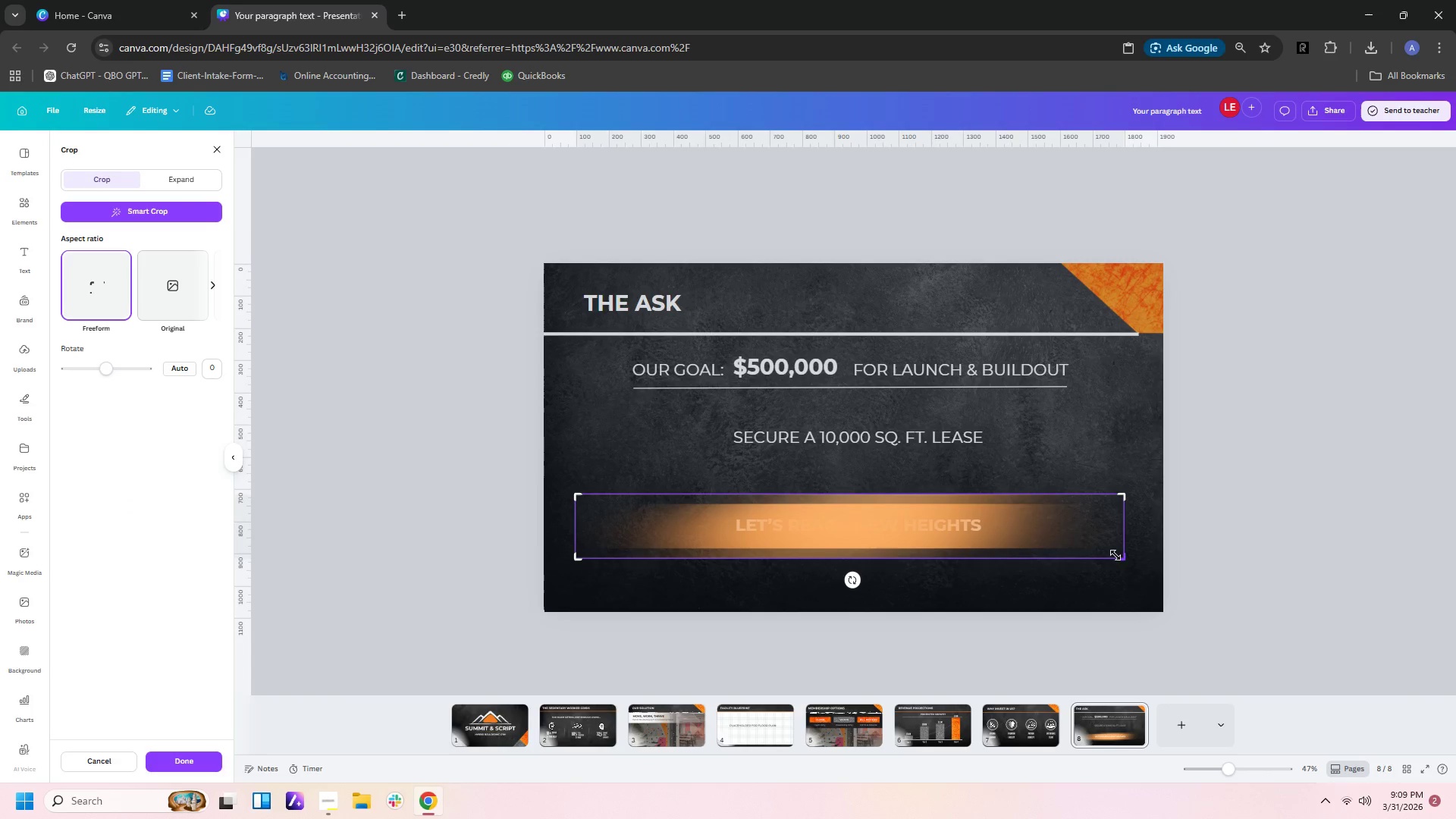 
left_click_drag(start_coordinate=[1118, 556], to_coordinate=[1118, 548])
 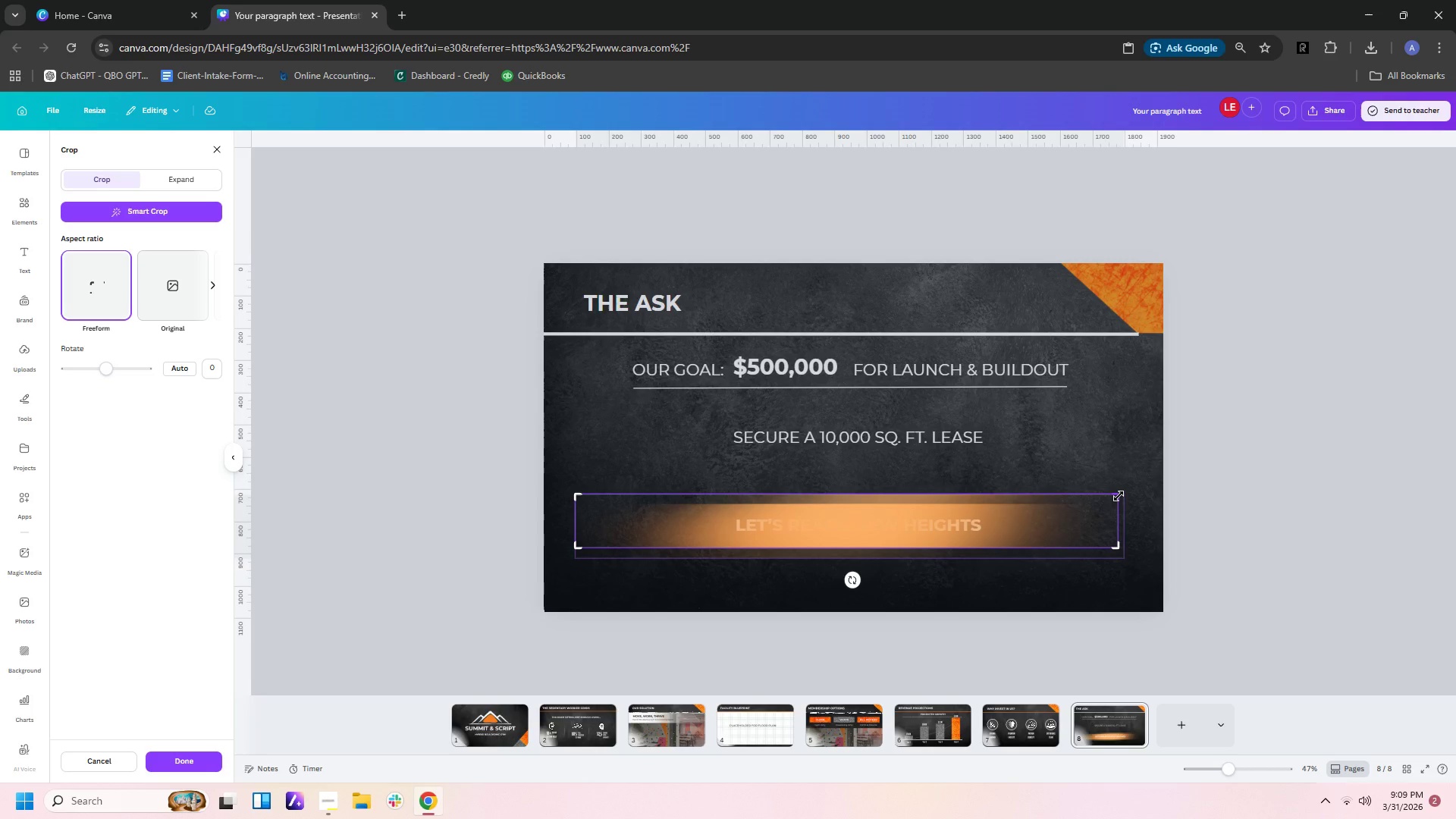 
left_click_drag(start_coordinate=[1119, 496], to_coordinate=[1119, 506])
 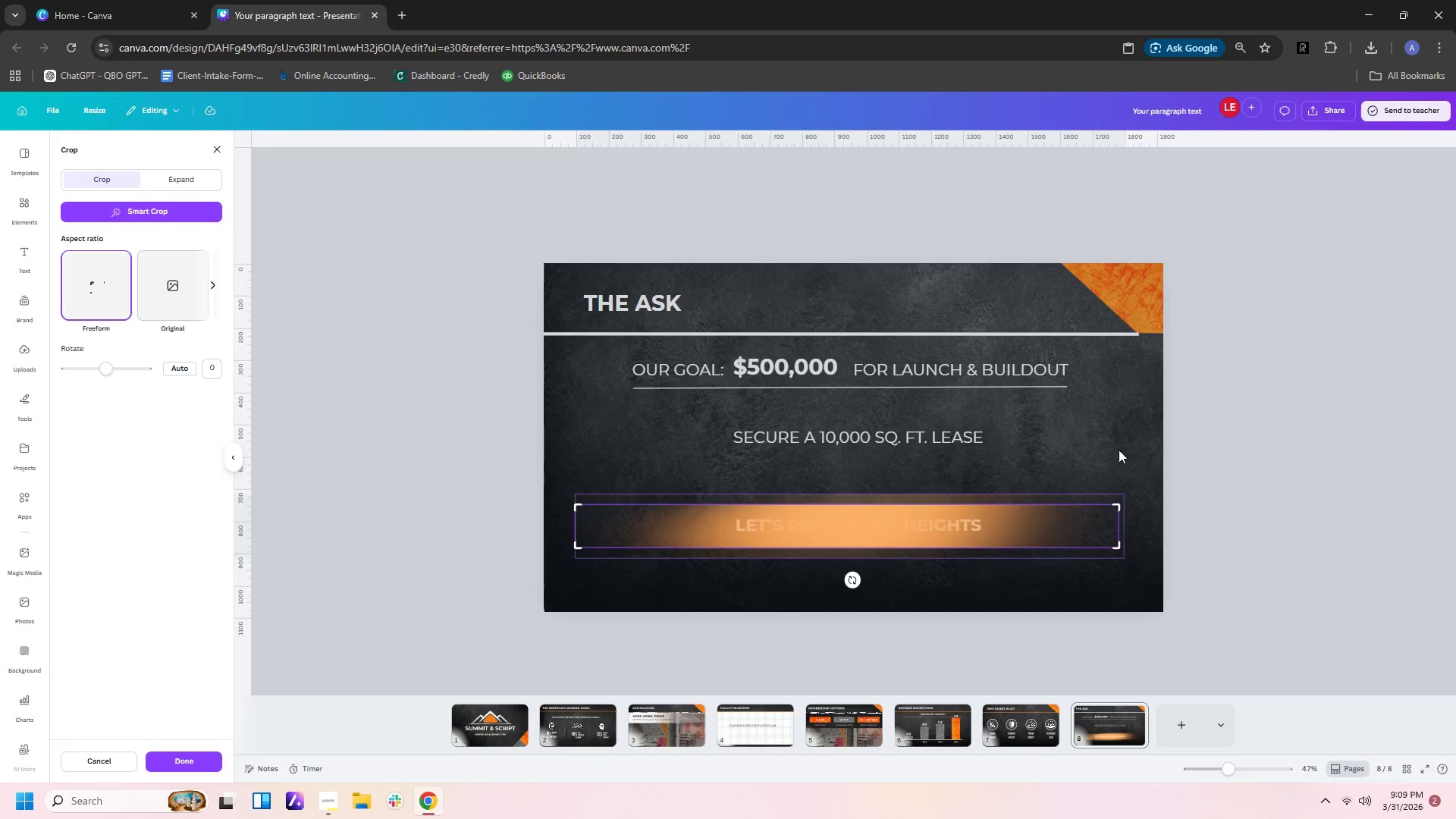 
left_click([1119, 450])
 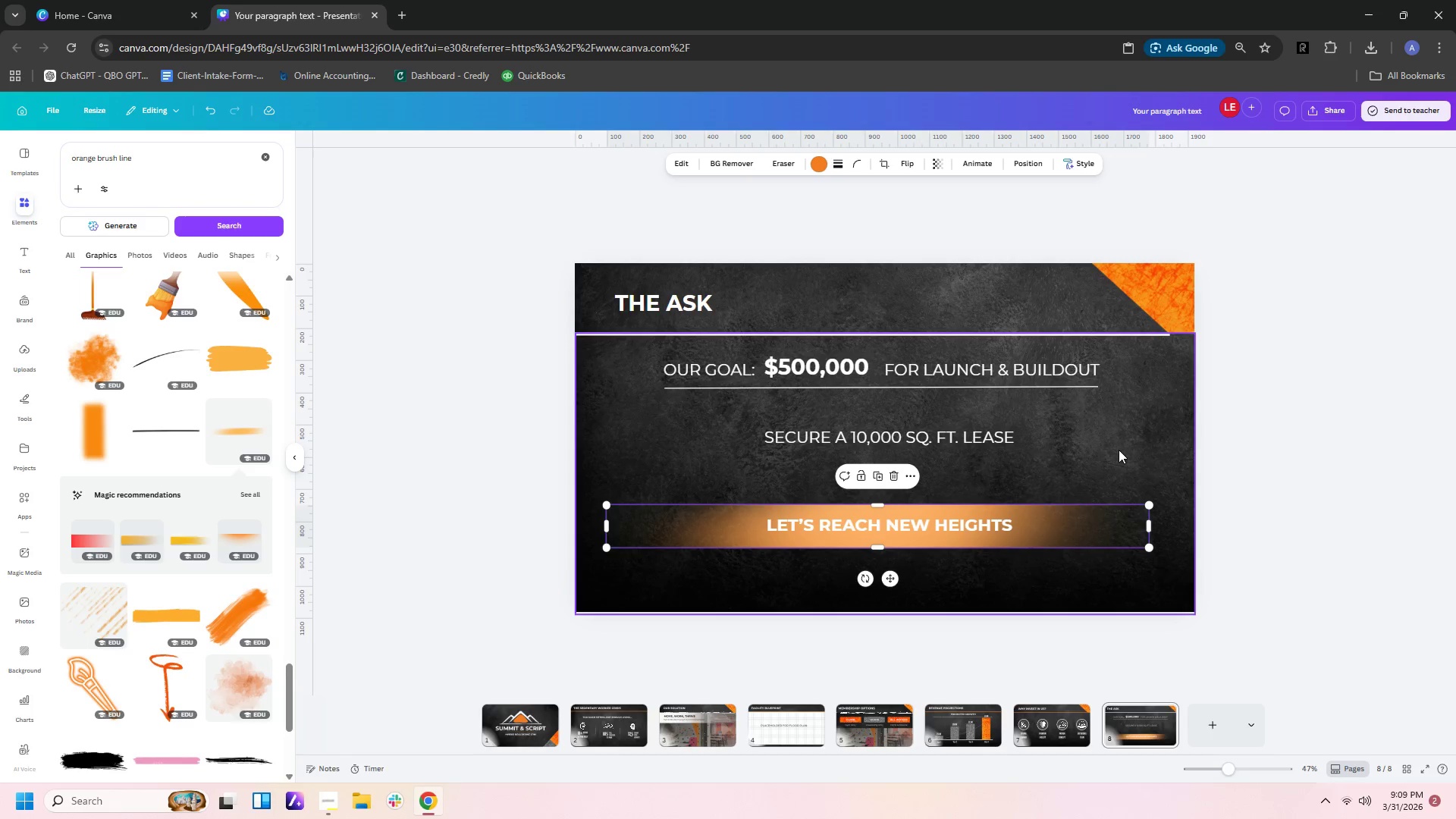 
left_click([1119, 450])
 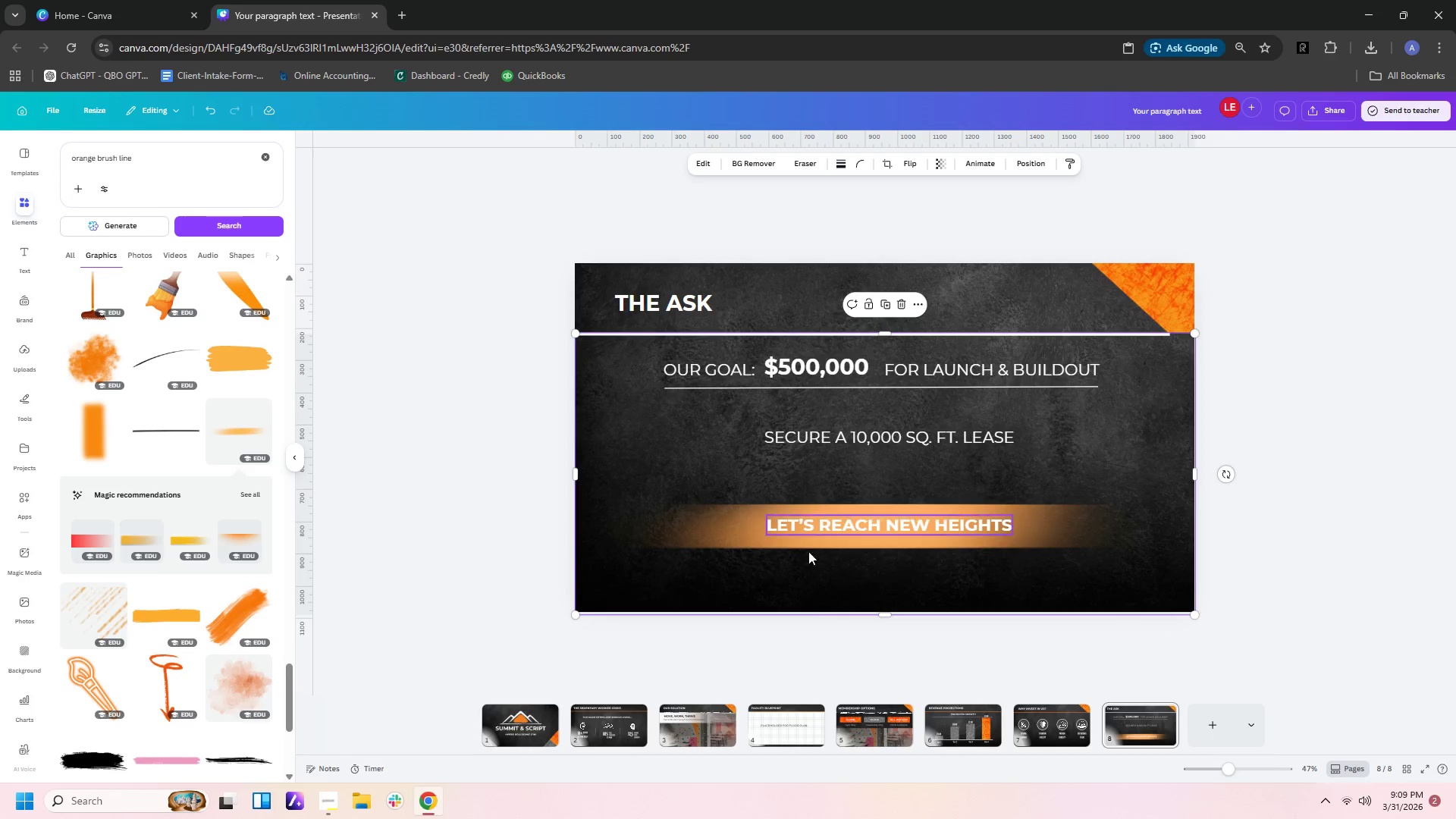 
left_click_drag(start_coordinate=[910, 575], to_coordinate=[919, 488])
 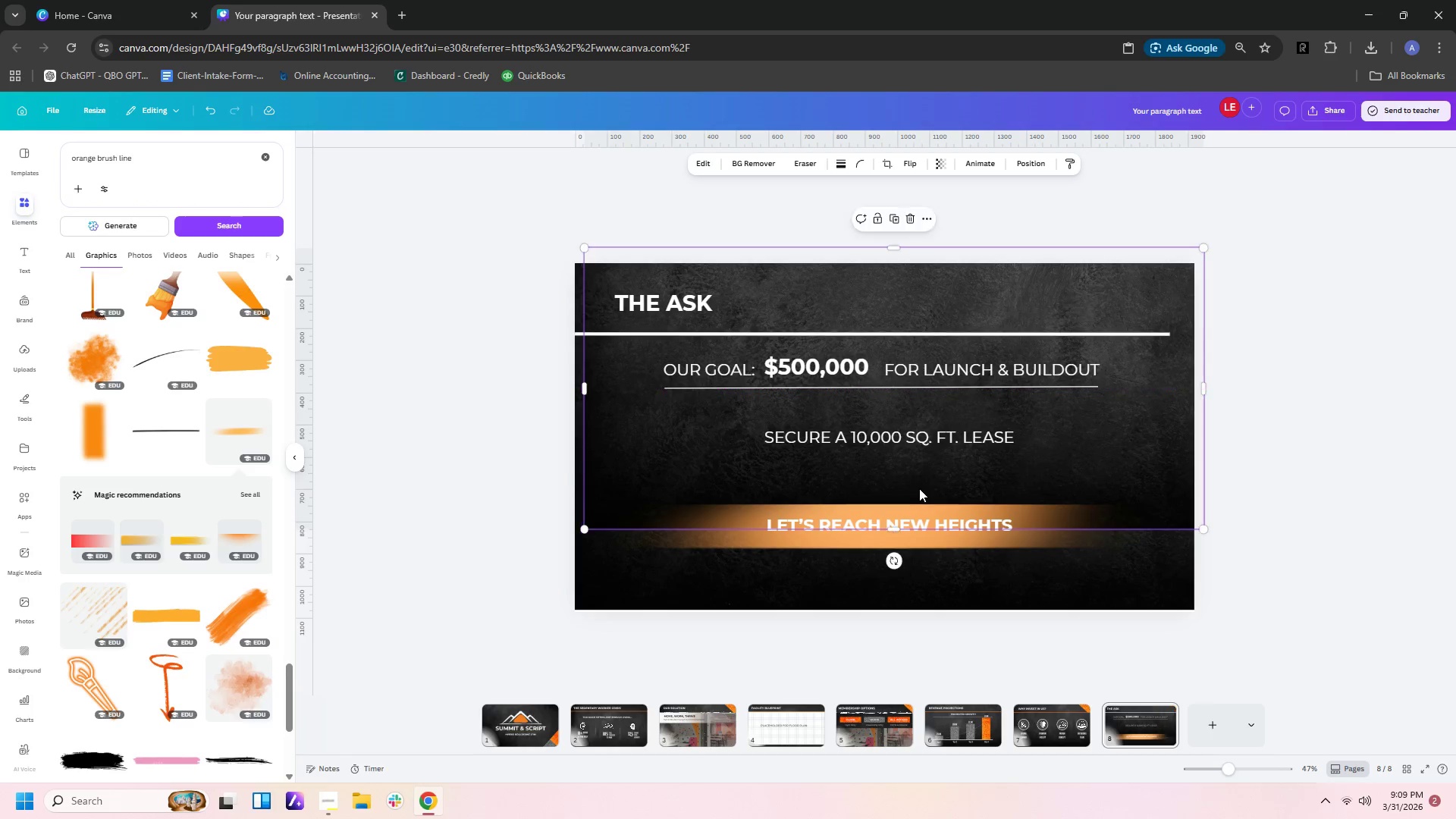 
double_click([919, 488])
 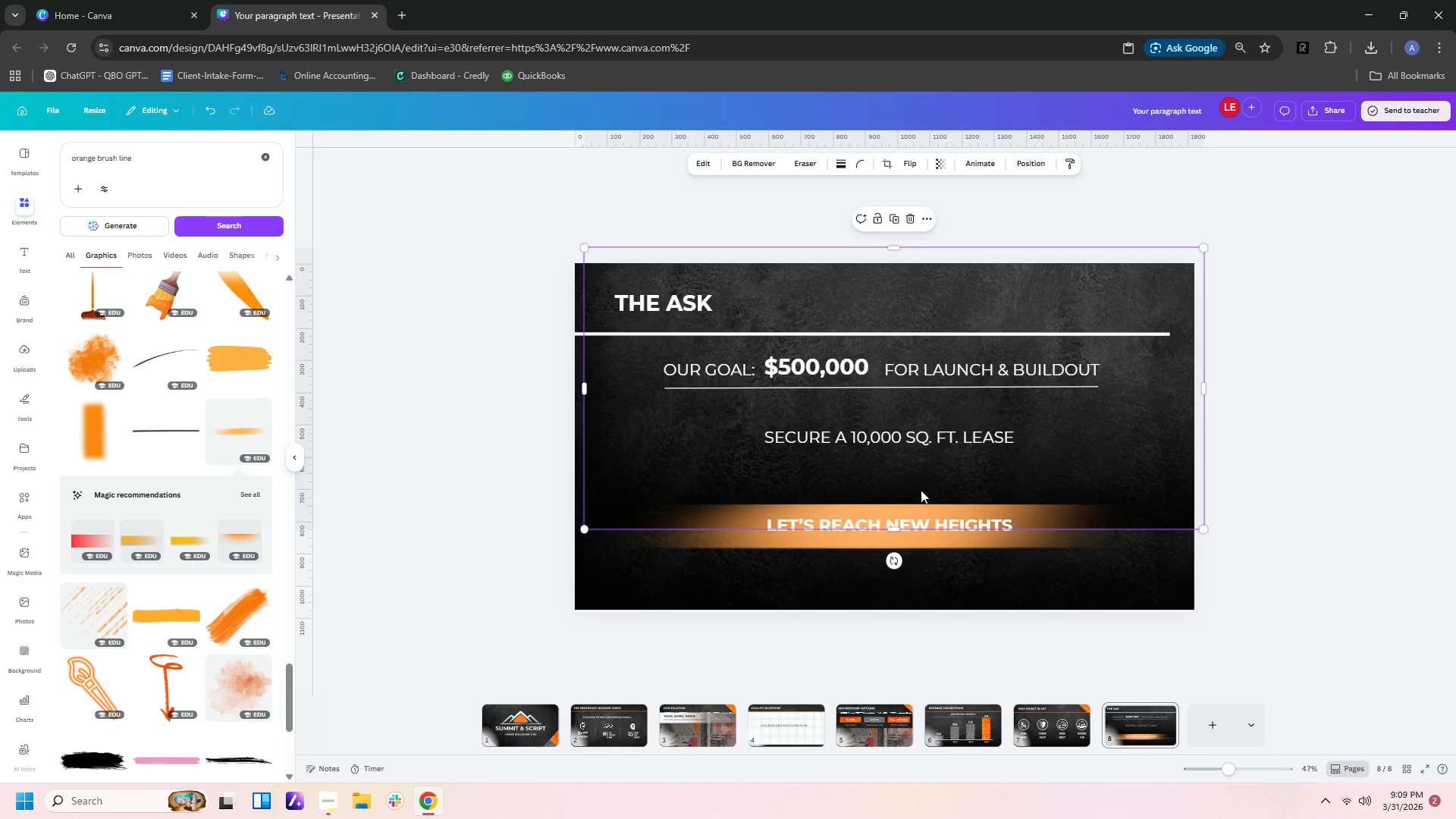 
key(Control+Z)
 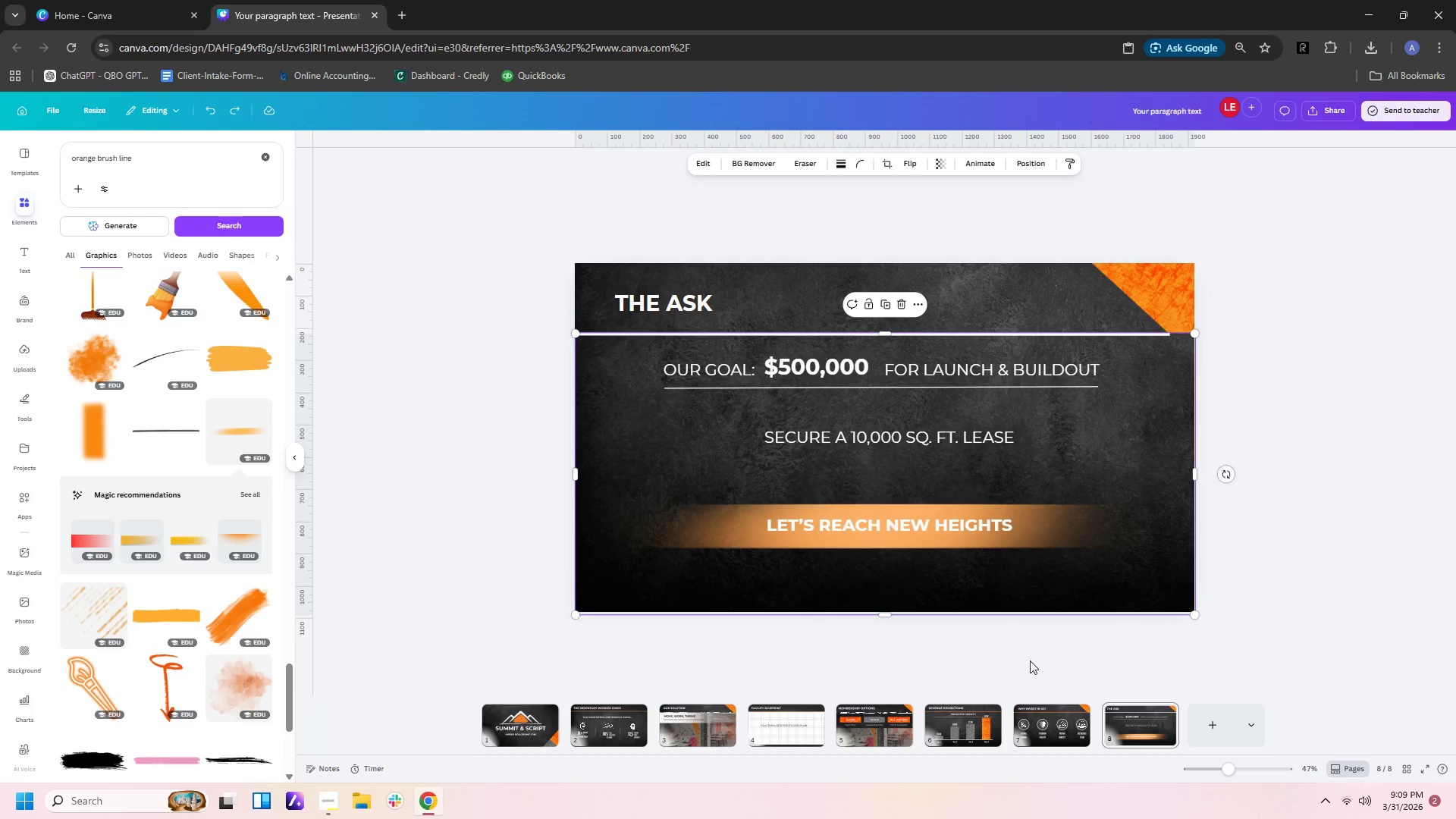 
left_click([1027, 665])
 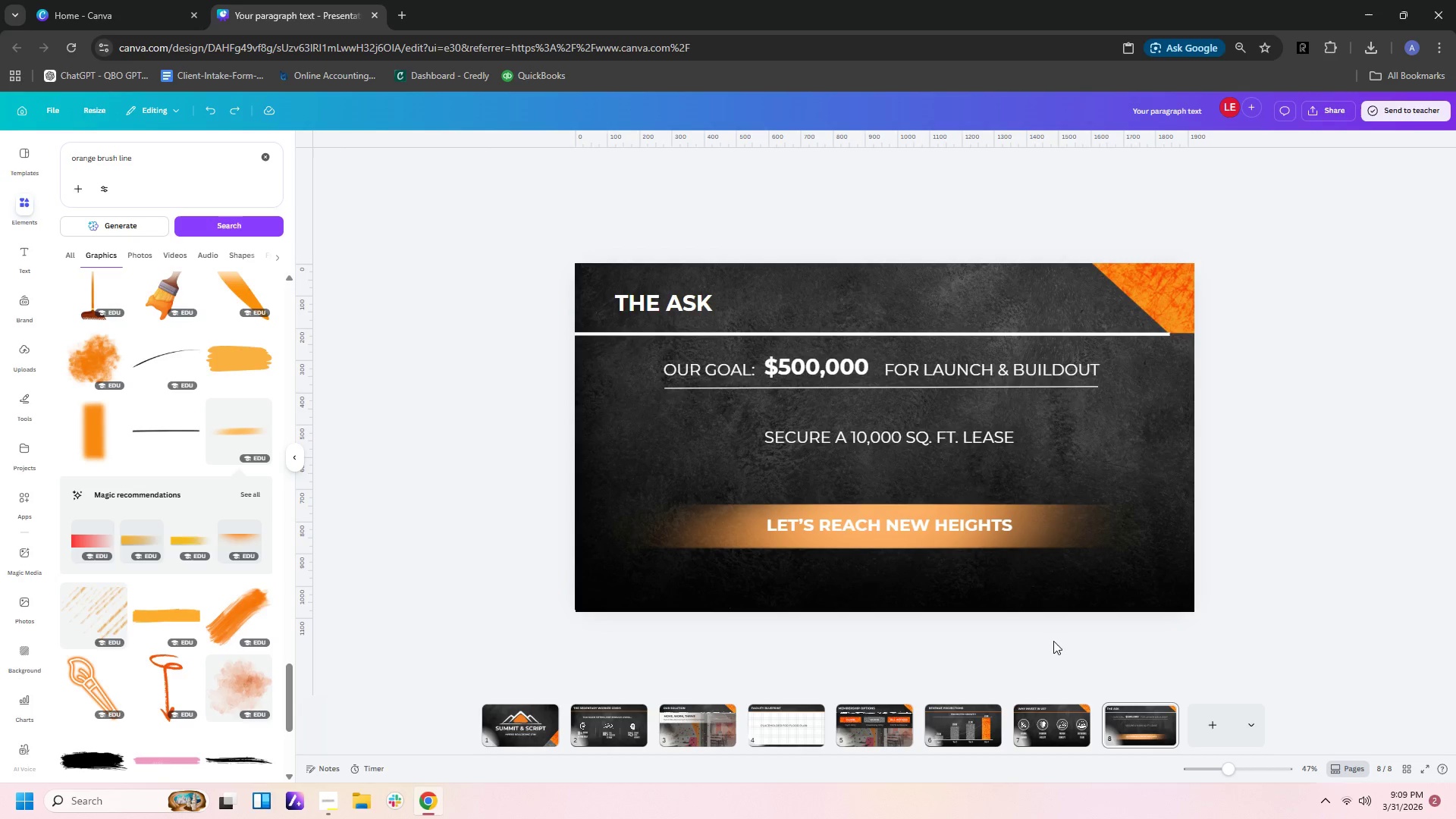 
left_click([1224, 574])
 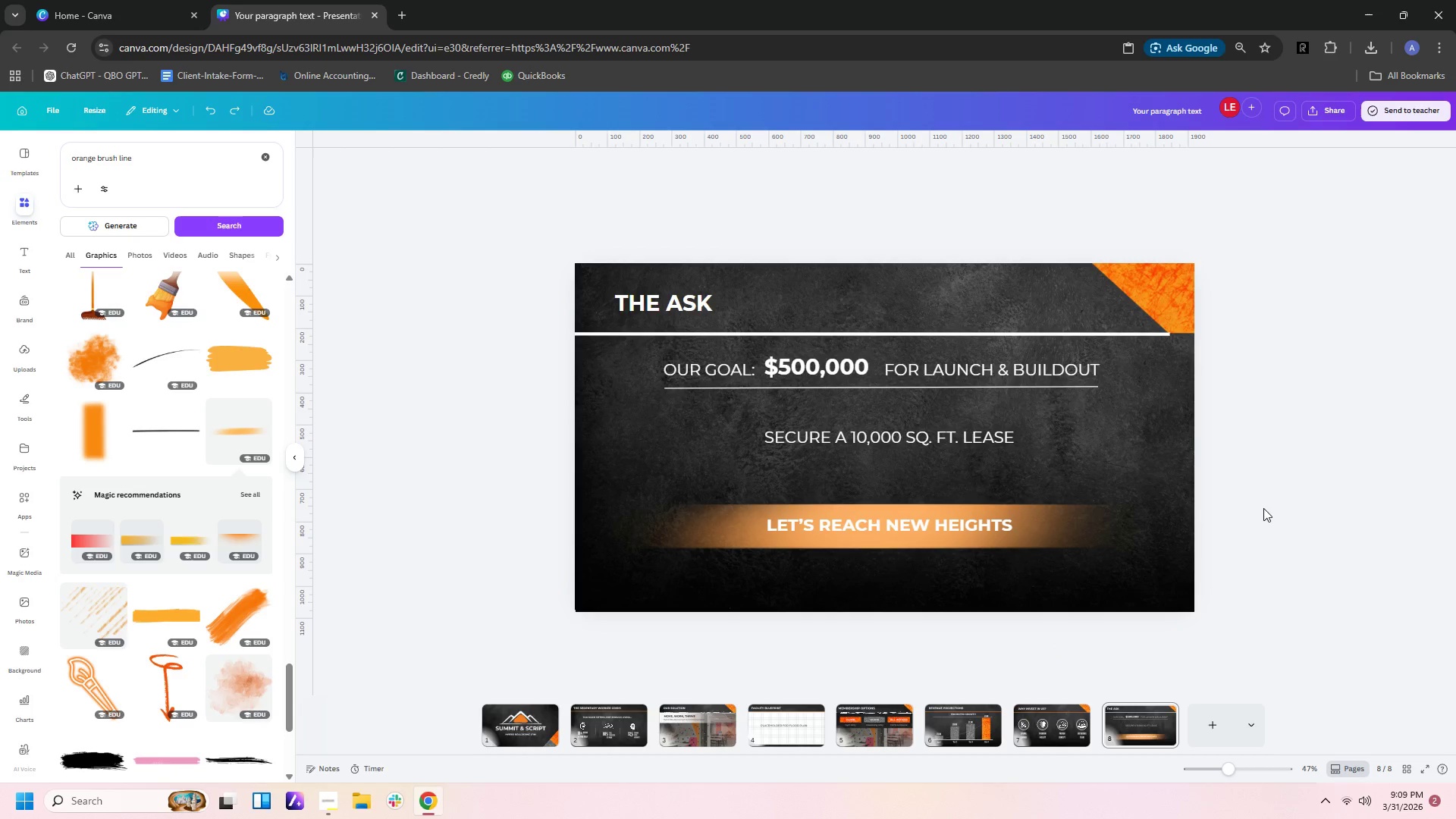 
left_click_drag(start_coordinate=[1264, 507], to_coordinate=[1179, 271])
 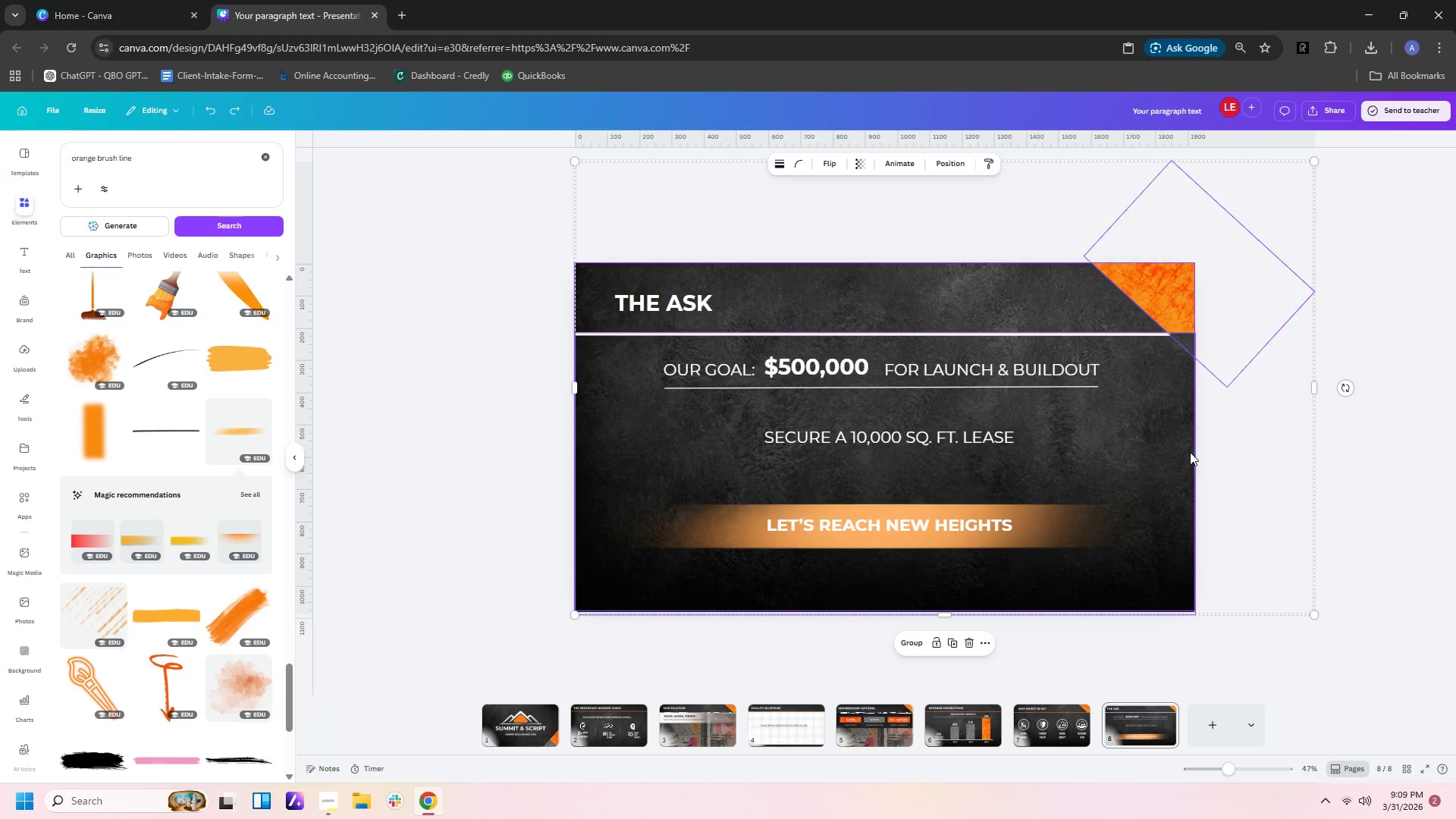 
right_click([1188, 453])
 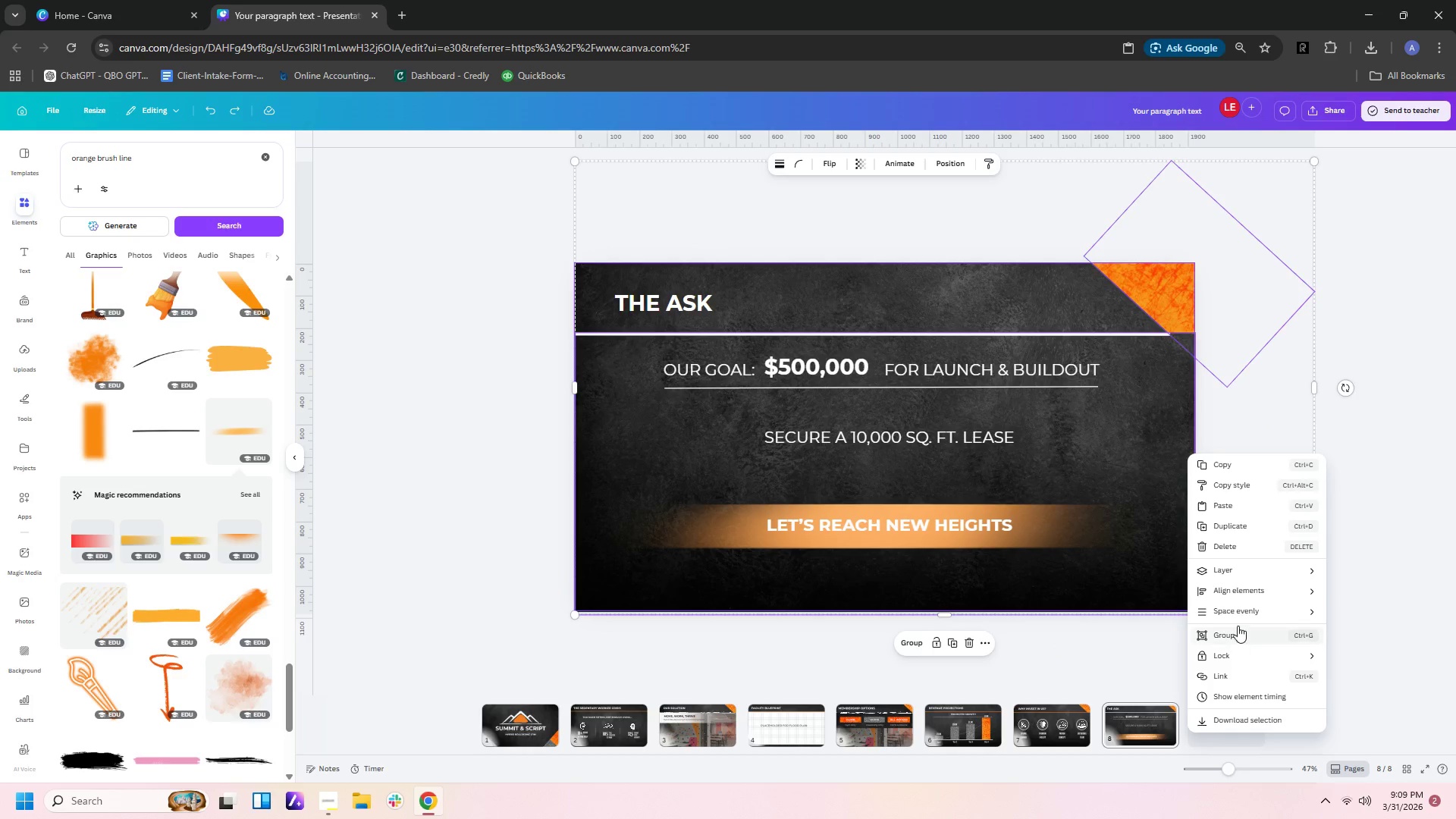 
left_click([1238, 657])
 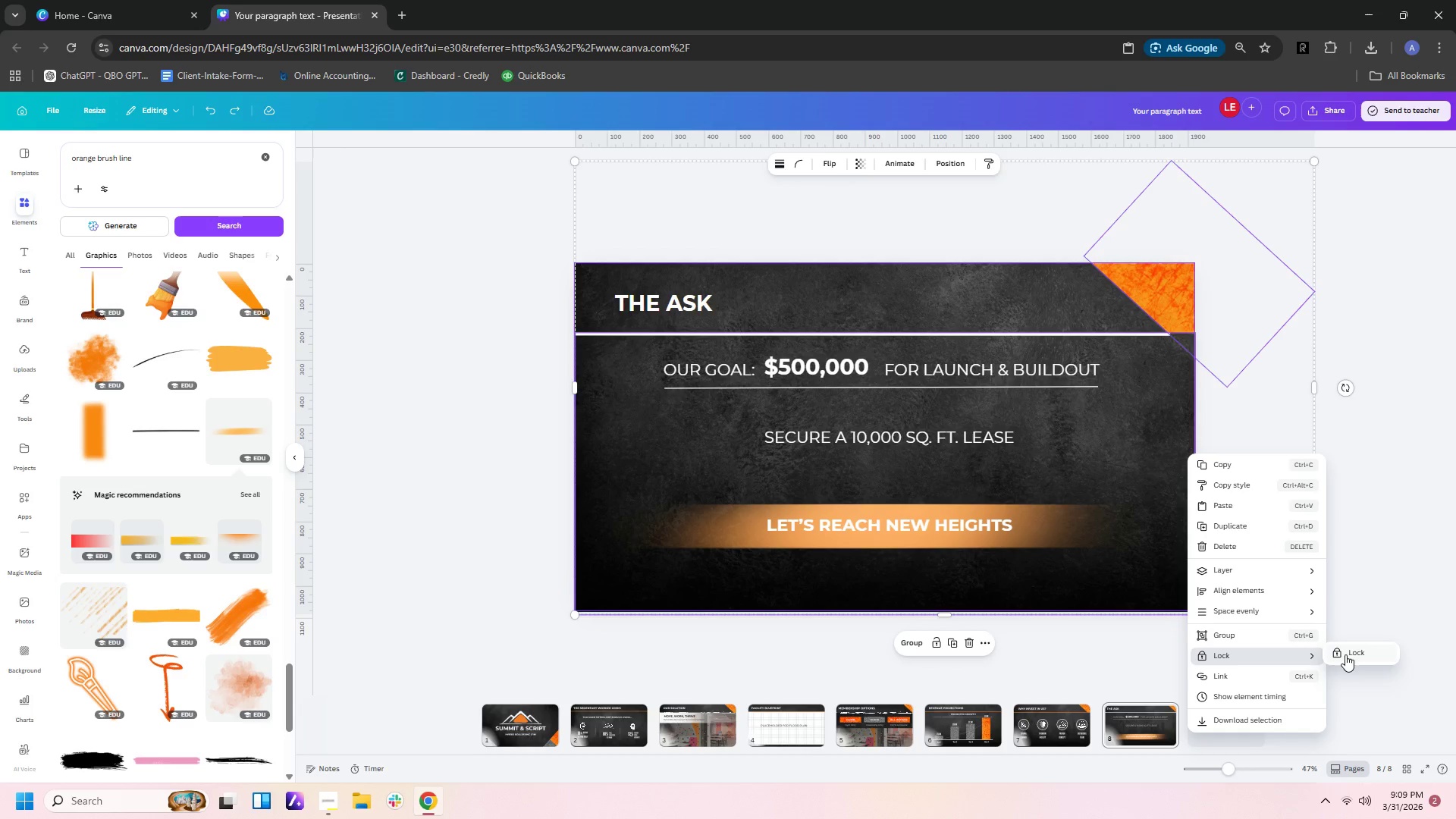 
left_click([1358, 654])
 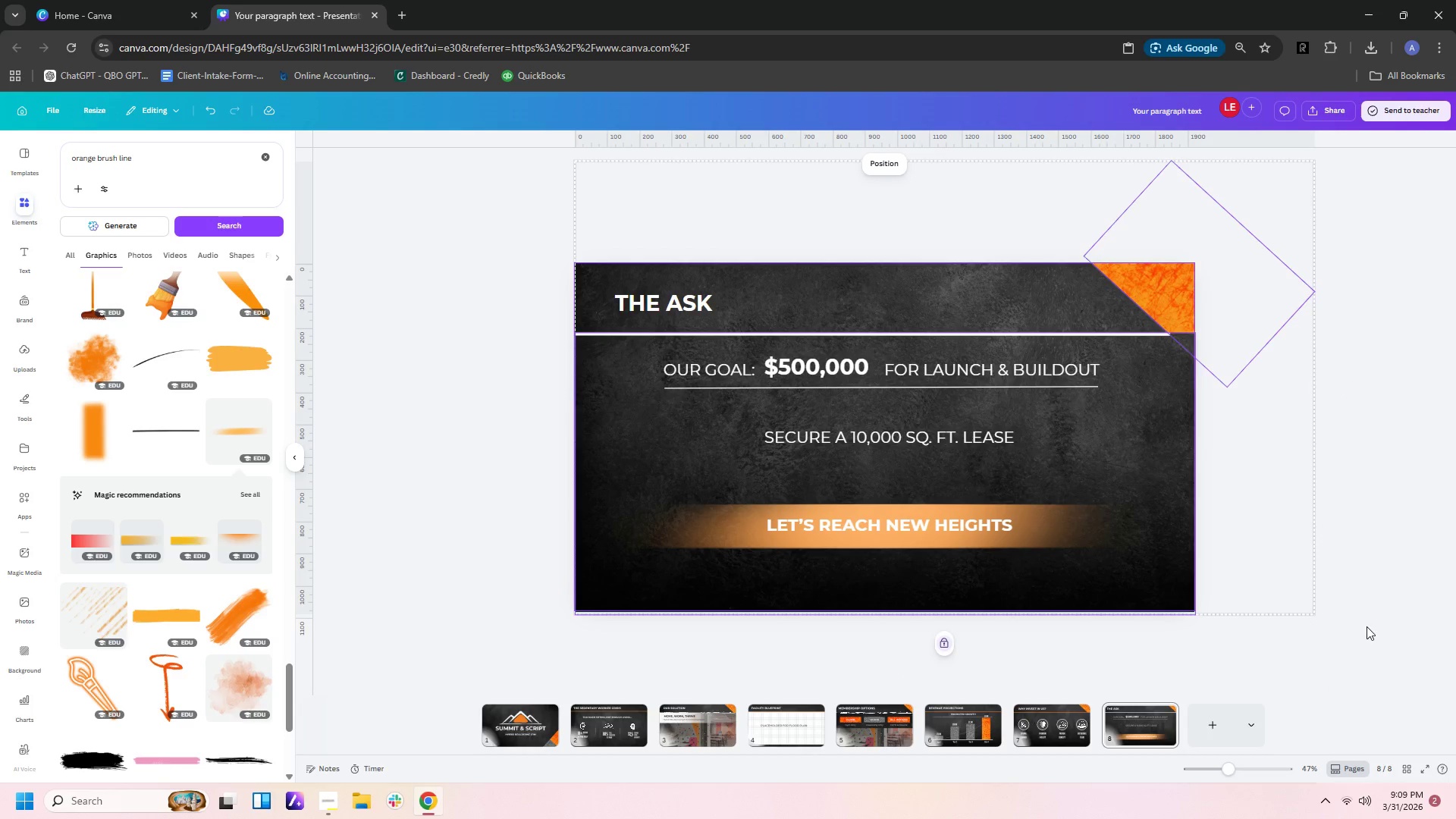 
left_click([1367, 626])
 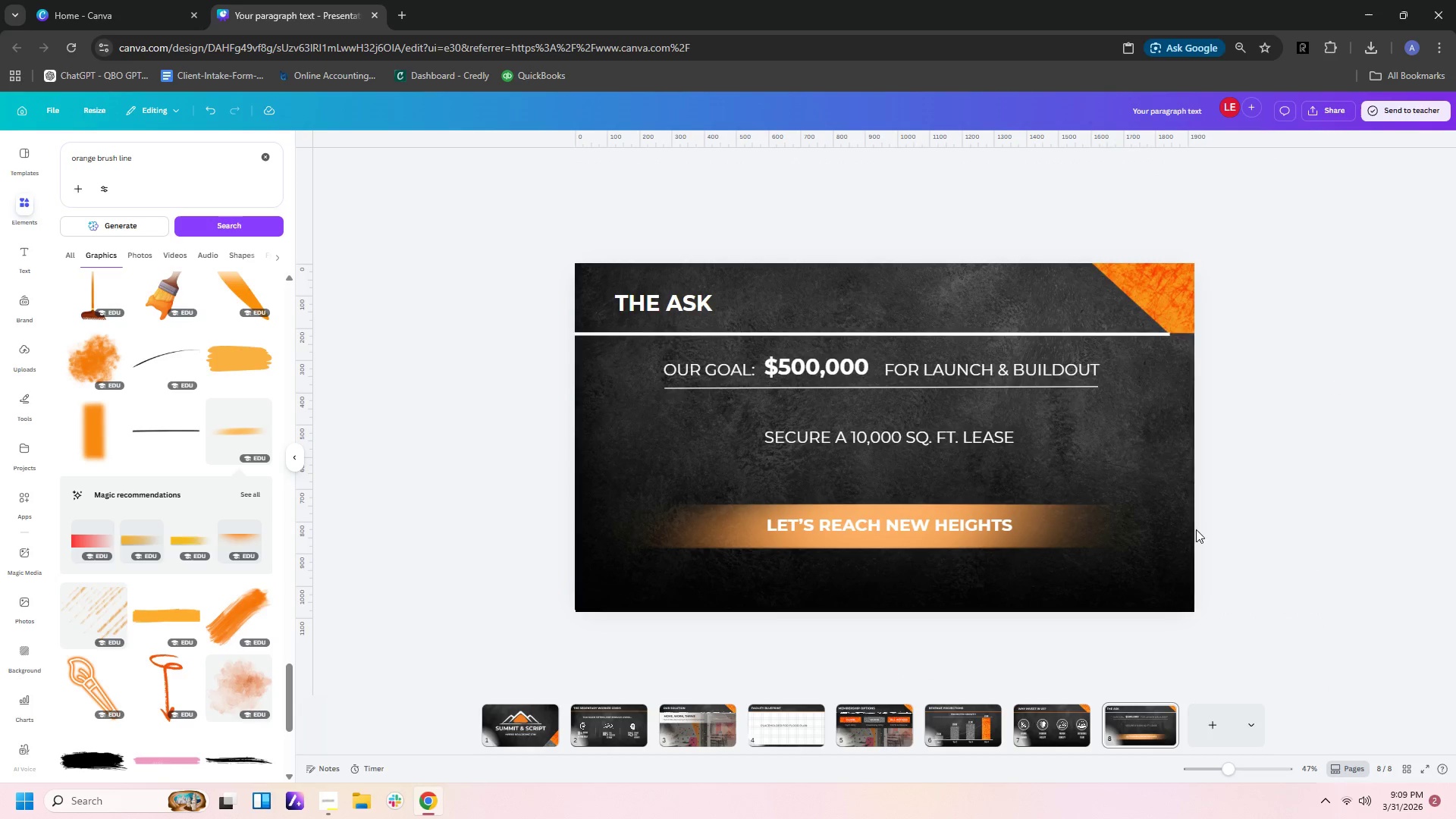 
left_click([1182, 532])
 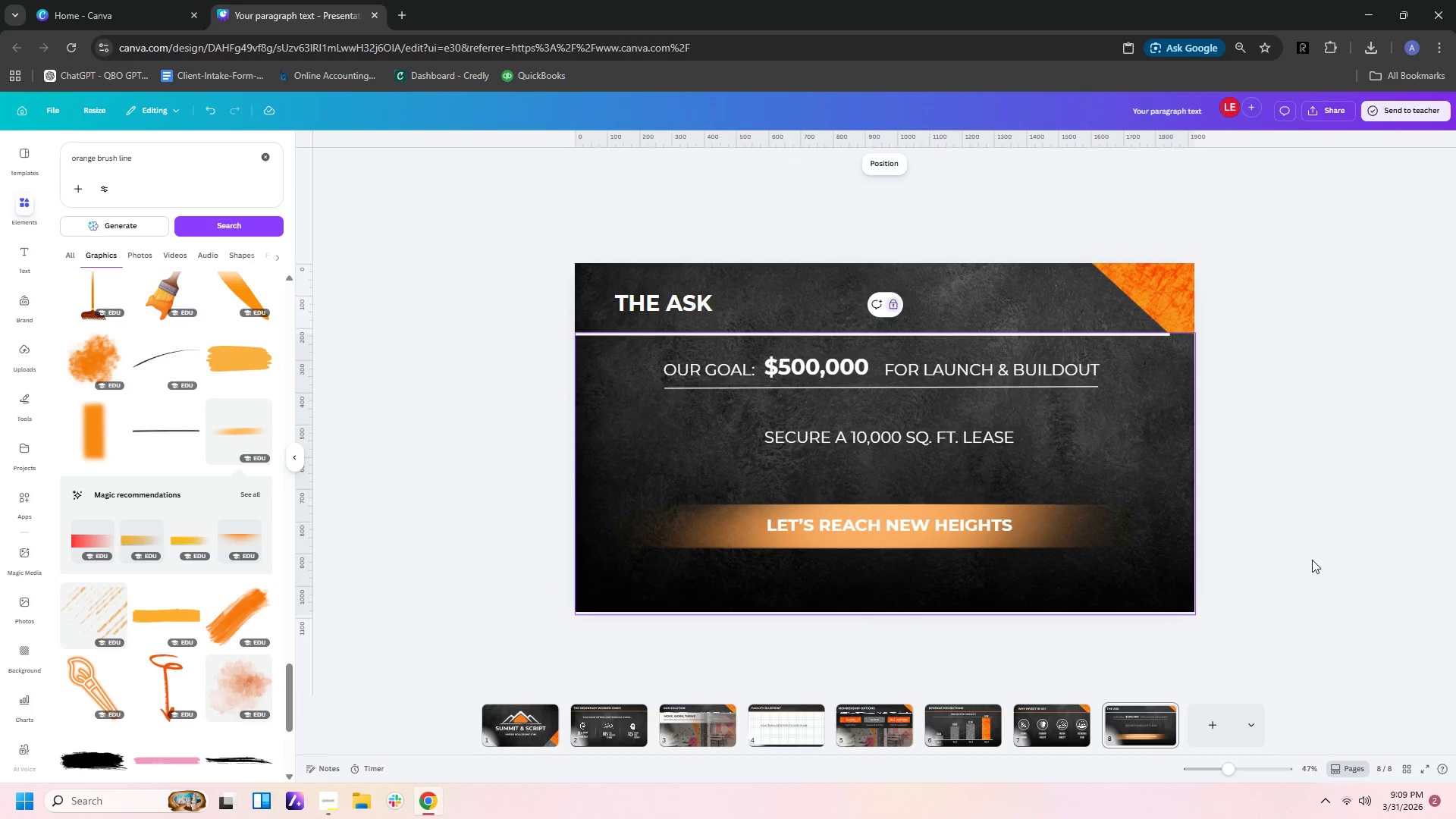 
left_click([1312, 560])
 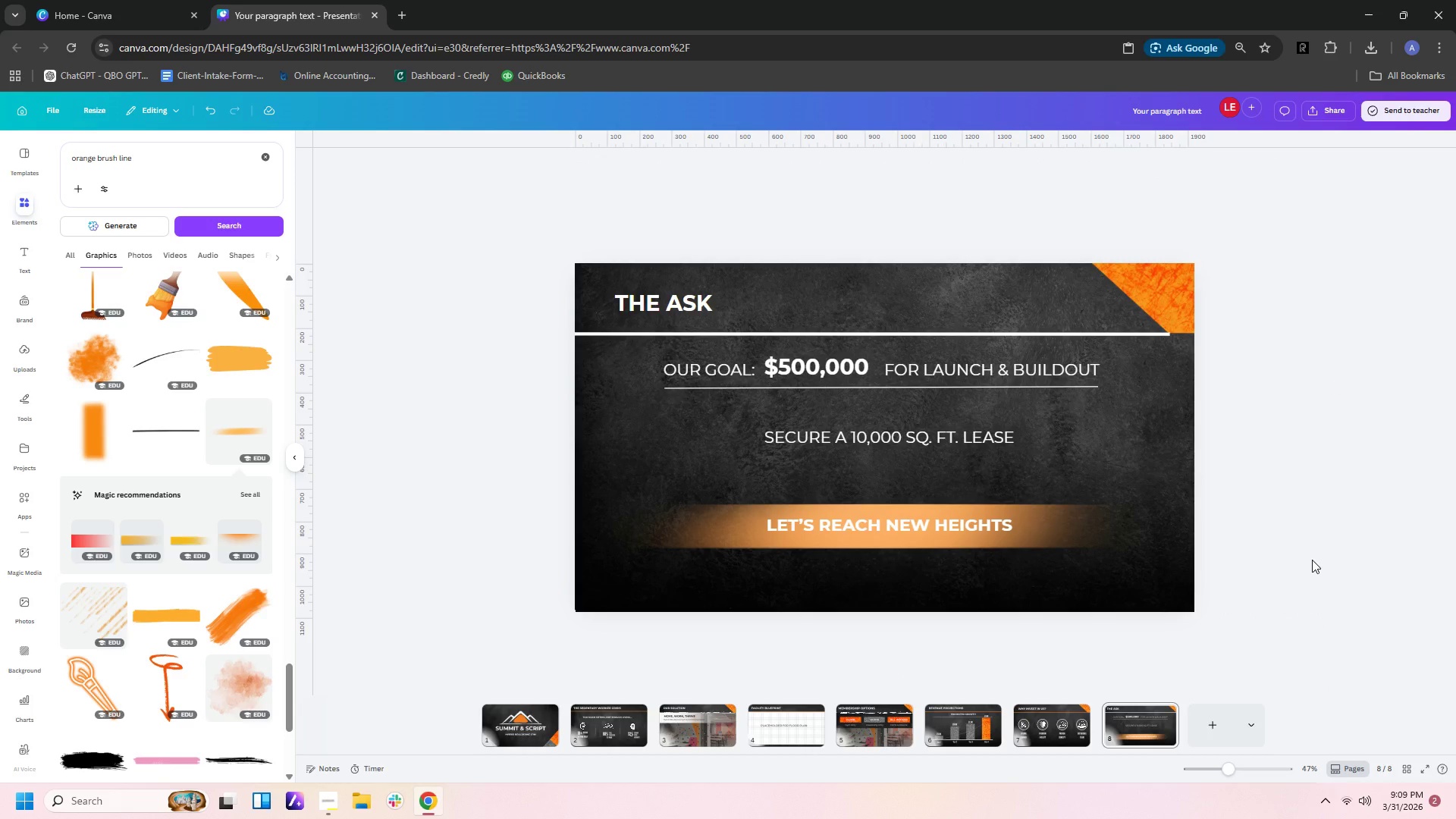 
scroll: coordinate [1312, 560], scroll_direction: down, amount: 3.0
 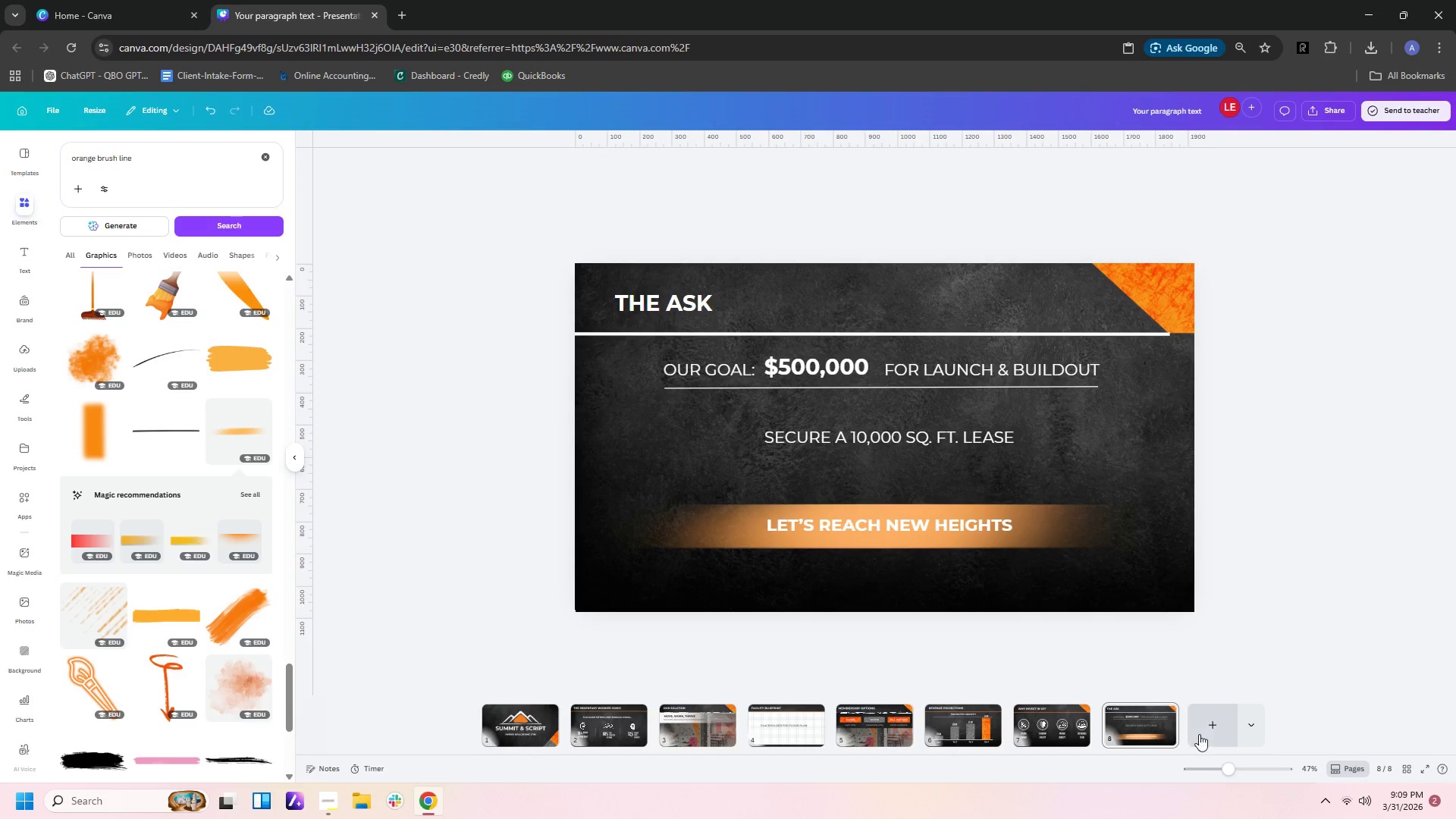 
left_click([1231, 726])
 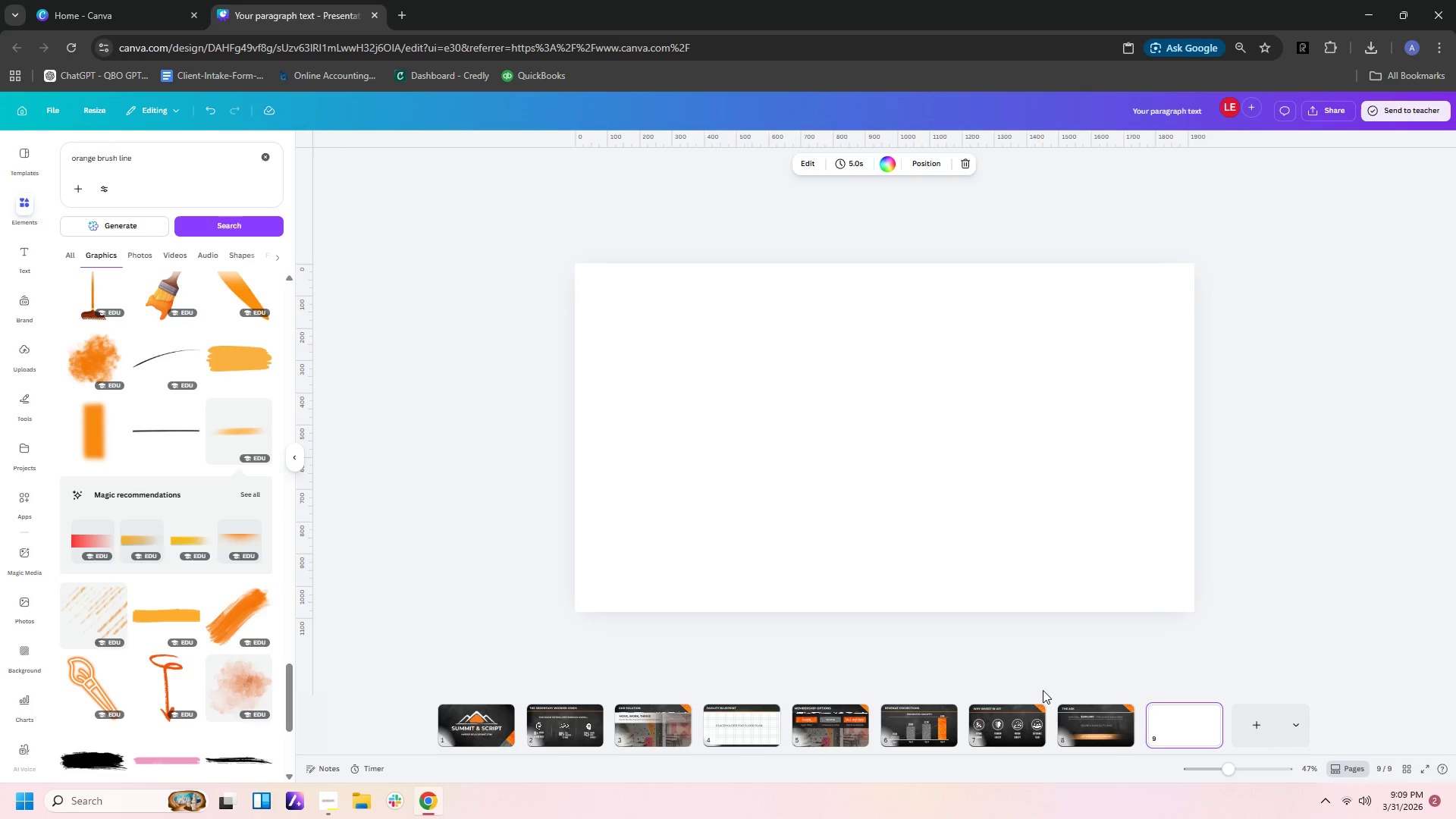 
left_click([1089, 735])
 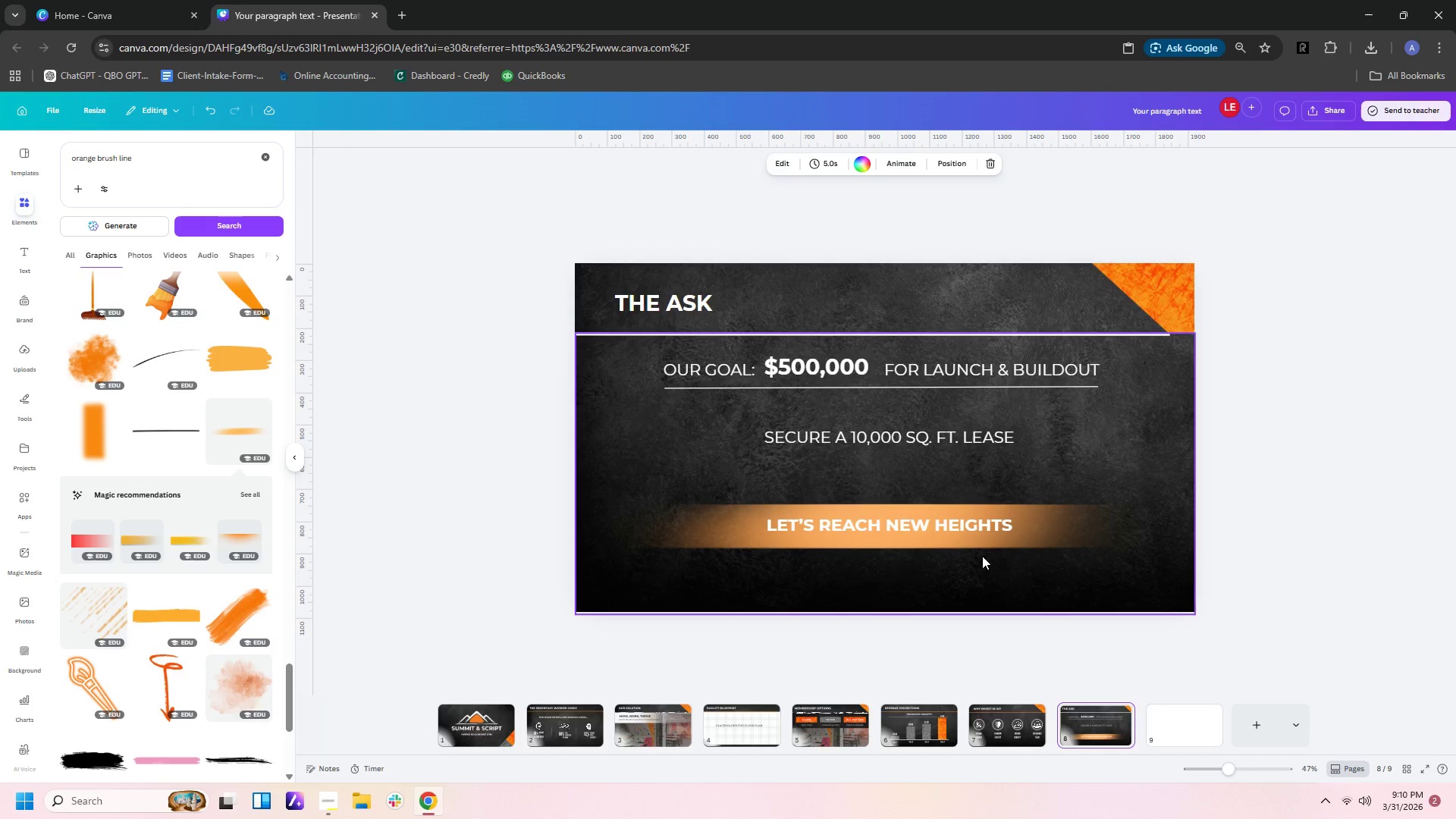 
wait(18.91)
 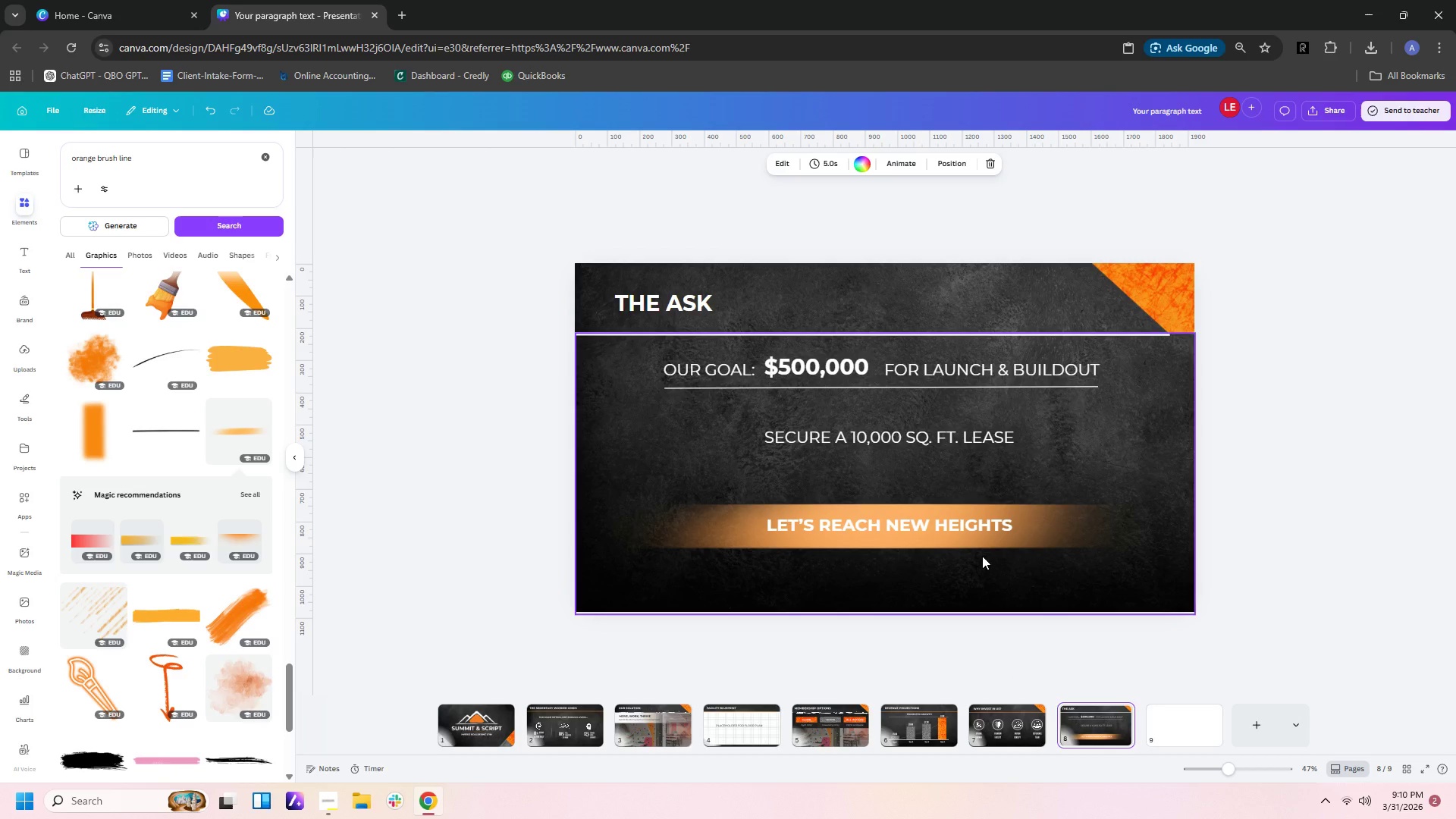 
left_click([889, 522])
 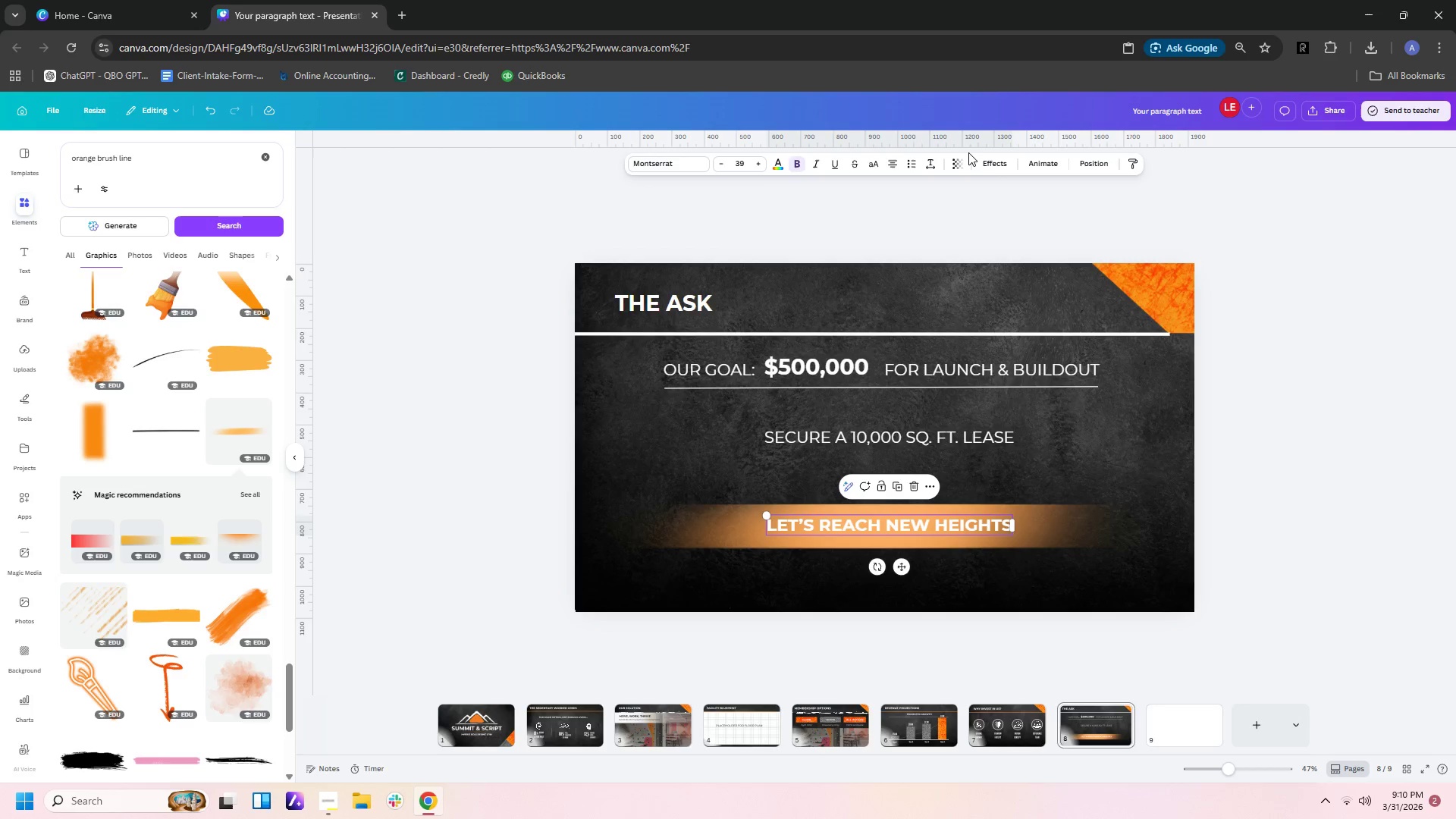 
left_click([989, 162])
 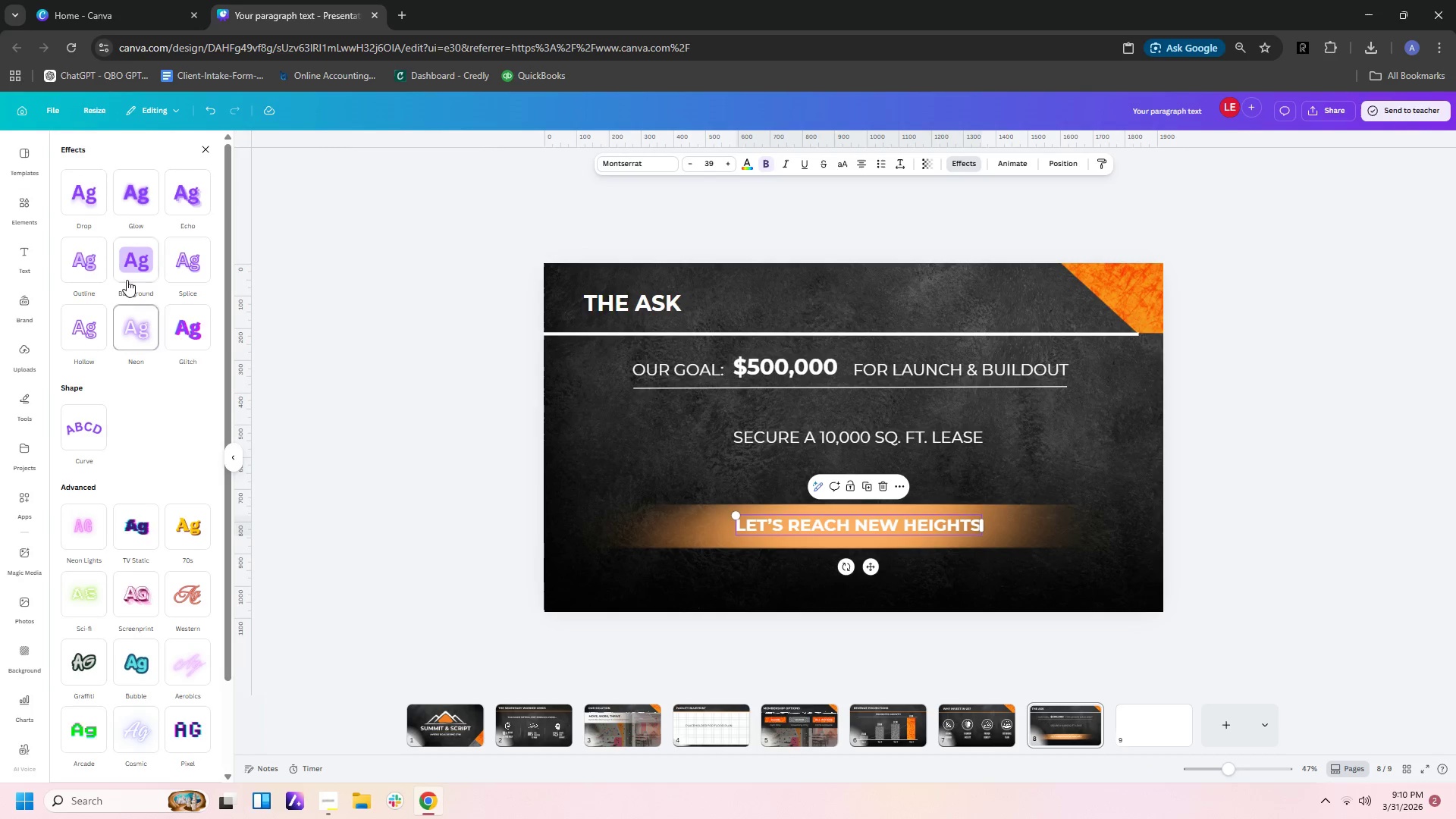 
left_click([100, 259])
 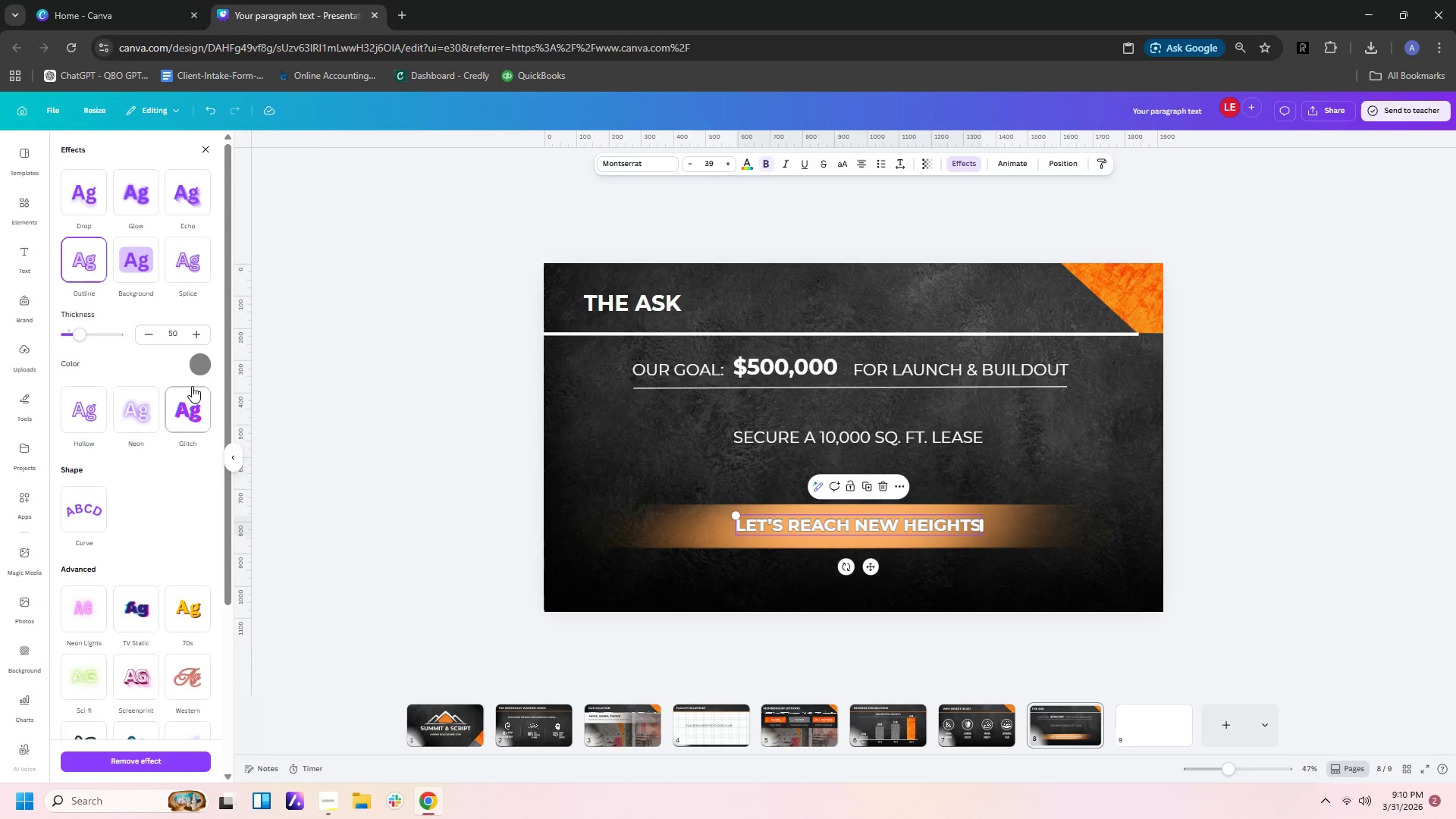 
left_click([205, 356])
 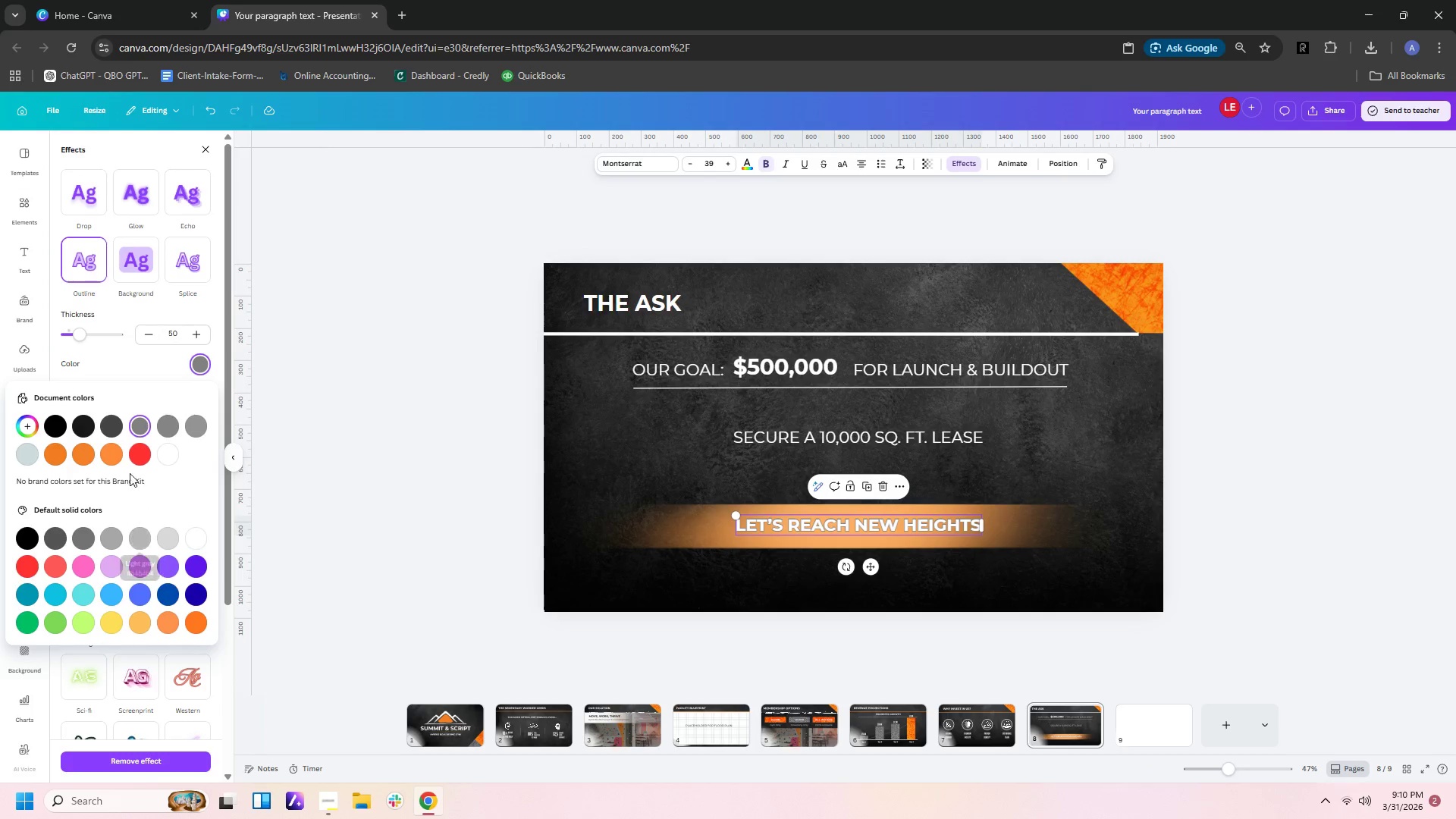 
left_click([138, 460])
 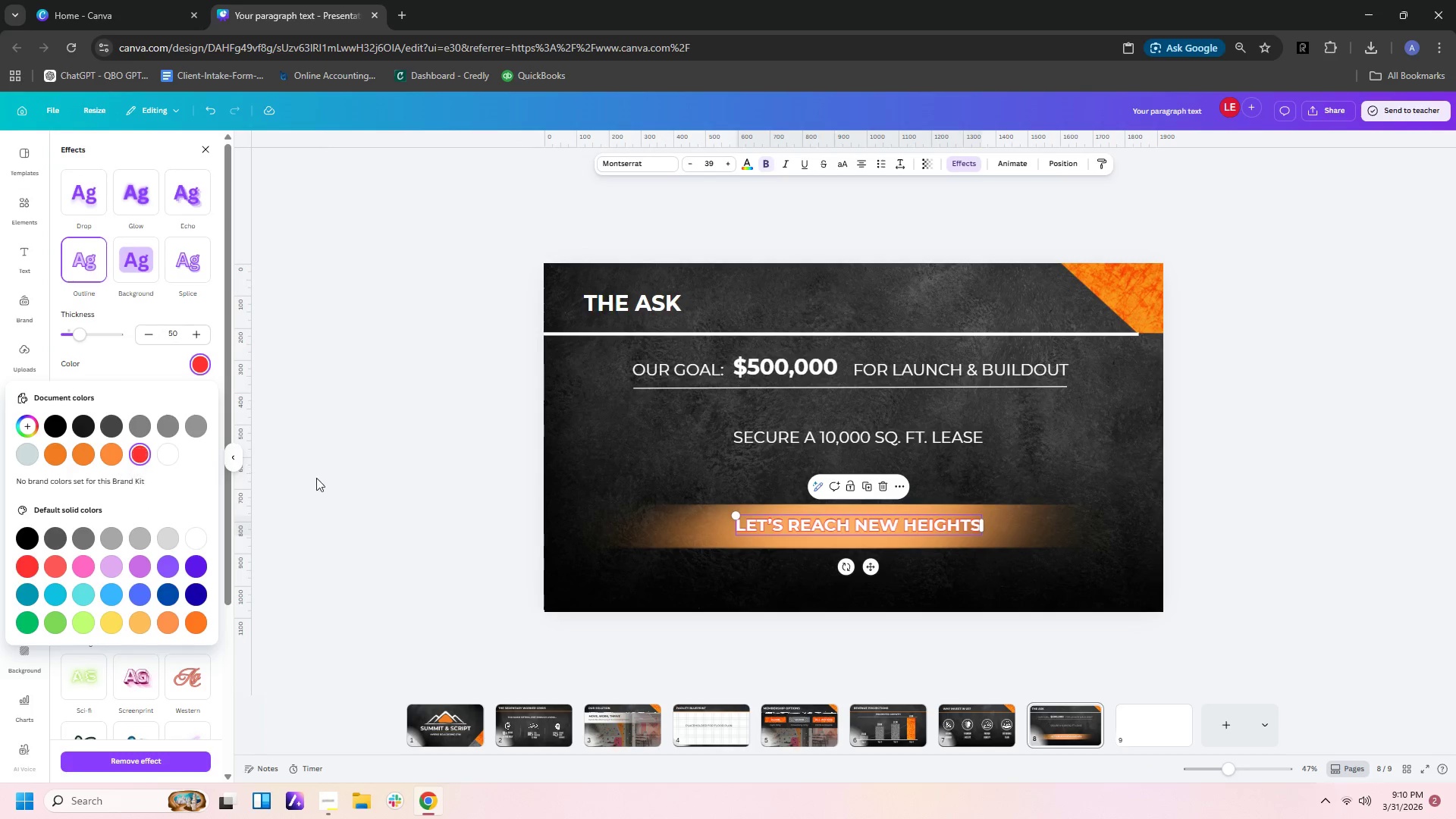 
left_click([318, 478])
 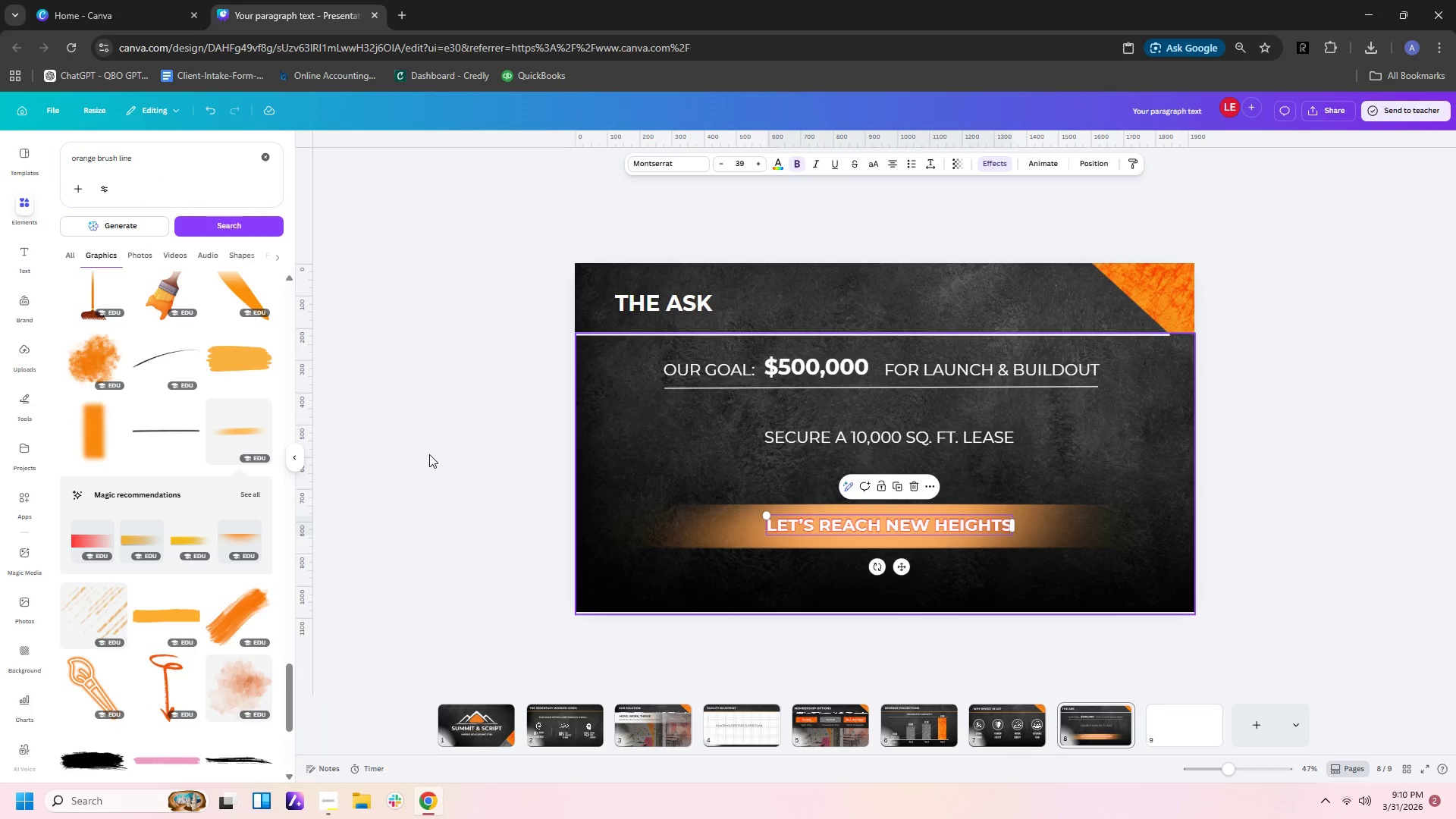 
left_click([867, 522])
 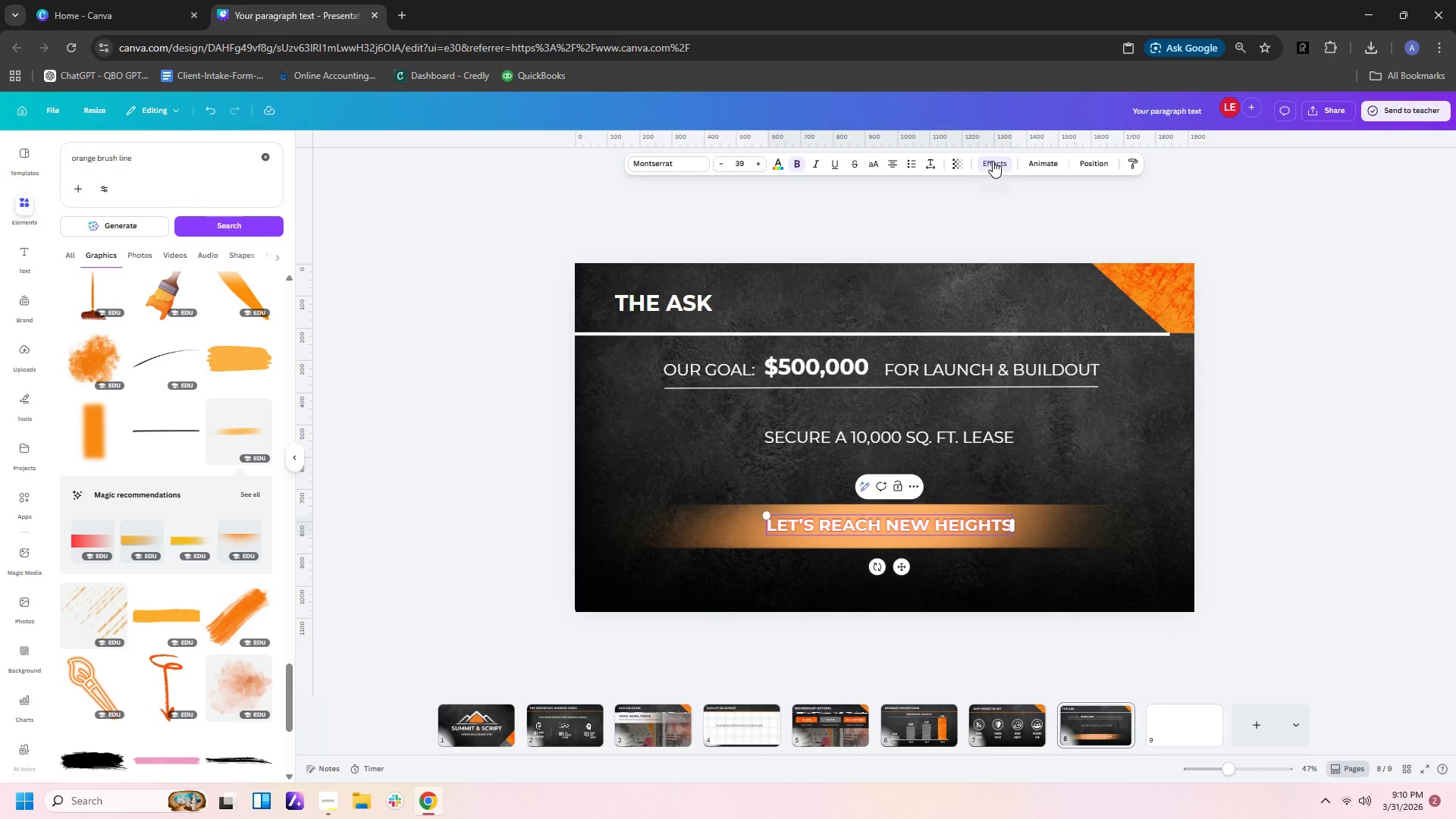 
left_click([993, 161])
 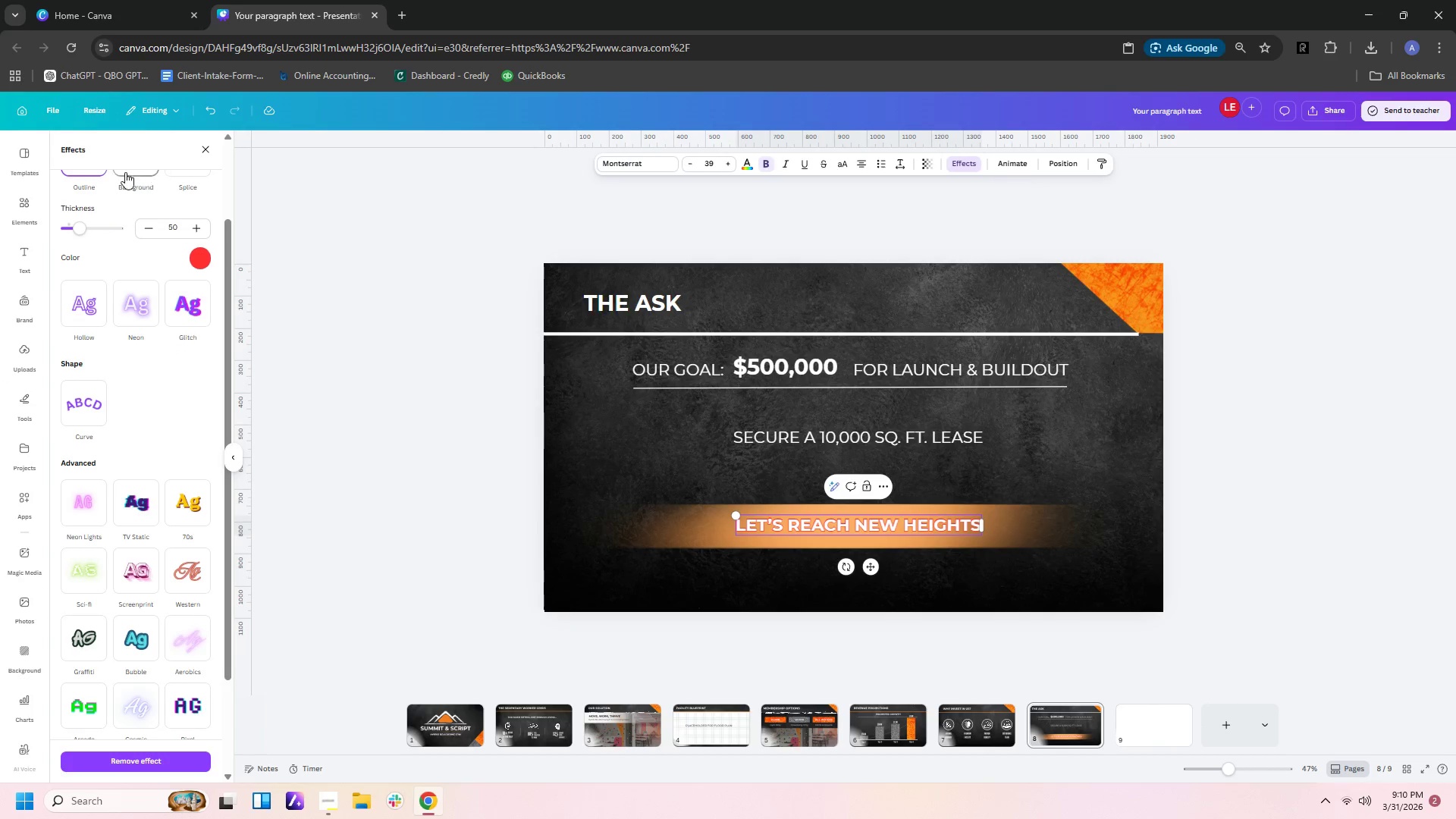 
scroll: coordinate [141, 271], scroll_direction: up, amount: 3.0
 